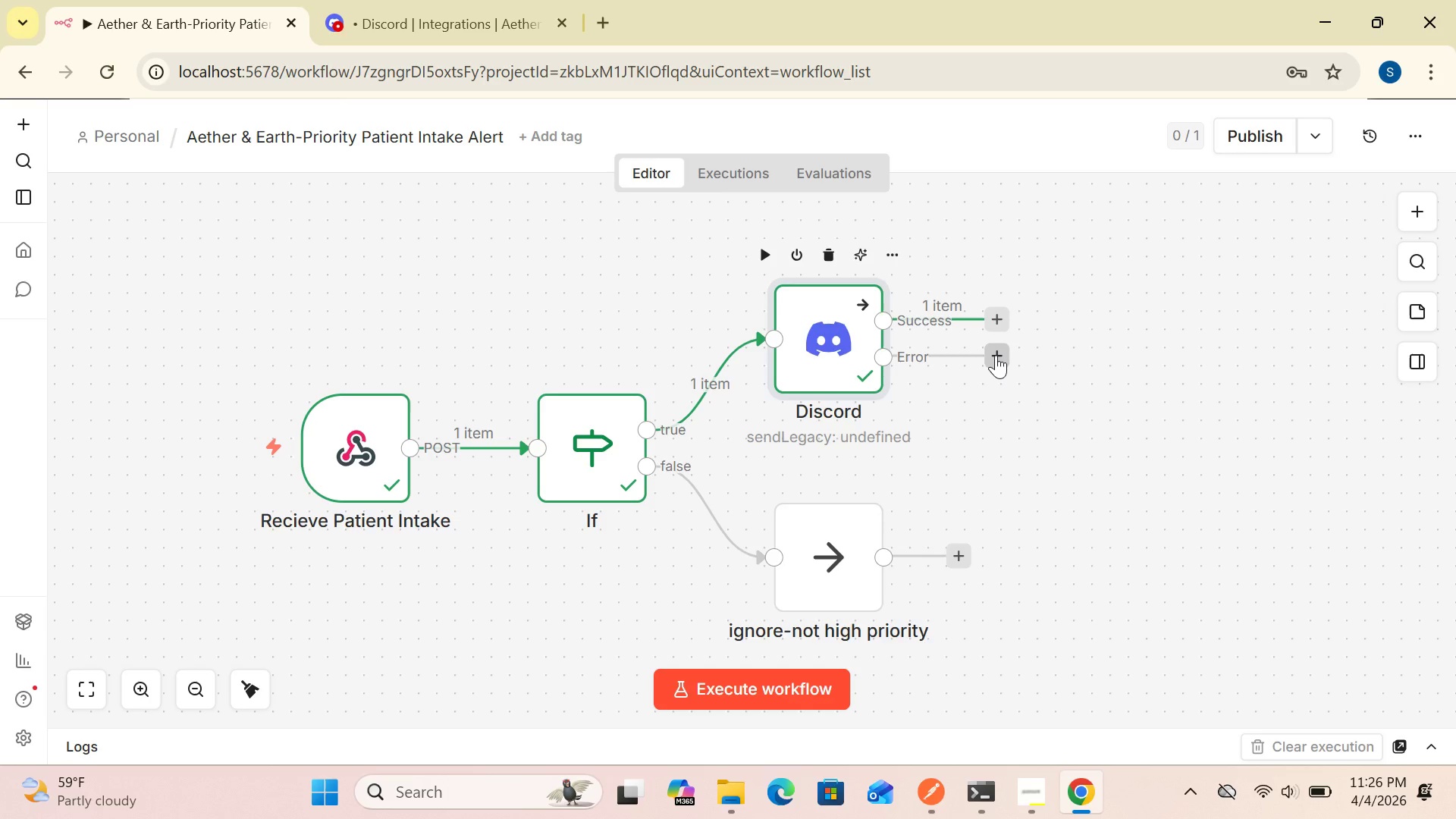 
left_click([996, 355])
 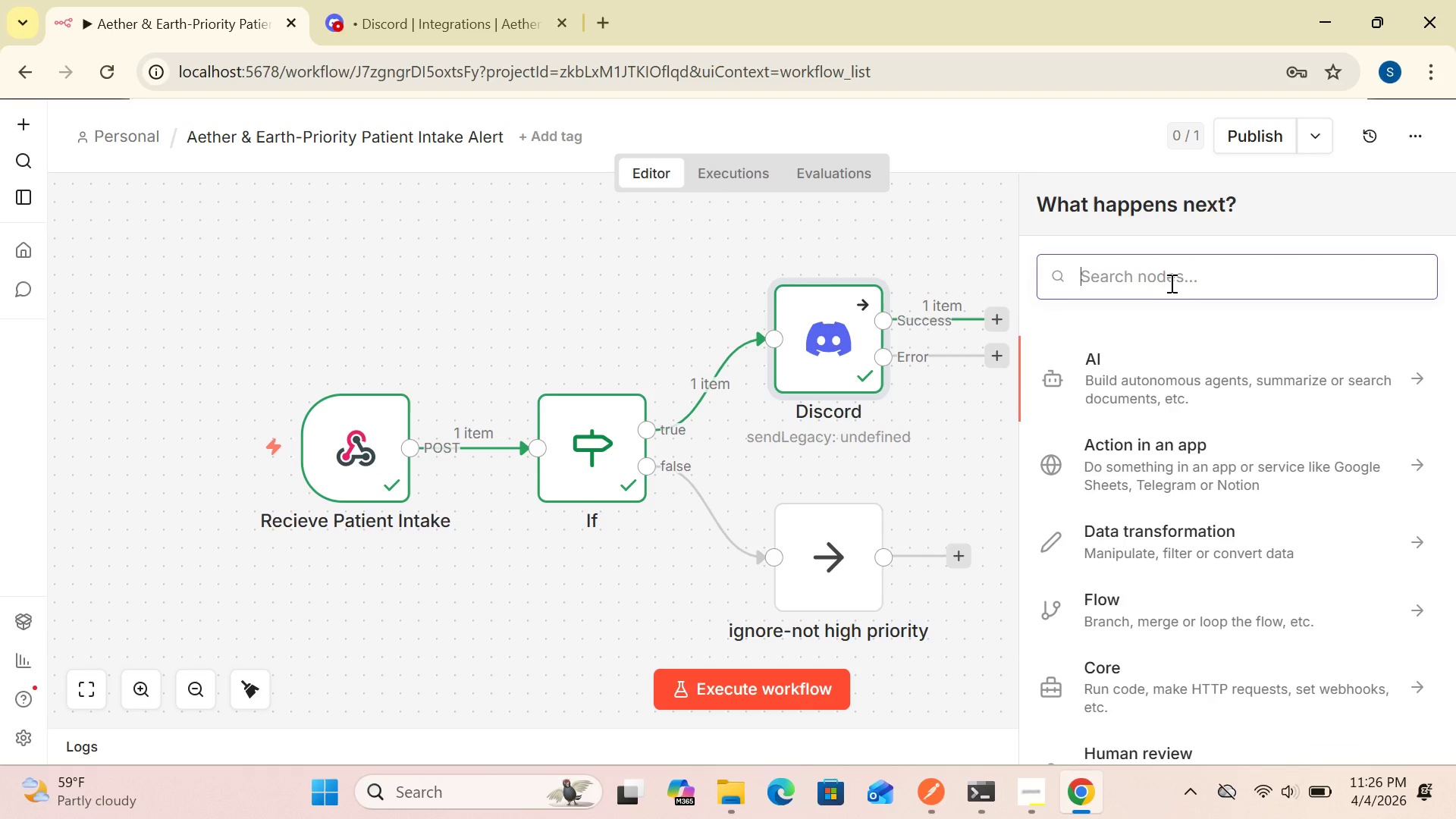 
left_click([1164, 277])
 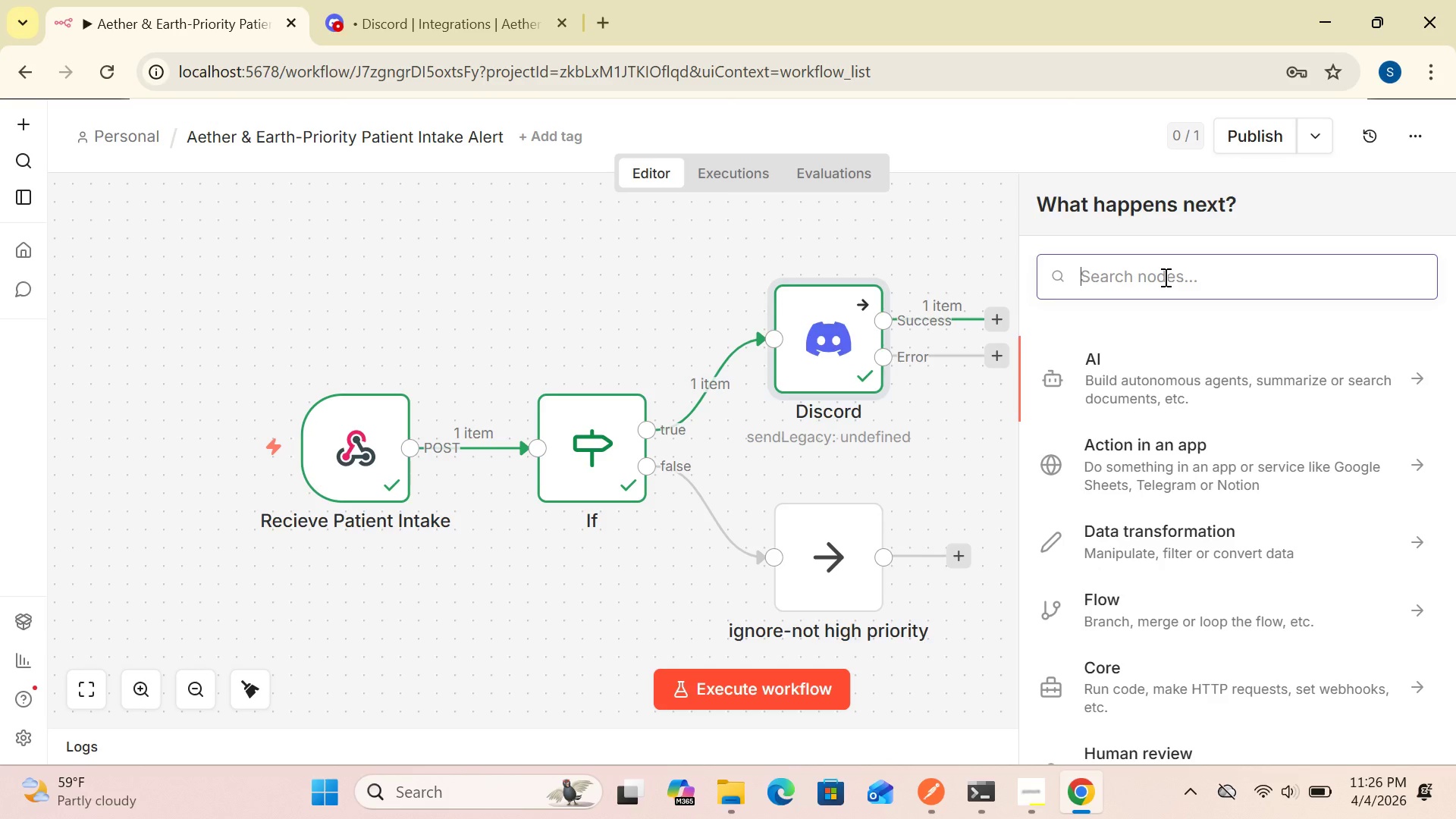 
type(disc)
 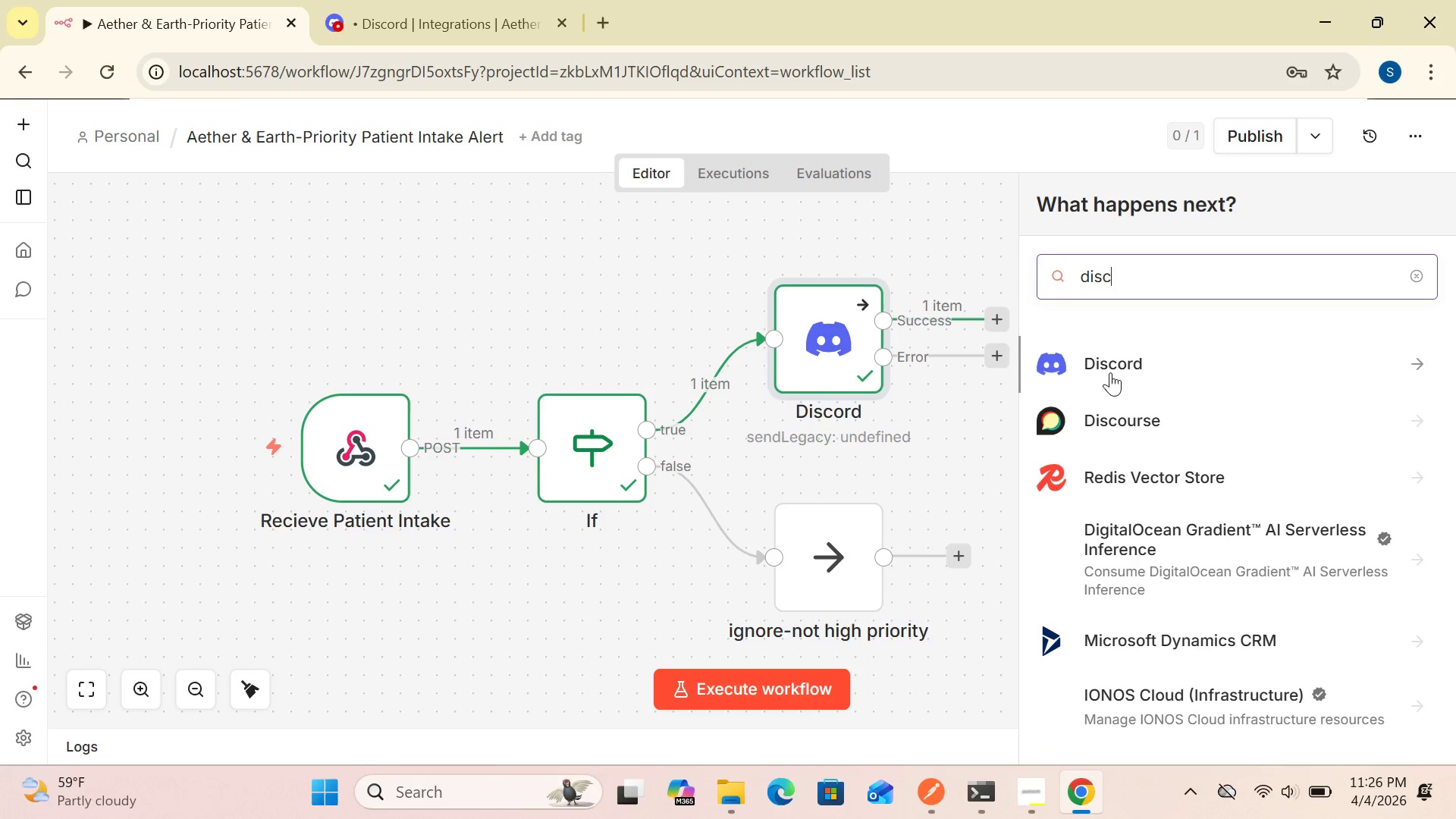 
left_click([1111, 372])
 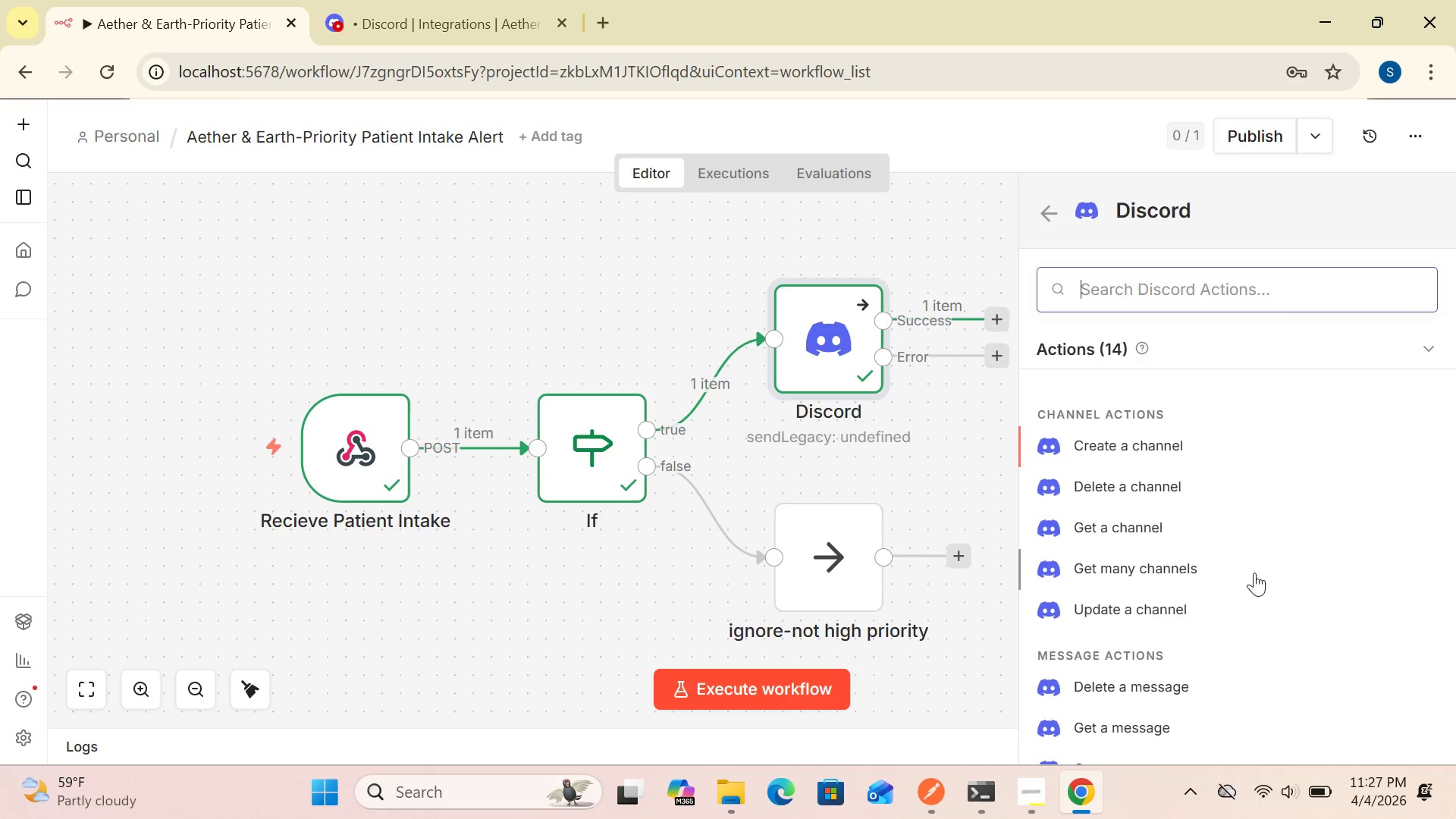 
key(ArrowDown)
 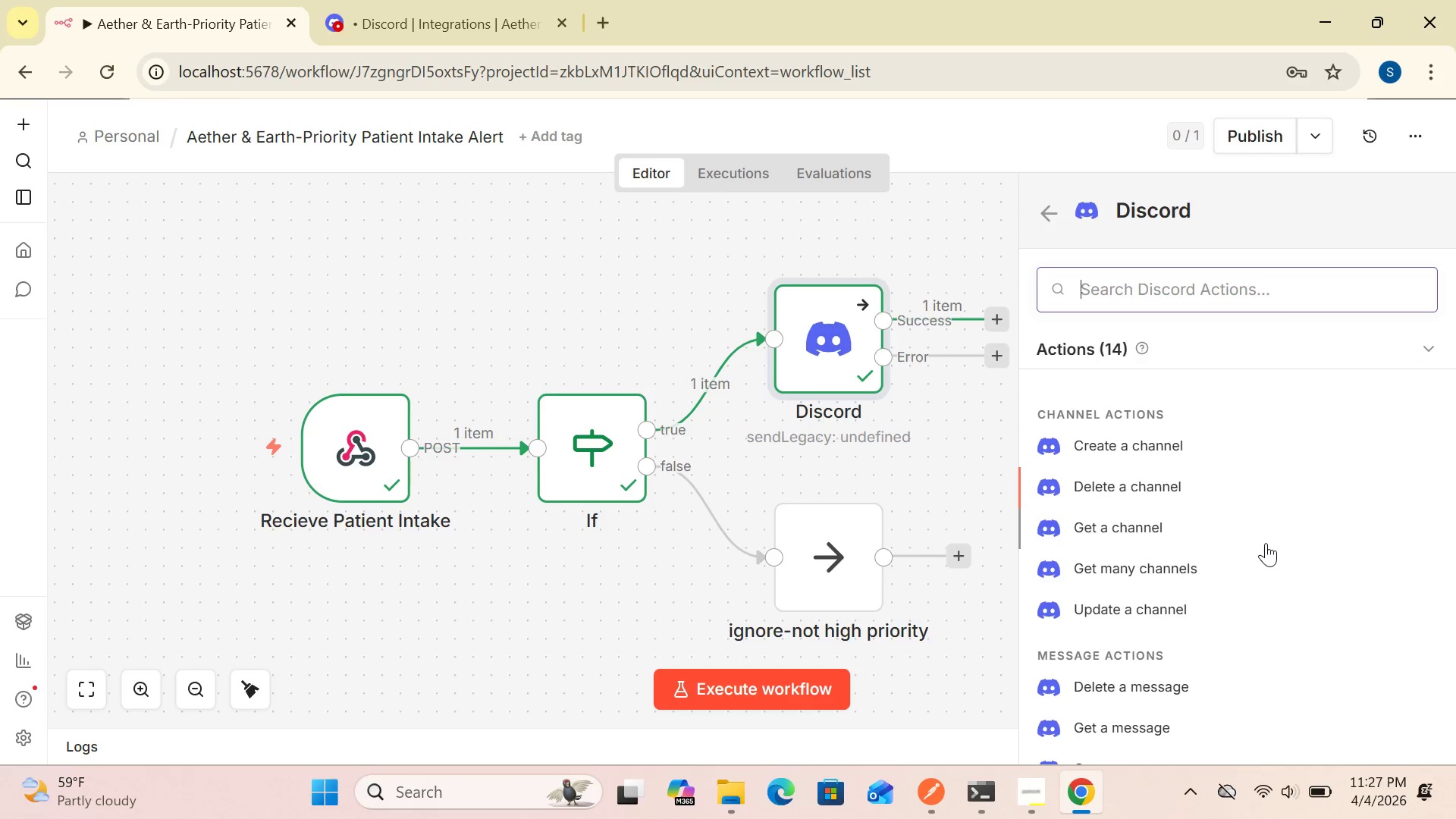 
key(ArrowDown)
 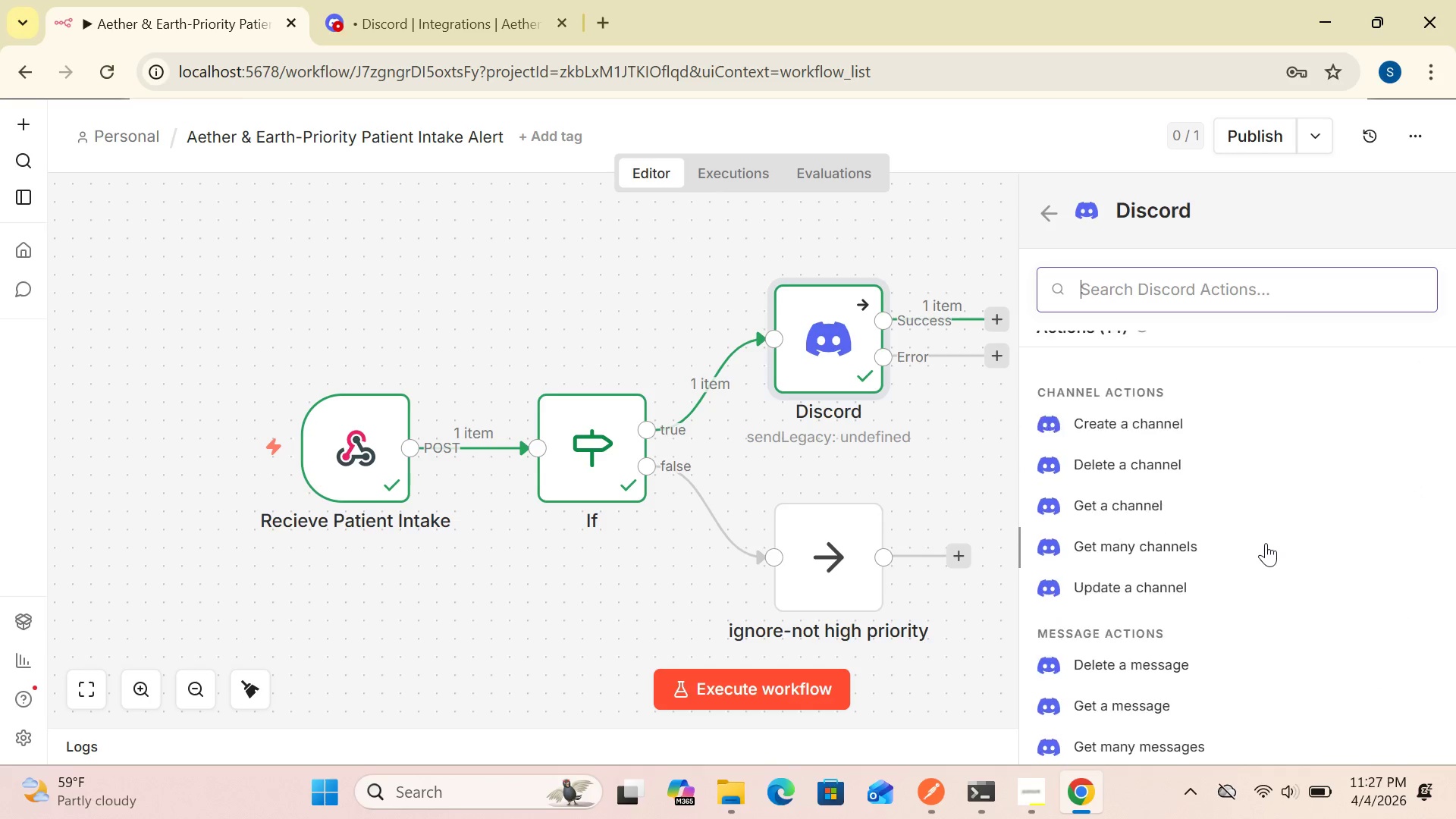 
key(ArrowDown)
 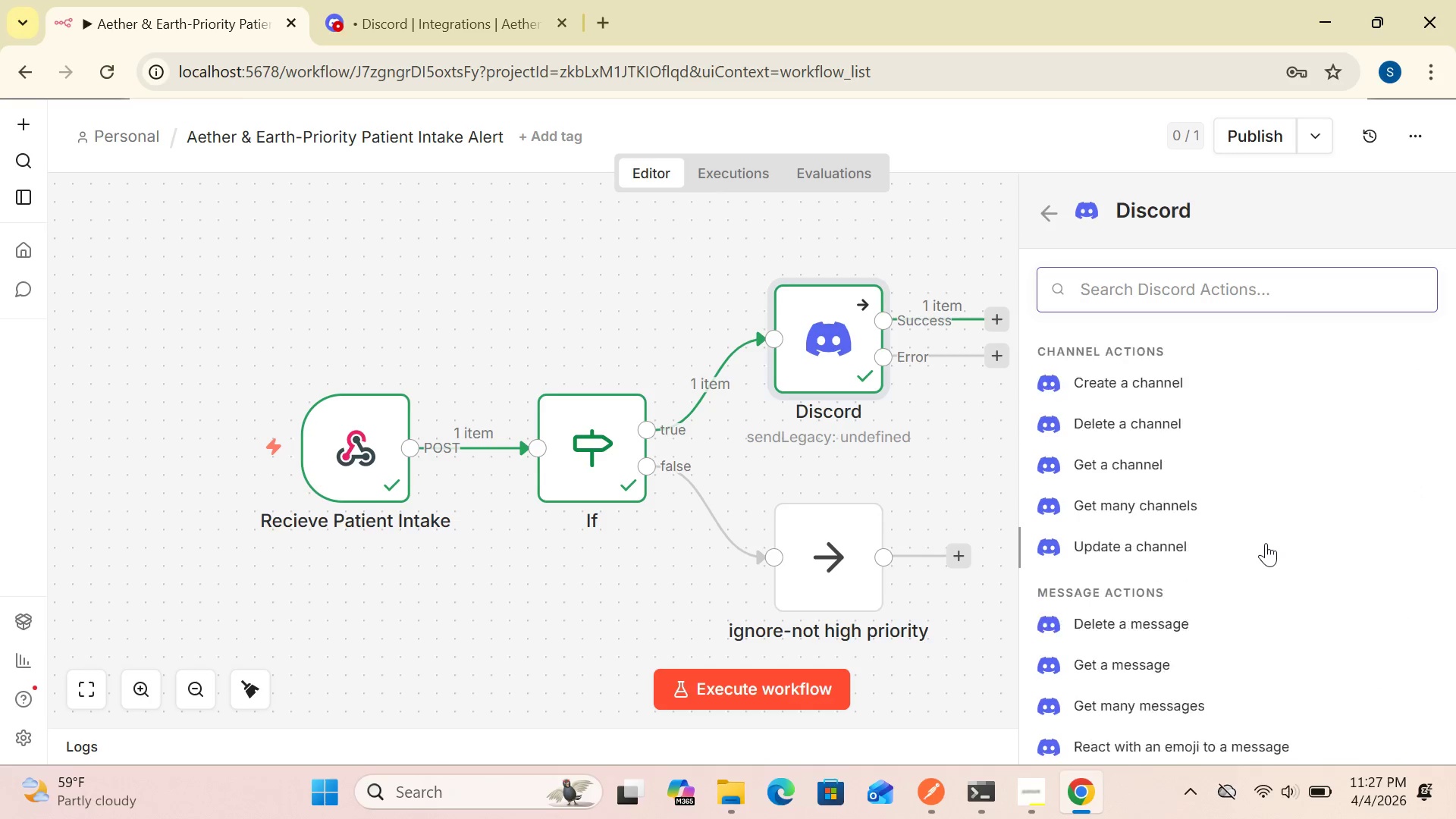 
key(ArrowDown)
 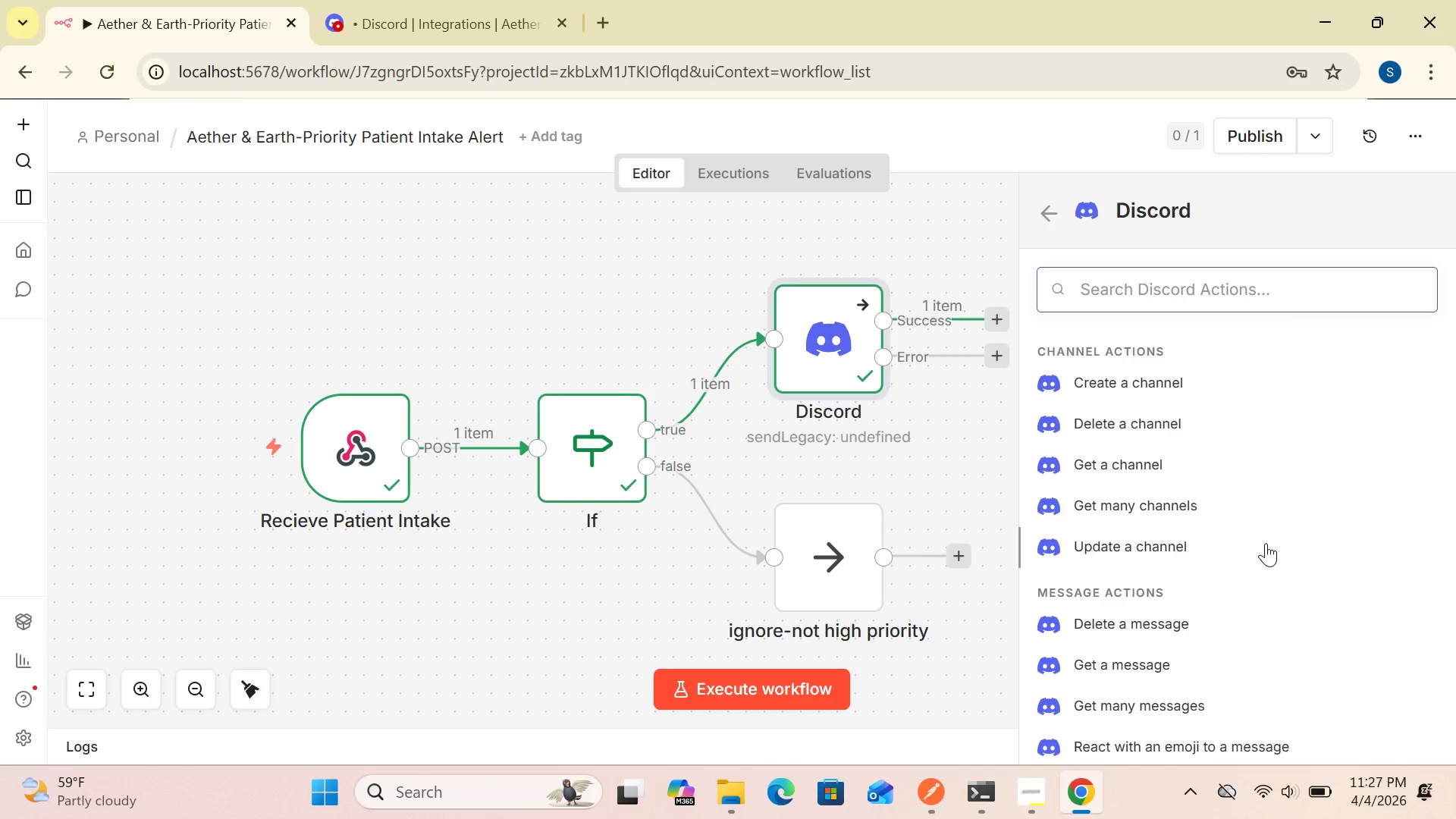 
key(ArrowDown)
 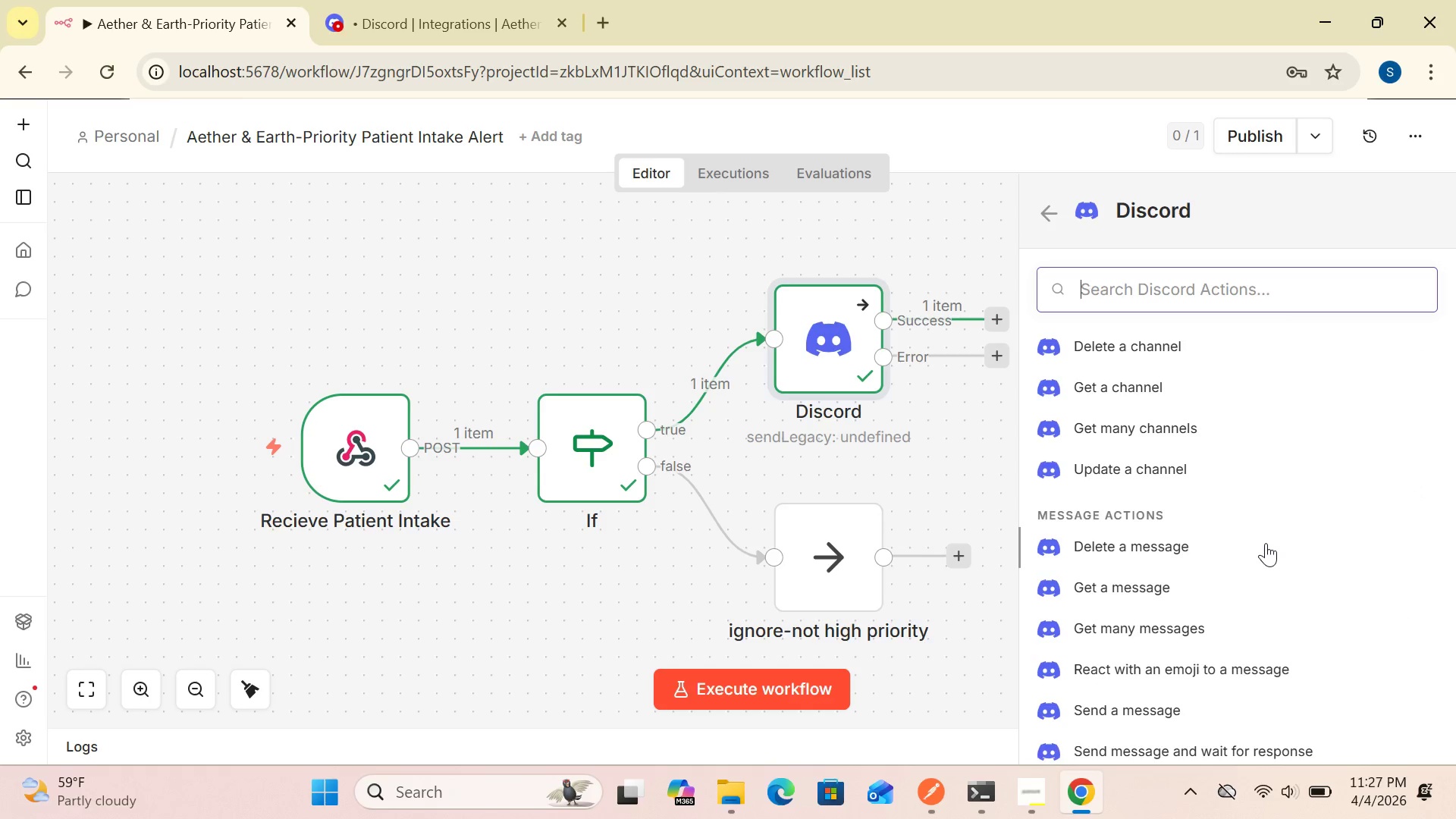 
key(ArrowDown)
 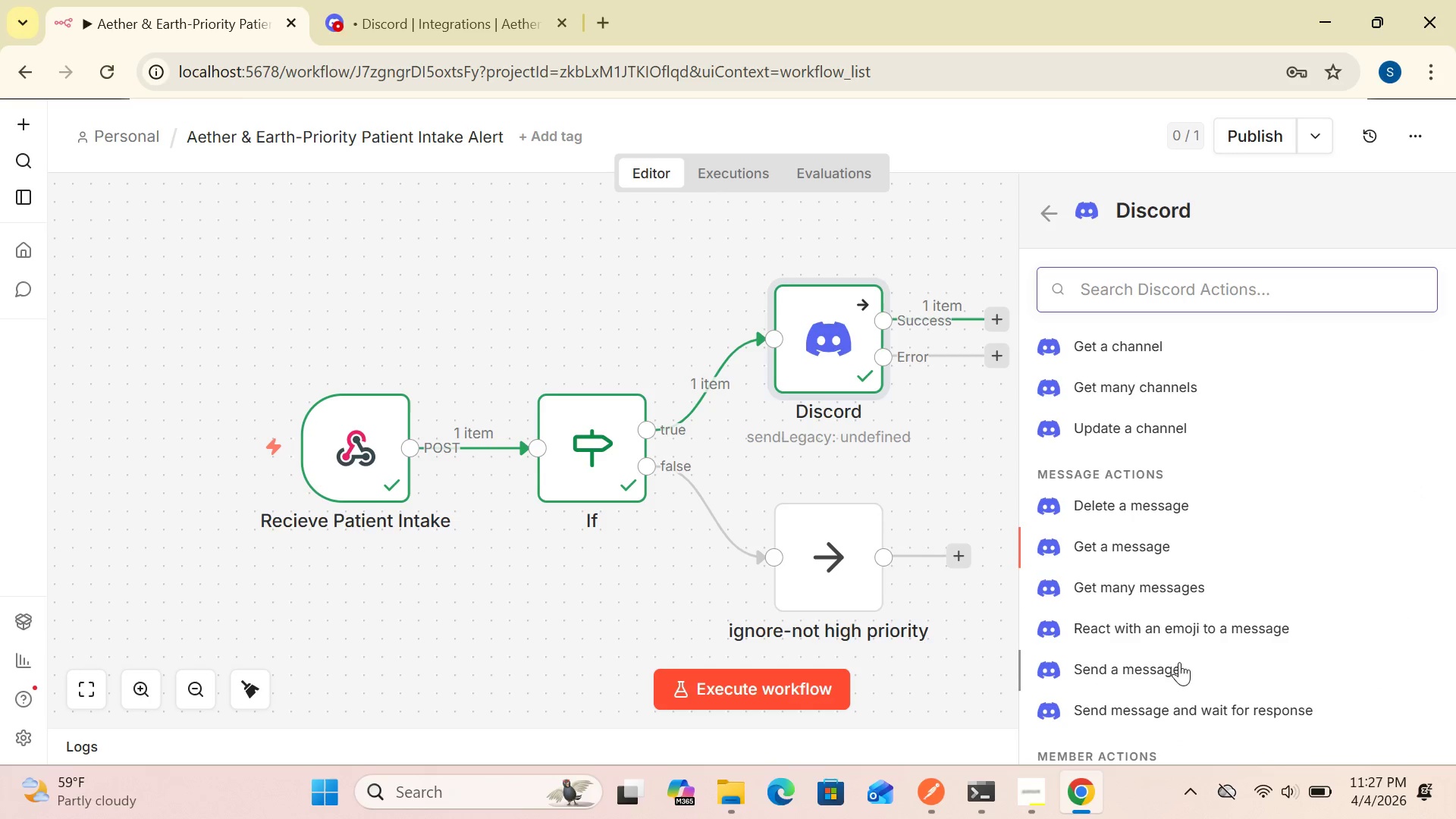 
left_click([1172, 664])
 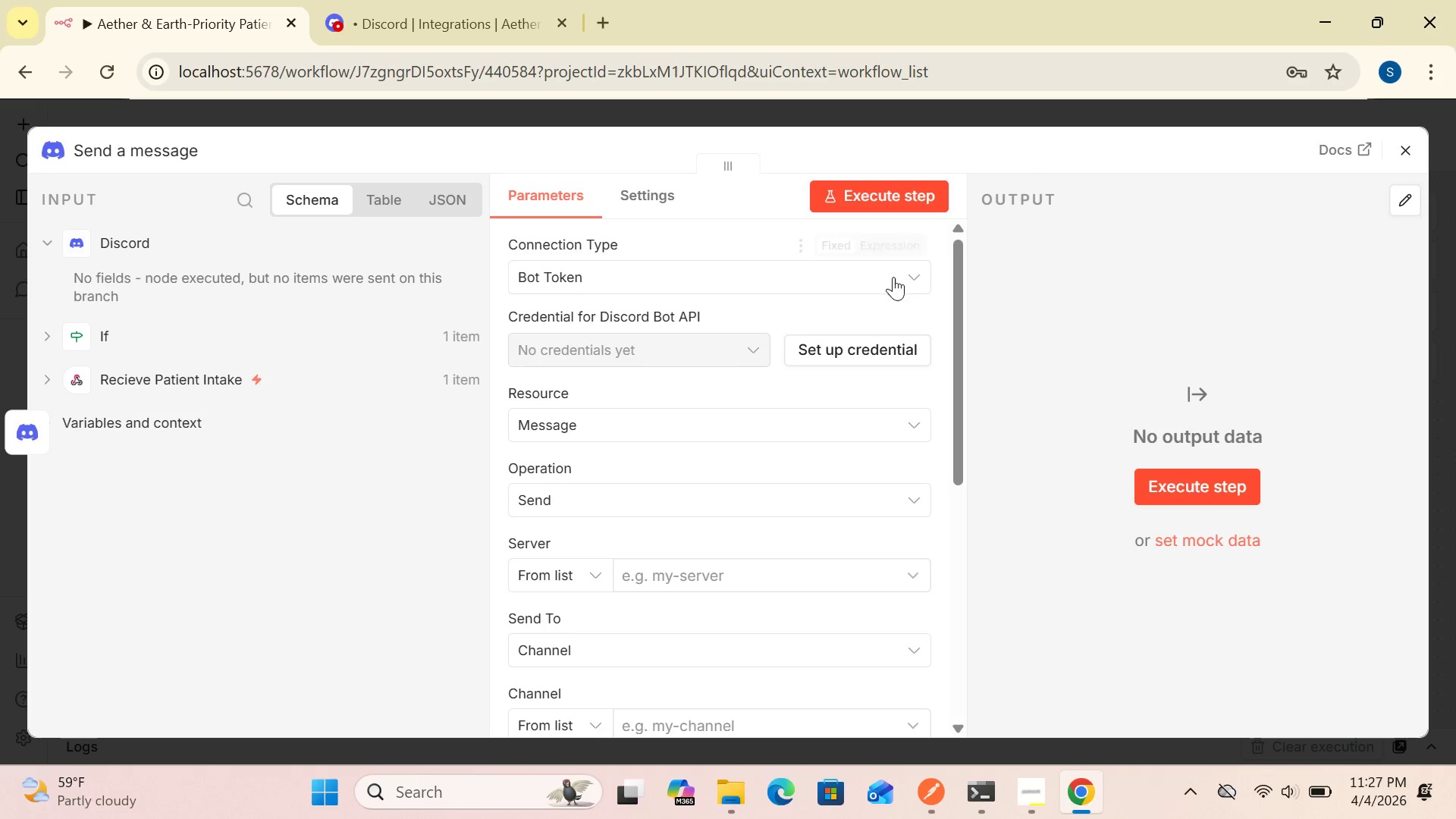 
left_click([914, 272])
 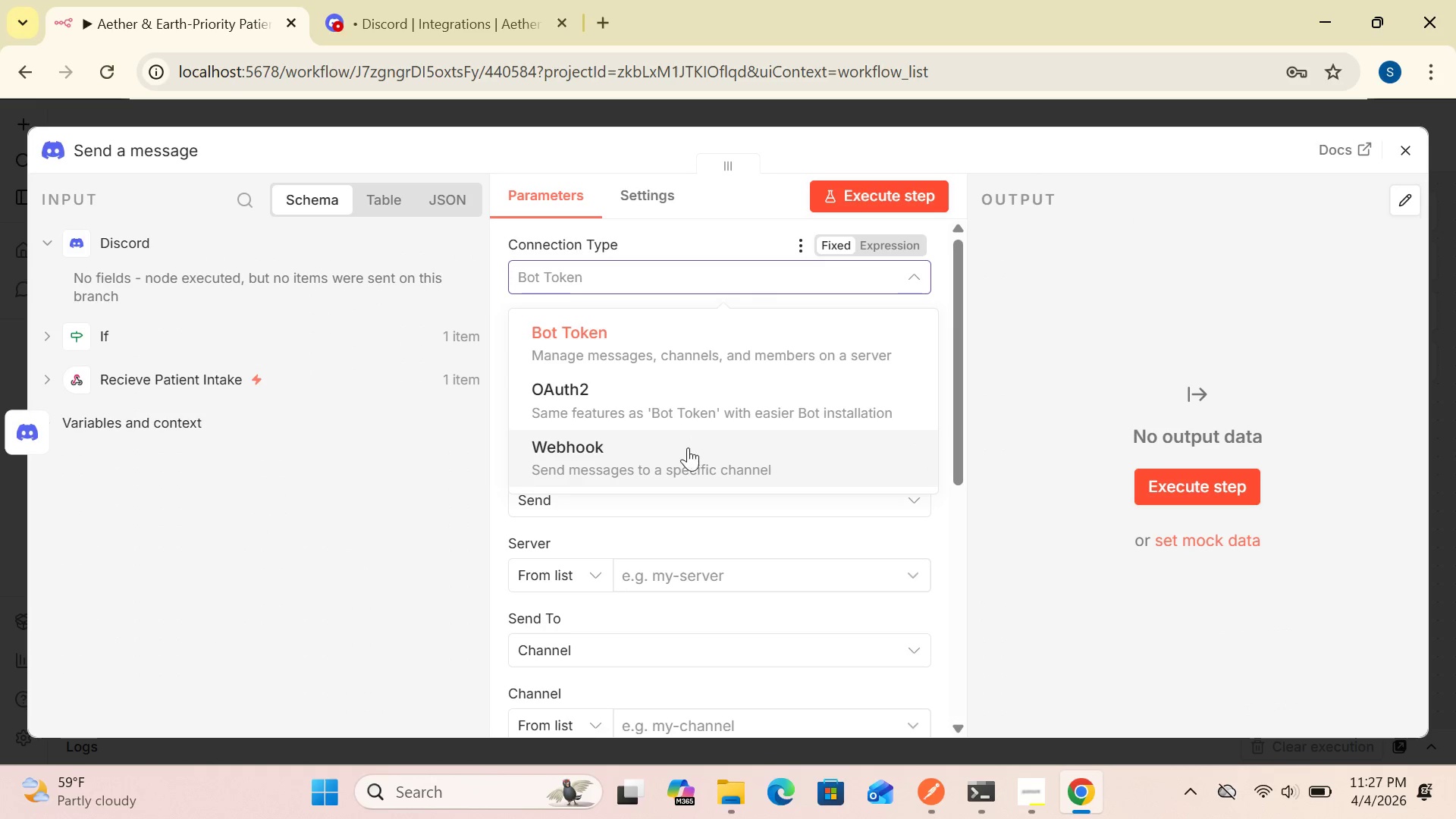 
left_click([679, 463])
 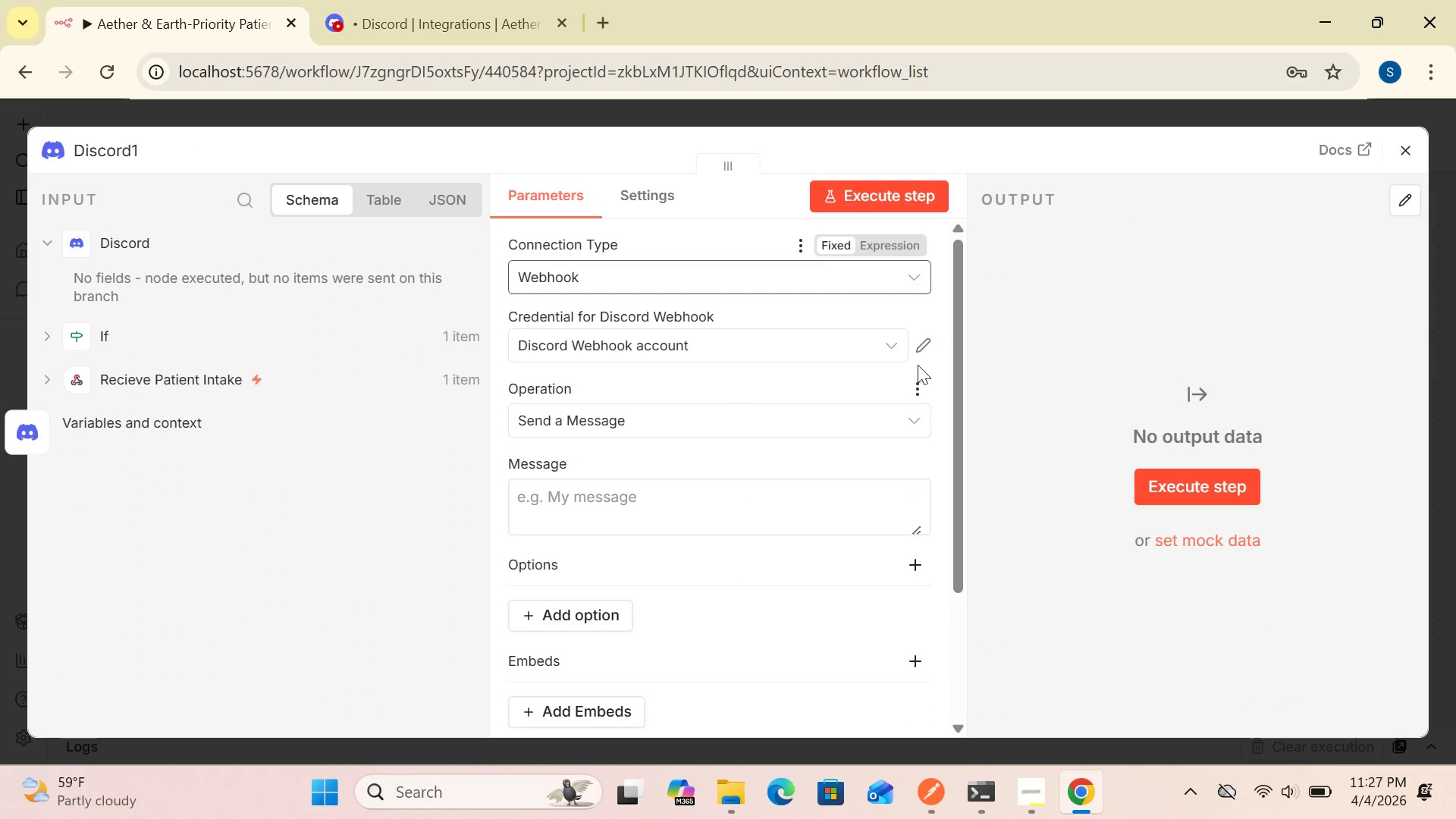 
left_click([926, 347])
 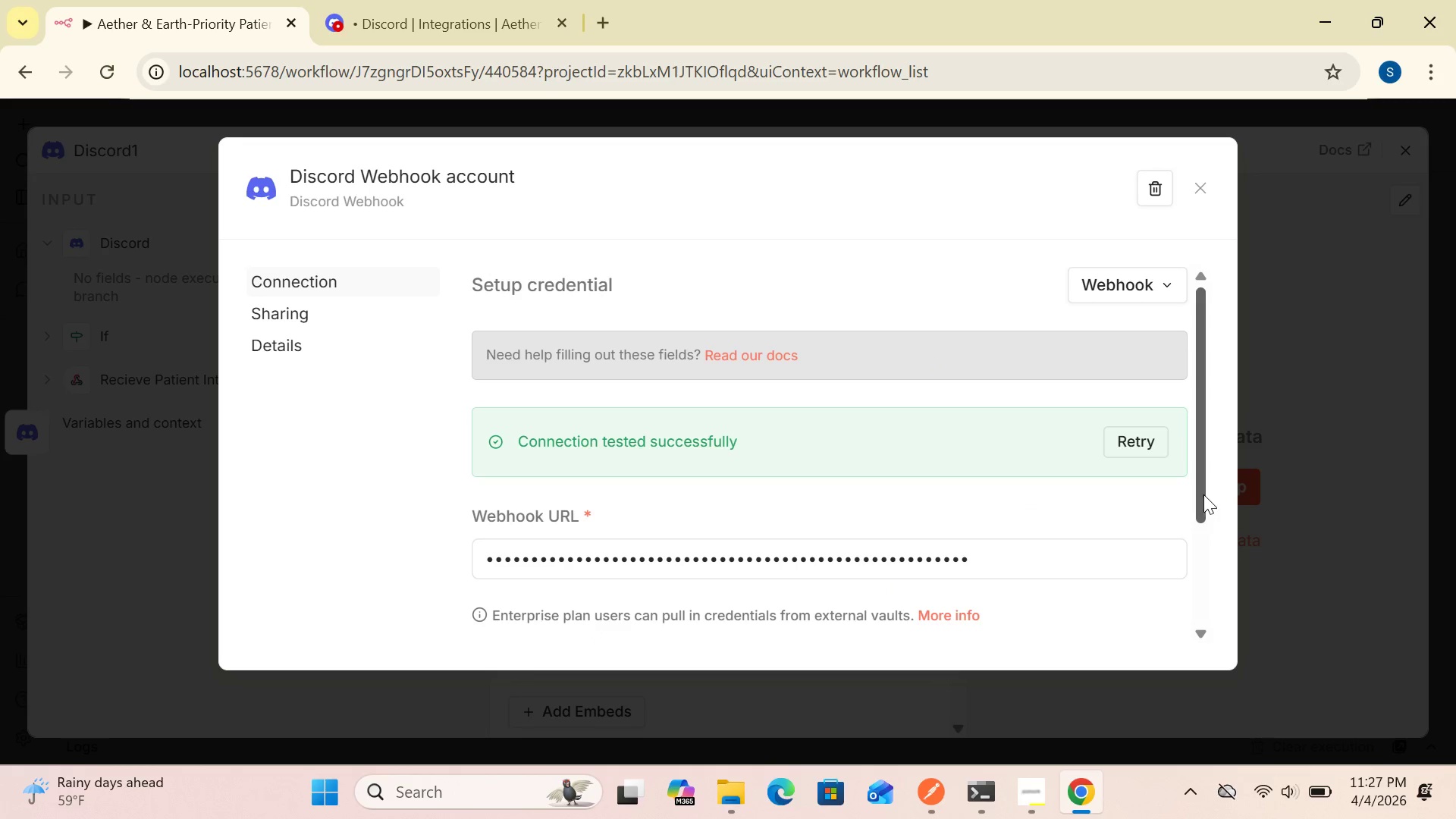 
wait(5.91)
 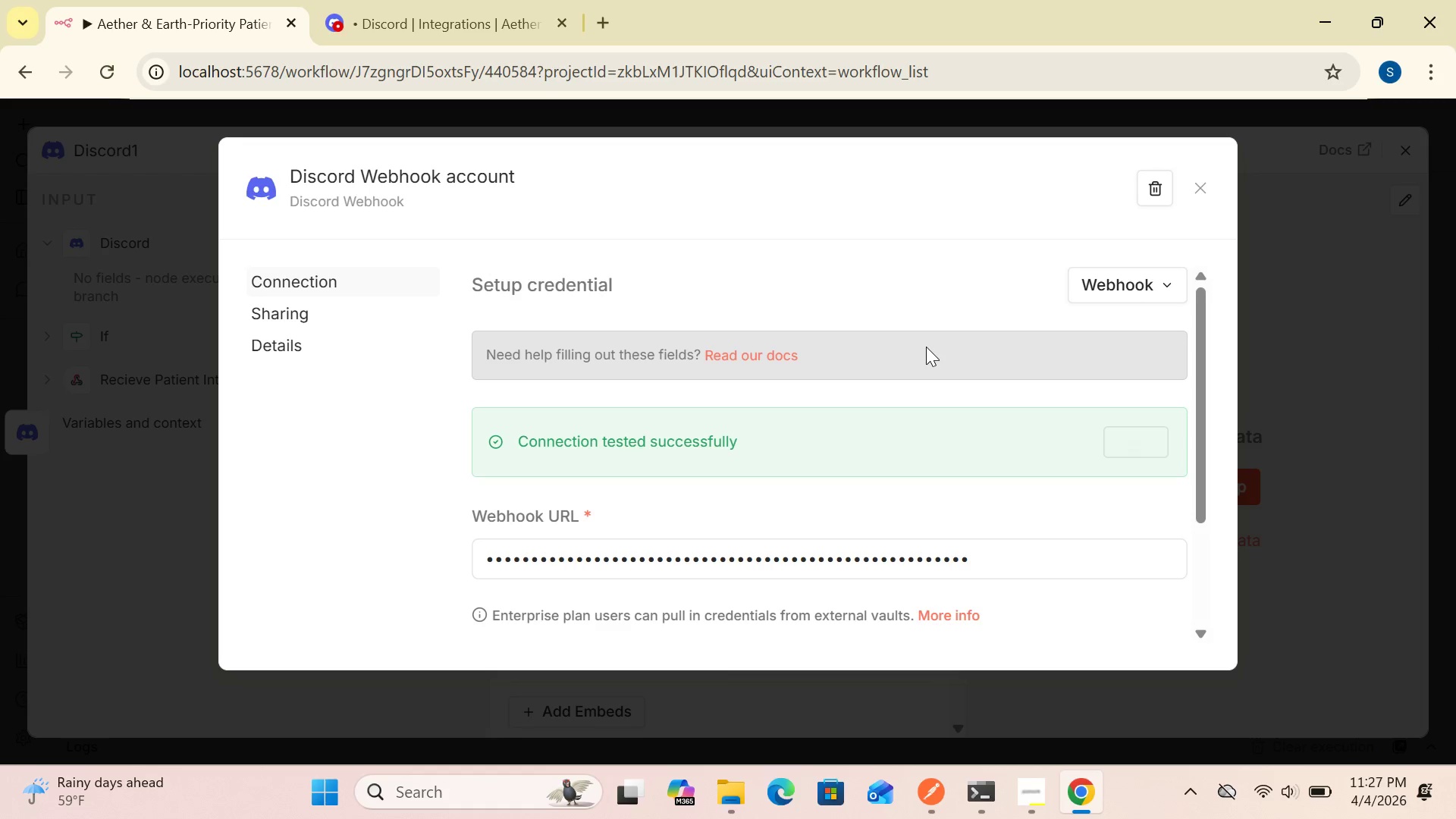 
left_click_drag(start_coordinate=[1199, 497], to_coordinate=[1197, 568])
 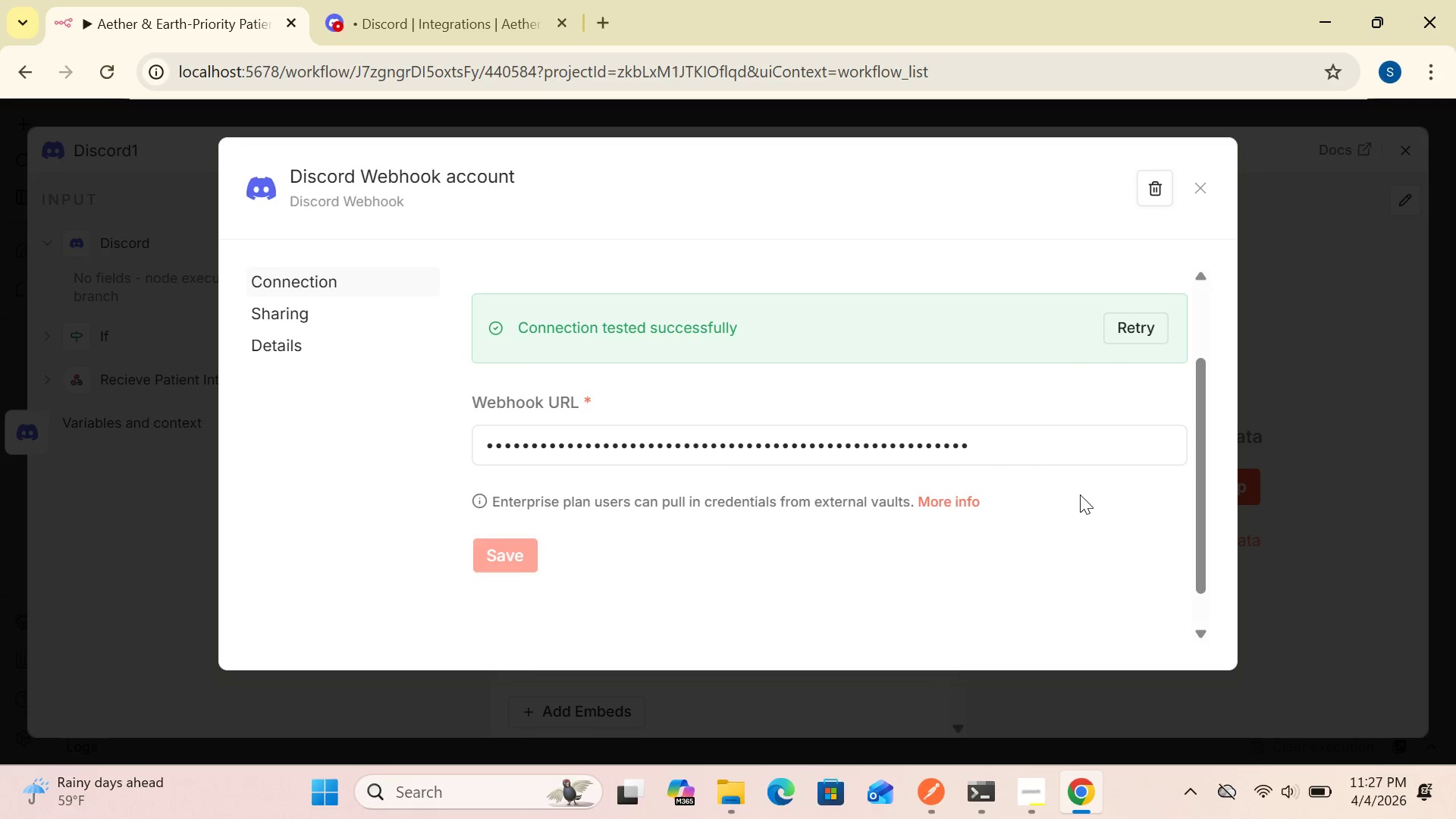 
mouse_move([1056, 489])
 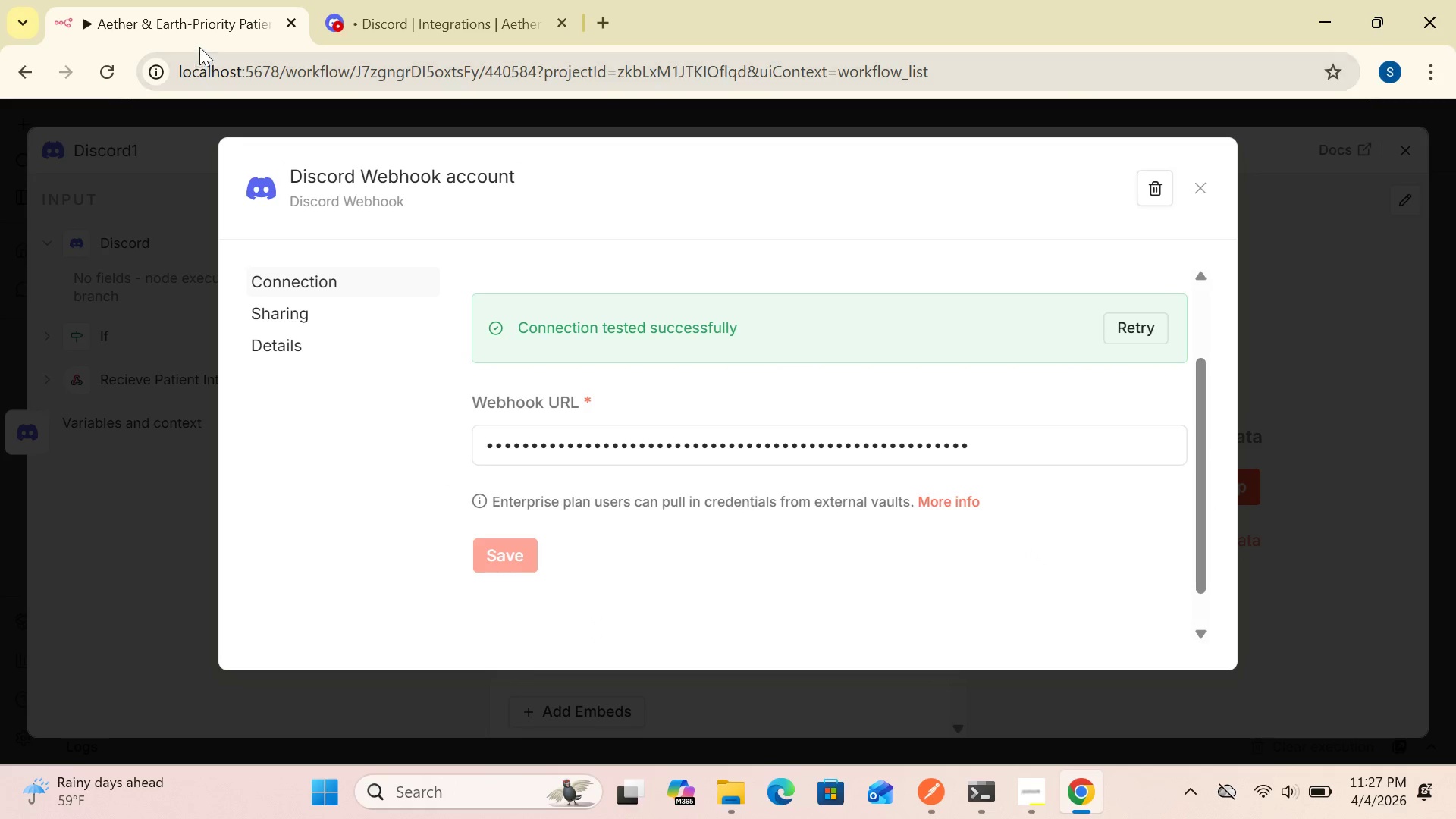 
left_click([196, 30])
 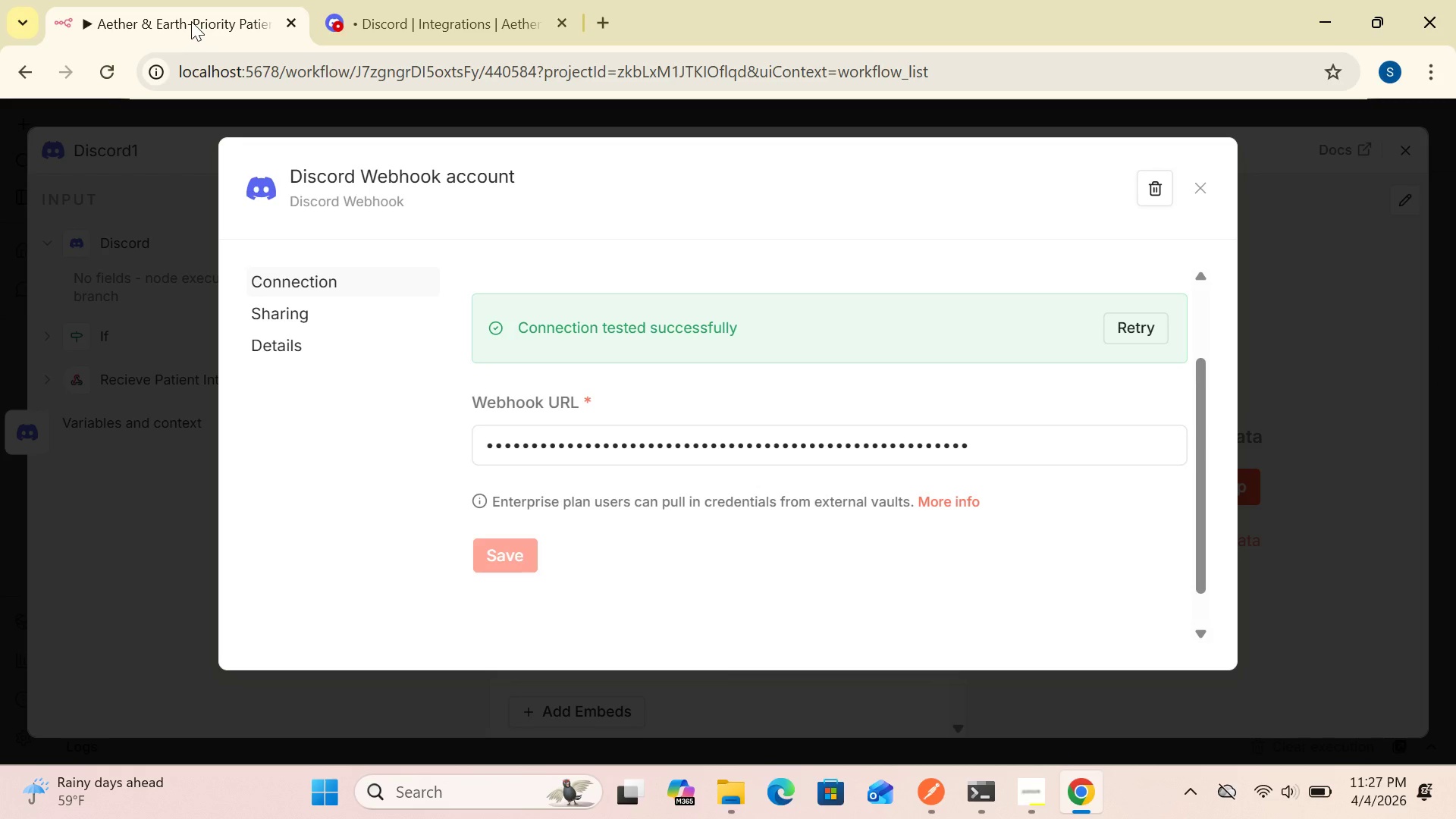 
left_click([191, 21])
 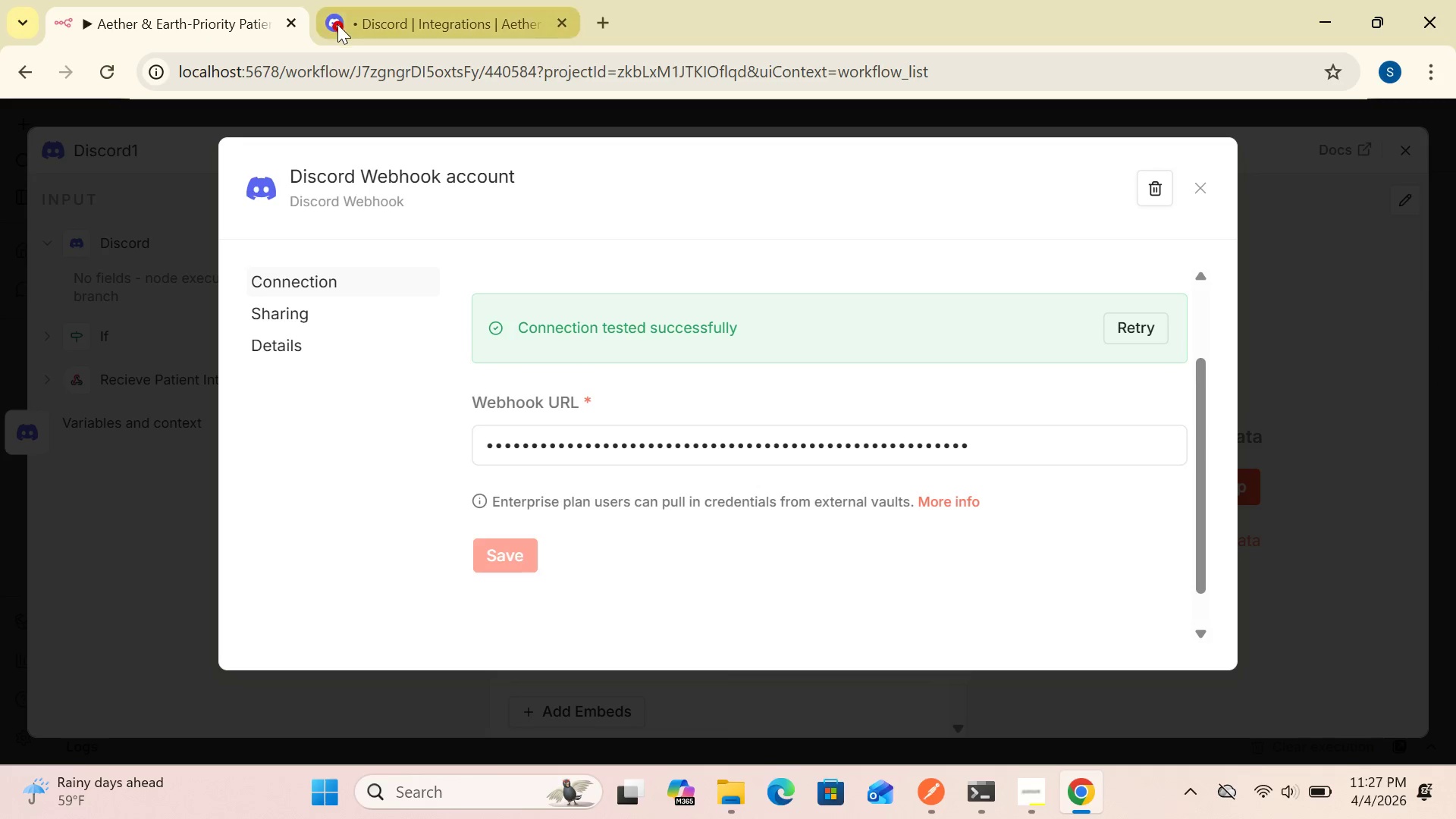 
left_click([371, 20])
 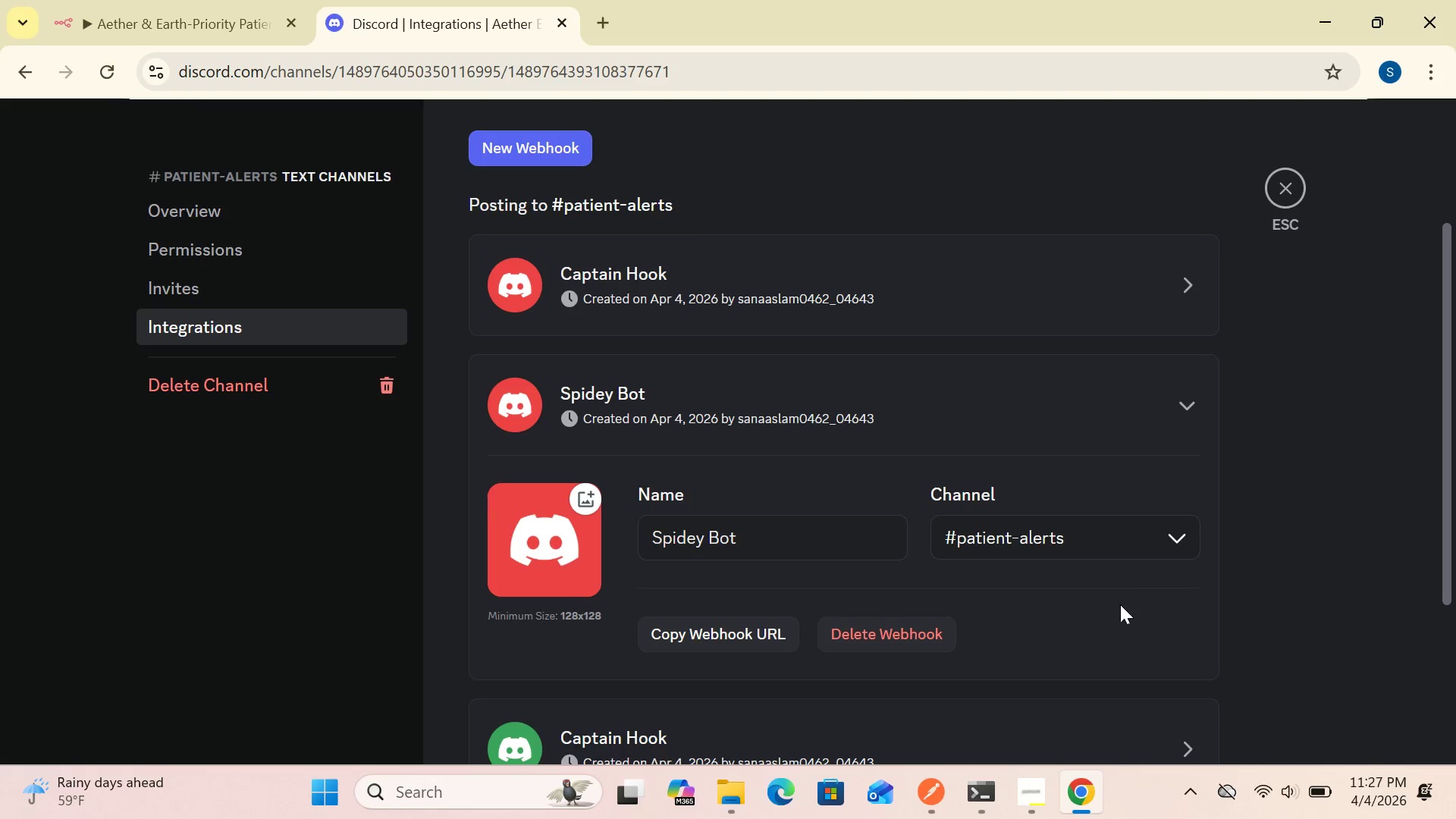 
left_click([748, 639])
 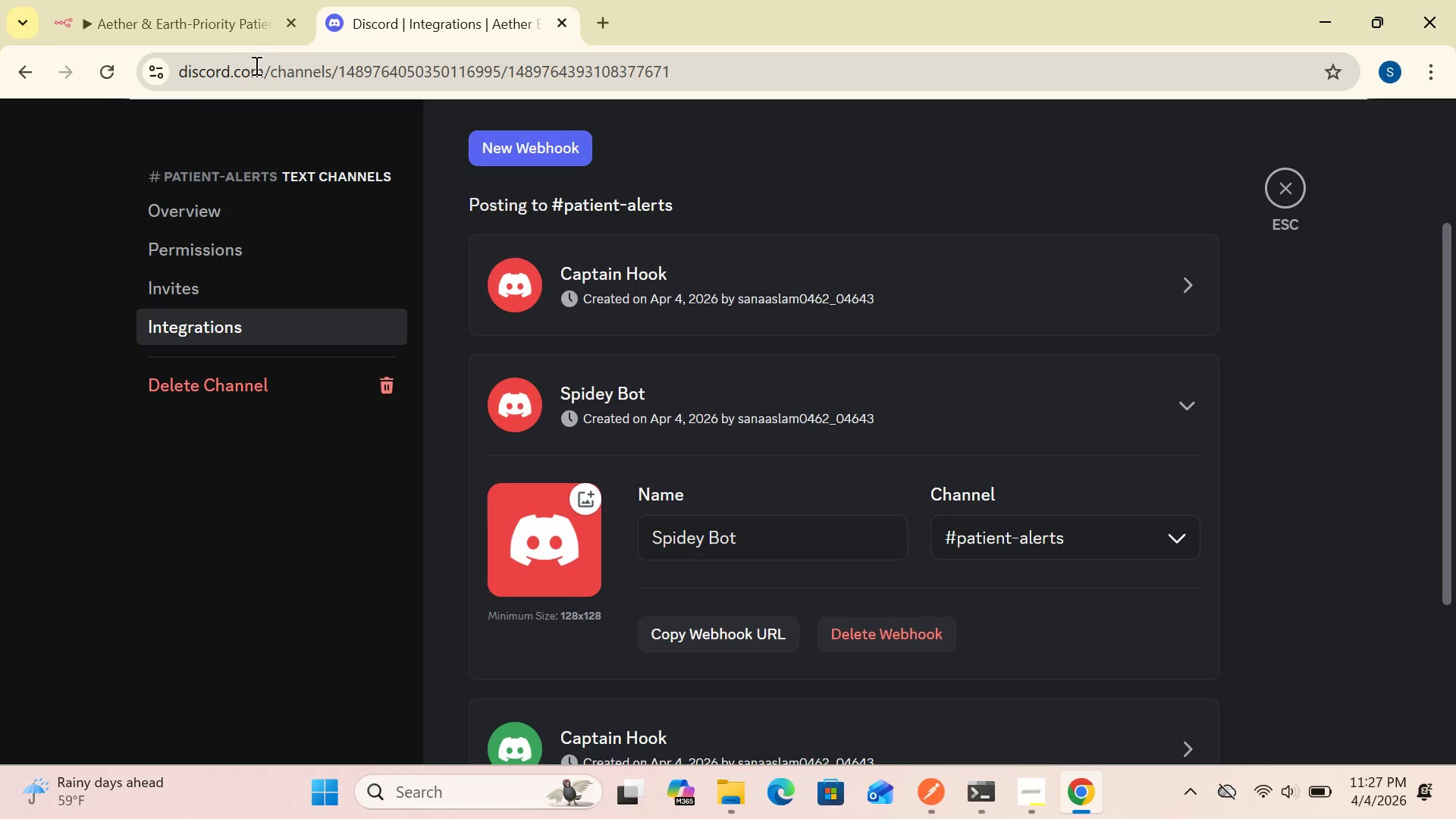 
left_click([226, 19])
 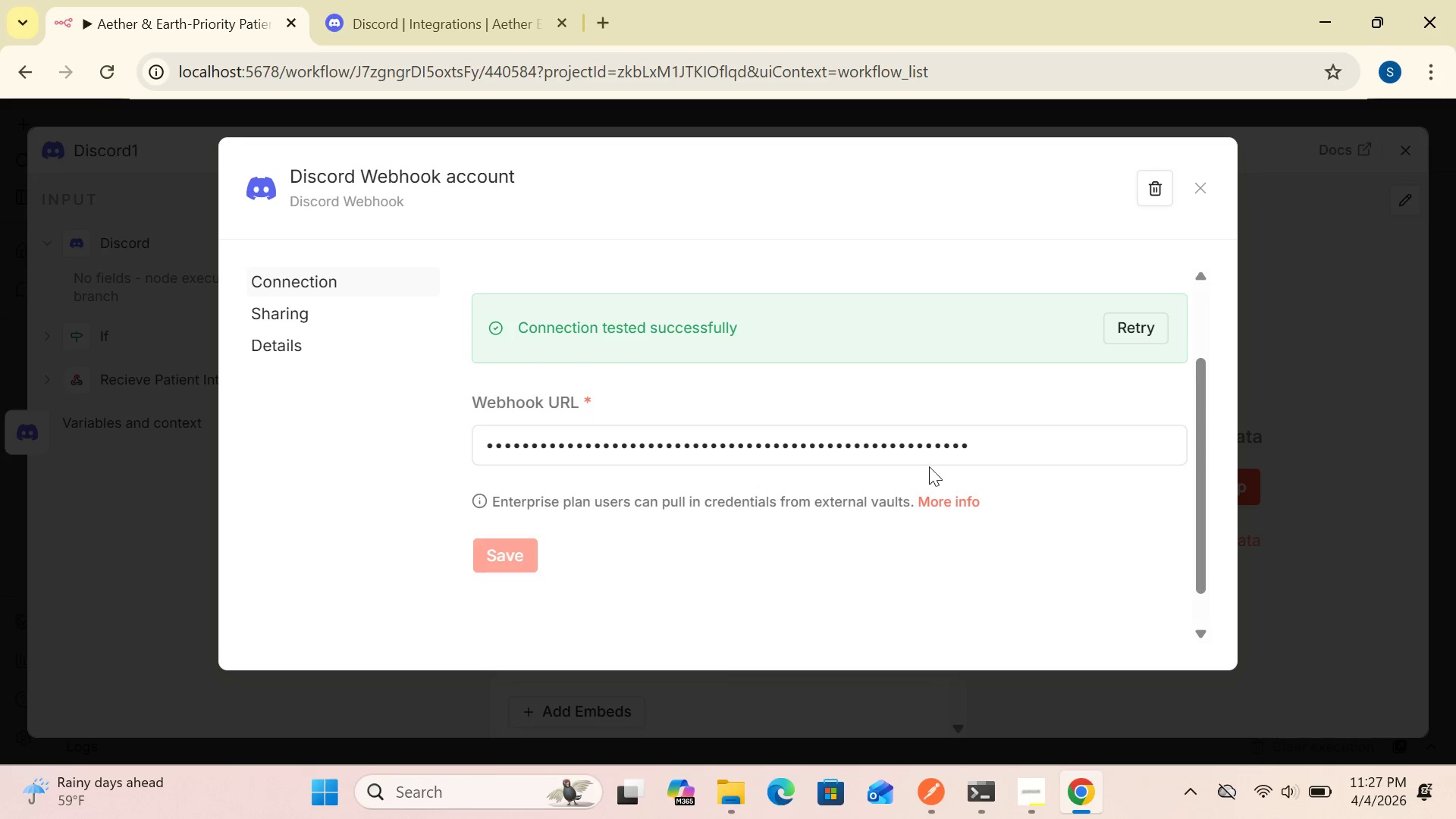 
left_click([985, 450])
 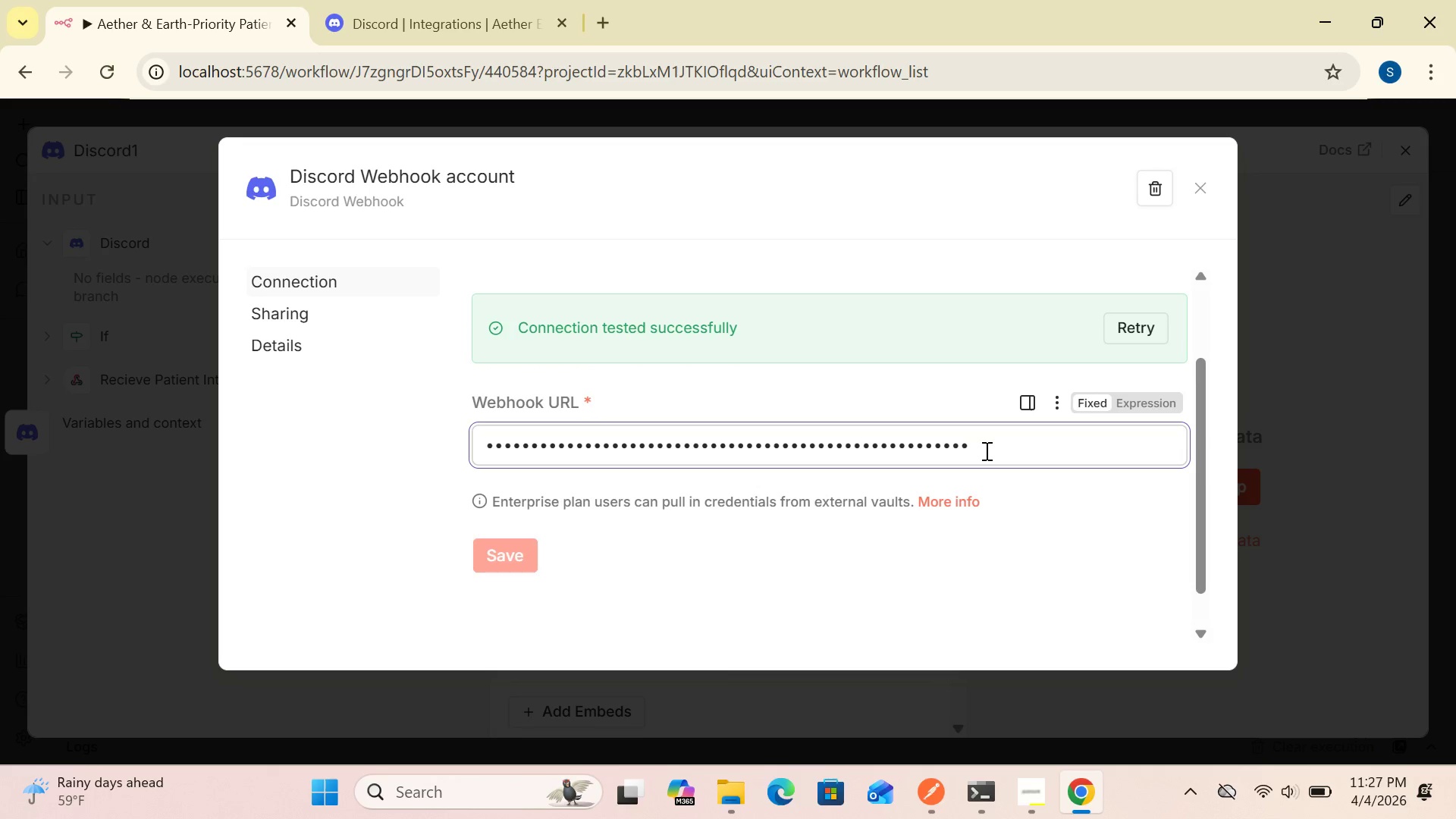 
hold_key(key=Backspace, duration=1.5)
 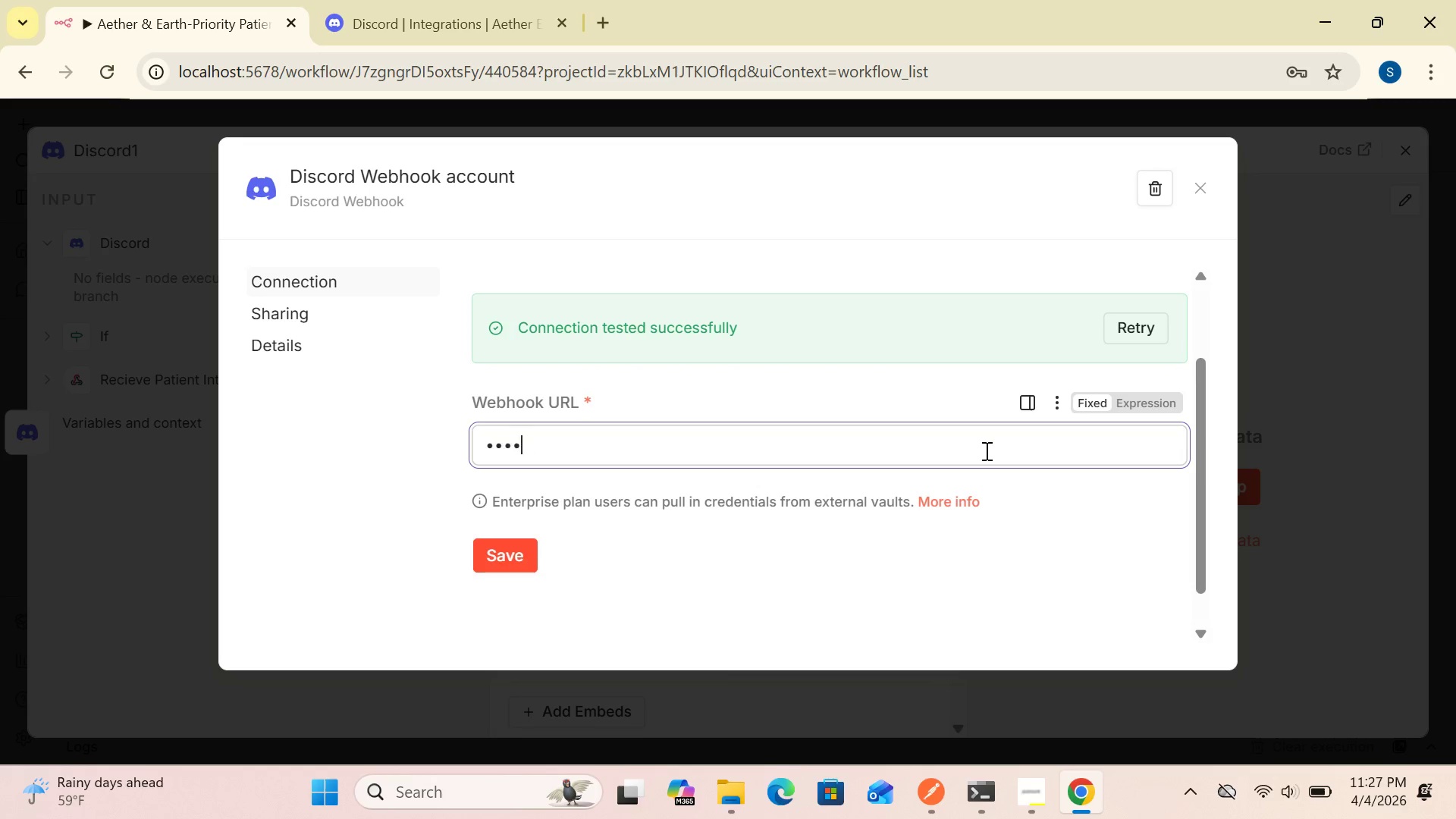 
hold_key(key=Backspace, duration=0.91)
 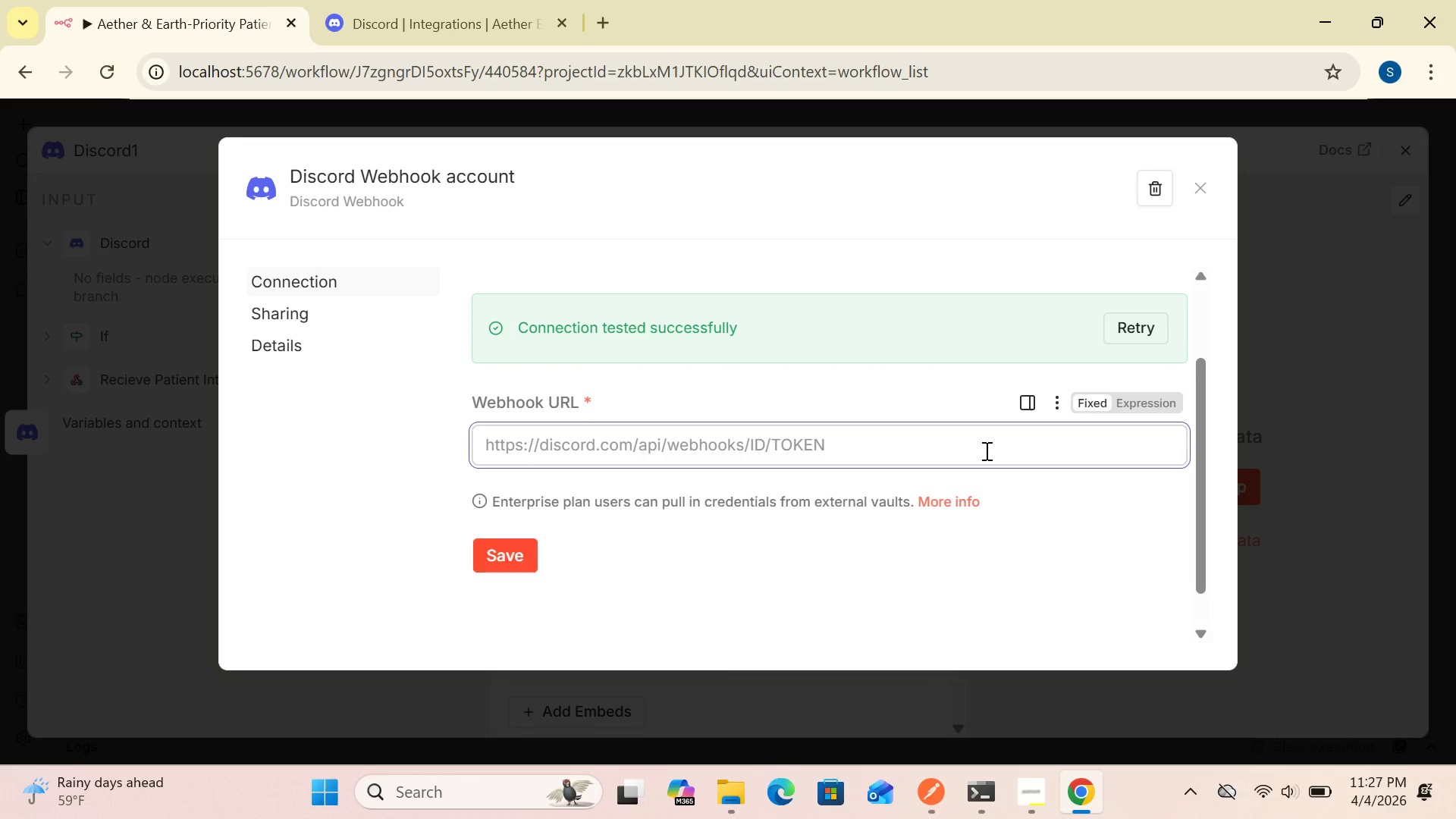 
key(Control+V)
 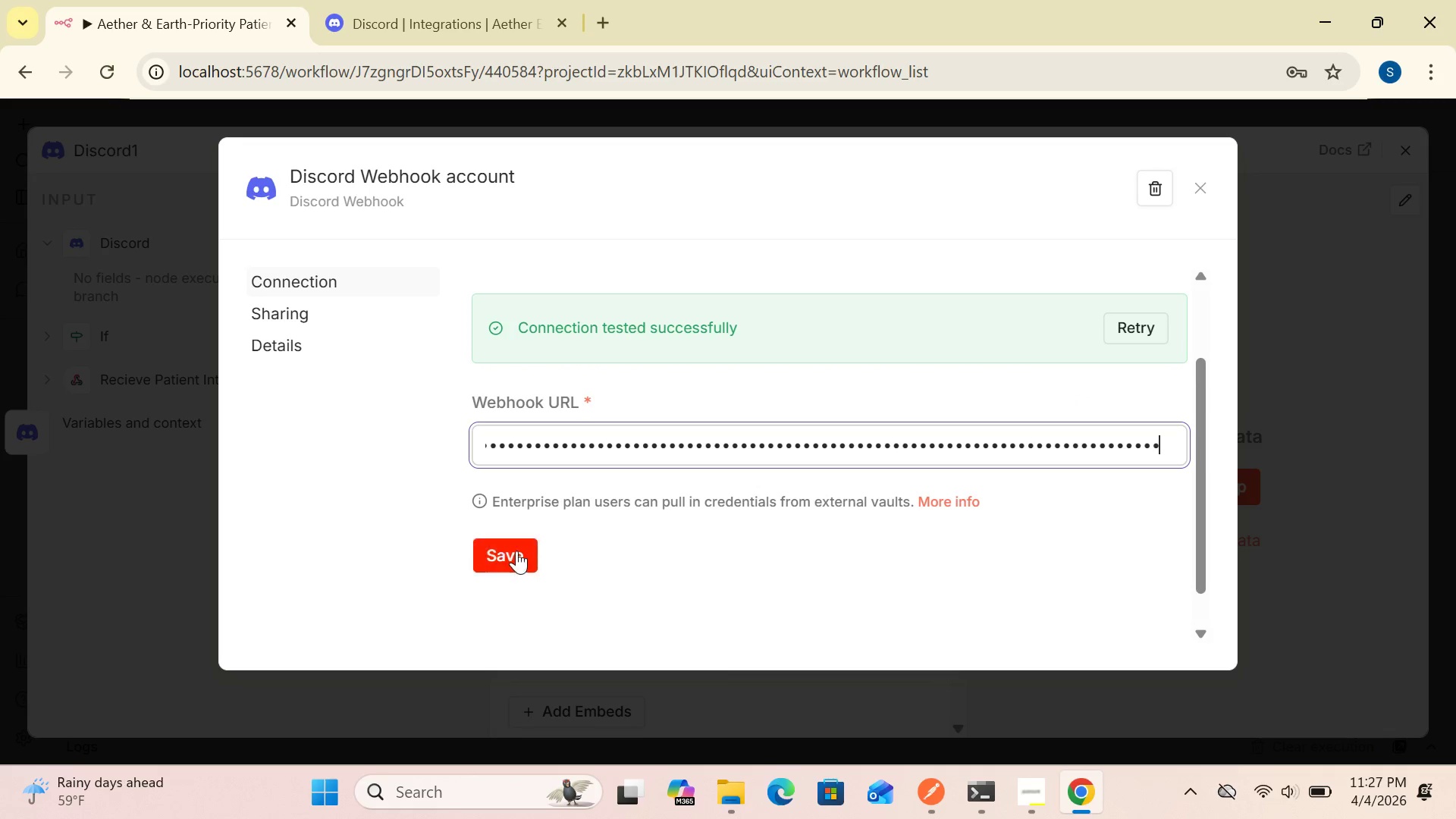 
left_click([522, 548])
 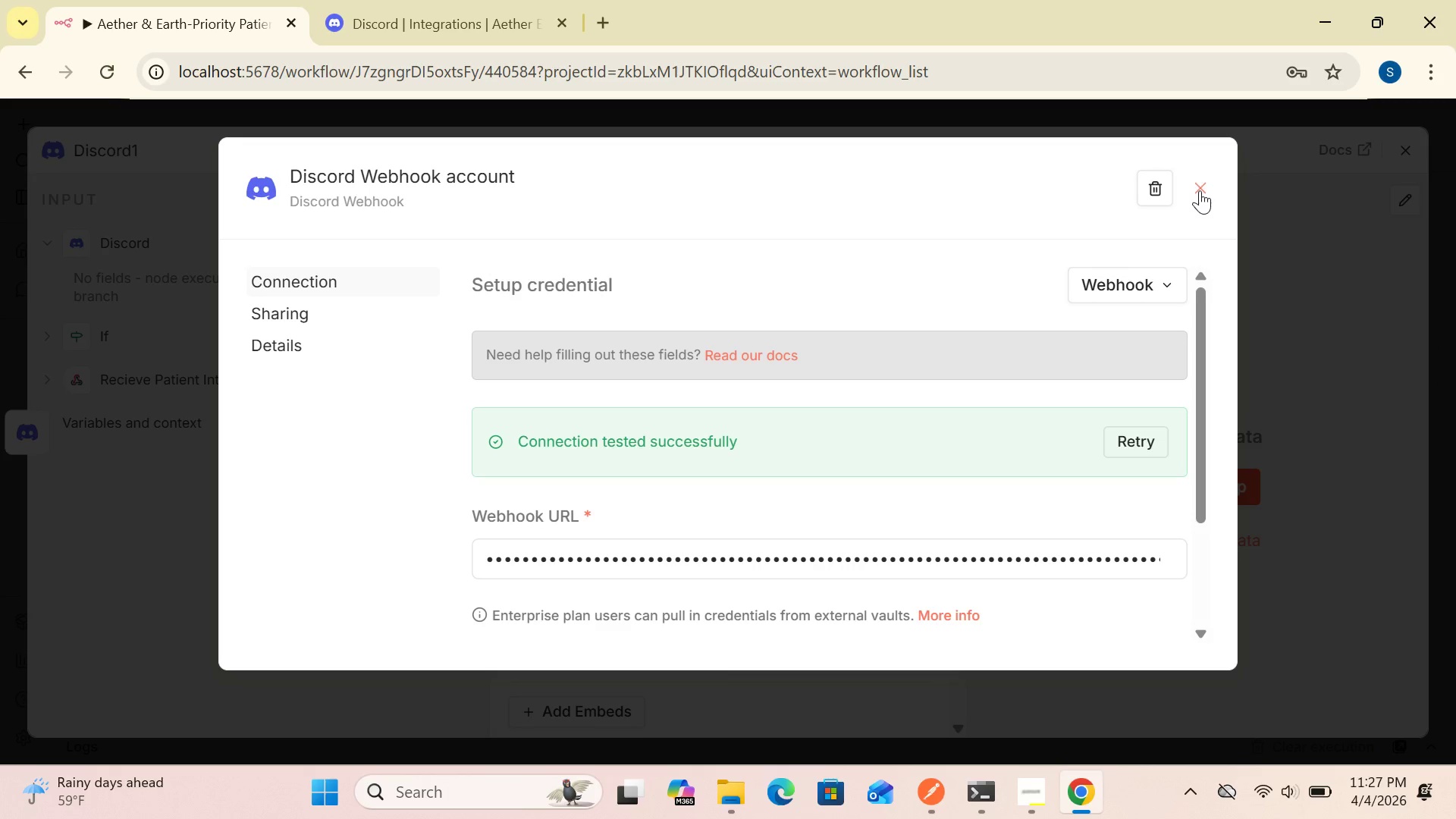 
left_click([1200, 190])
 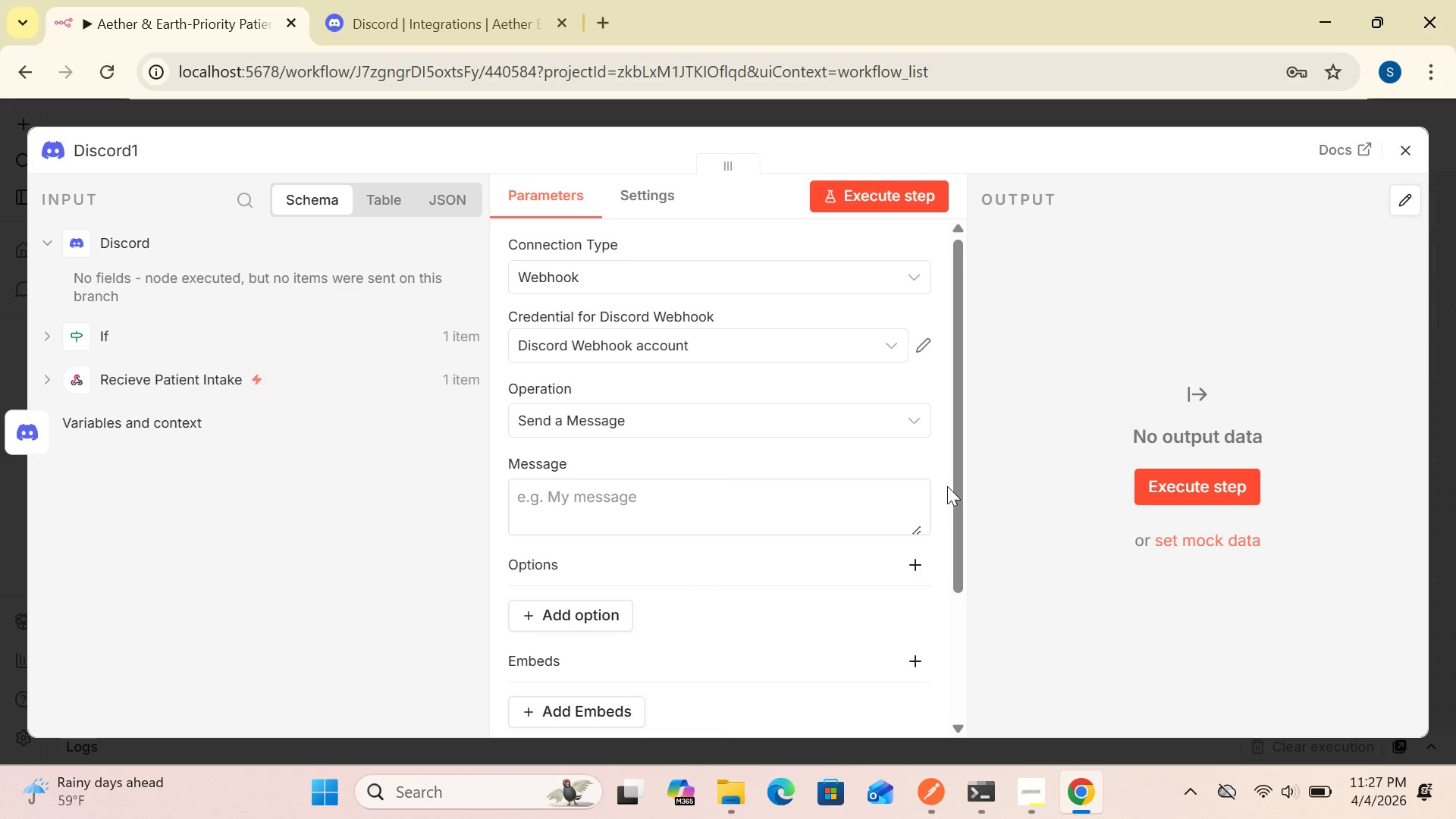 
left_click_drag(start_coordinate=[954, 486], to_coordinate=[957, 532])
 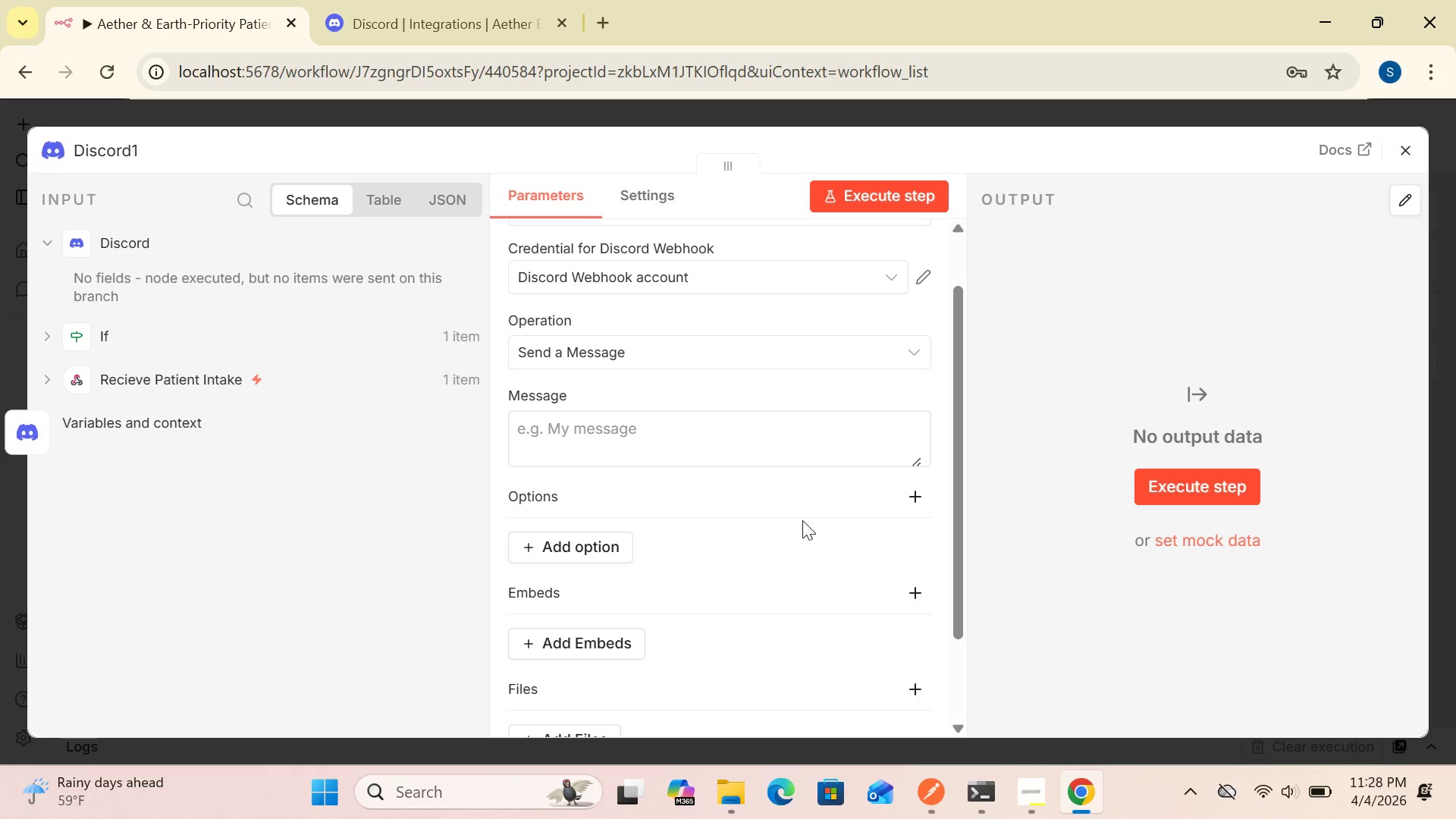 
wait(5.09)
 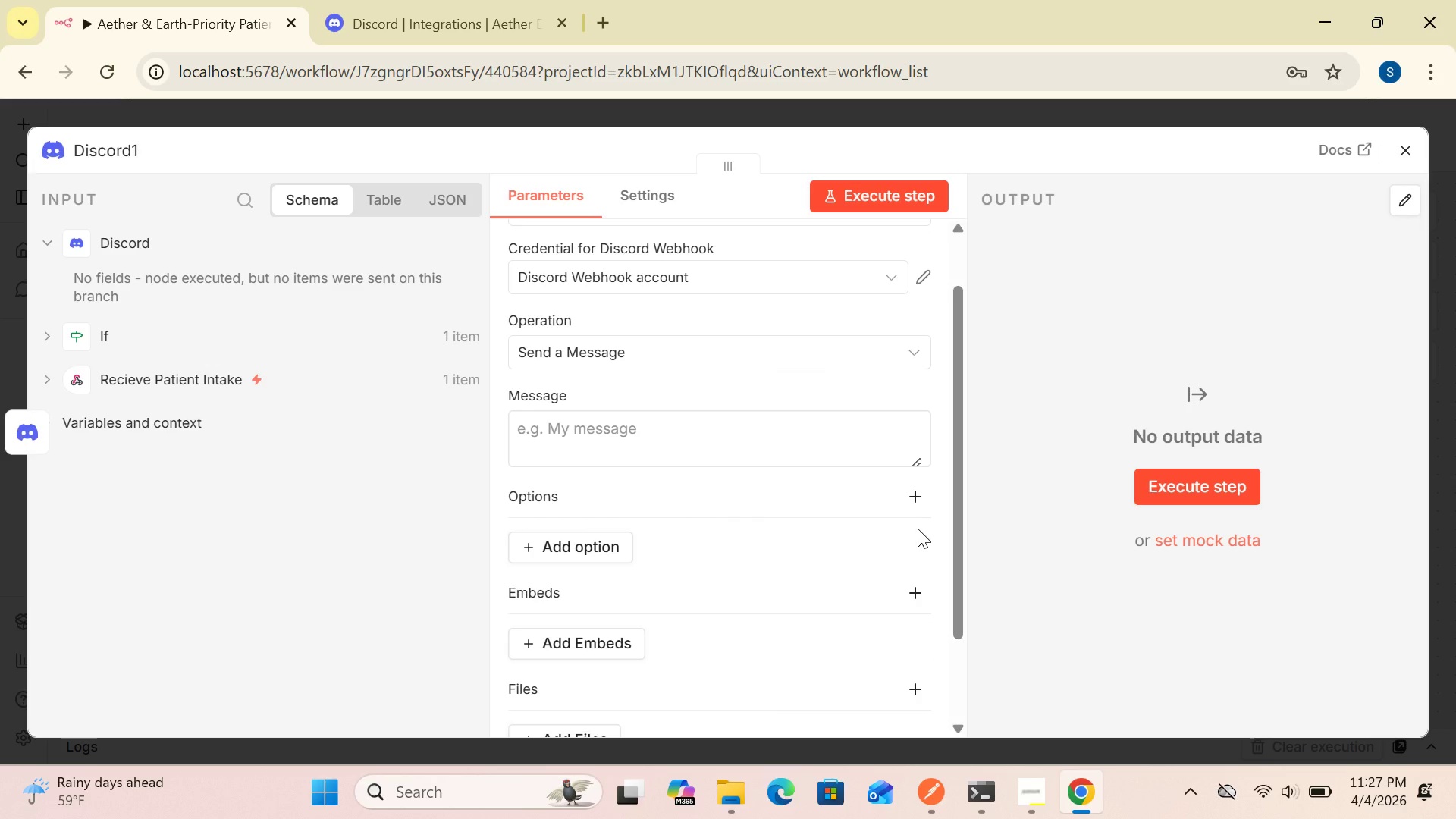 
left_click([643, 435])
 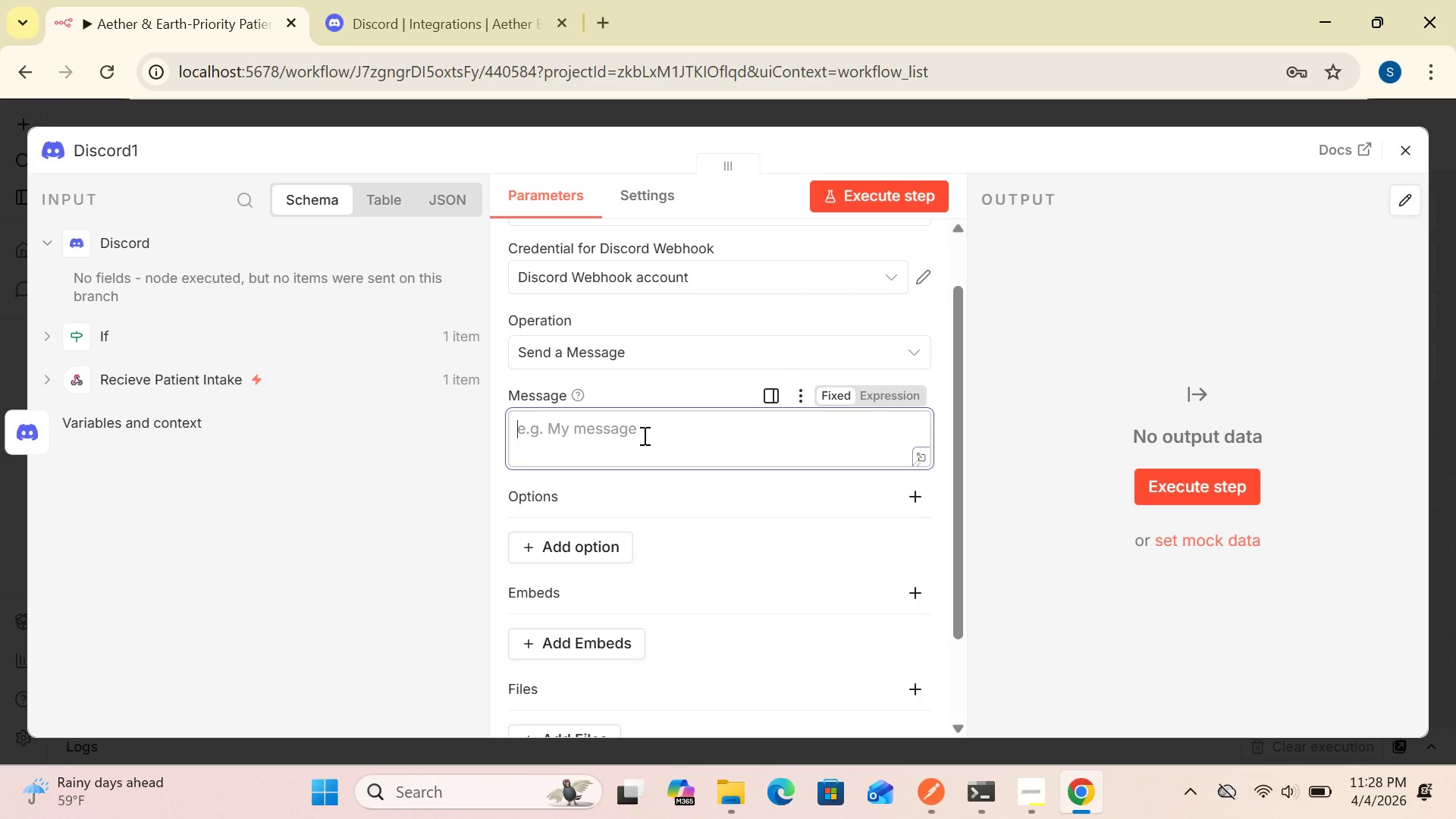 
type(**In)
 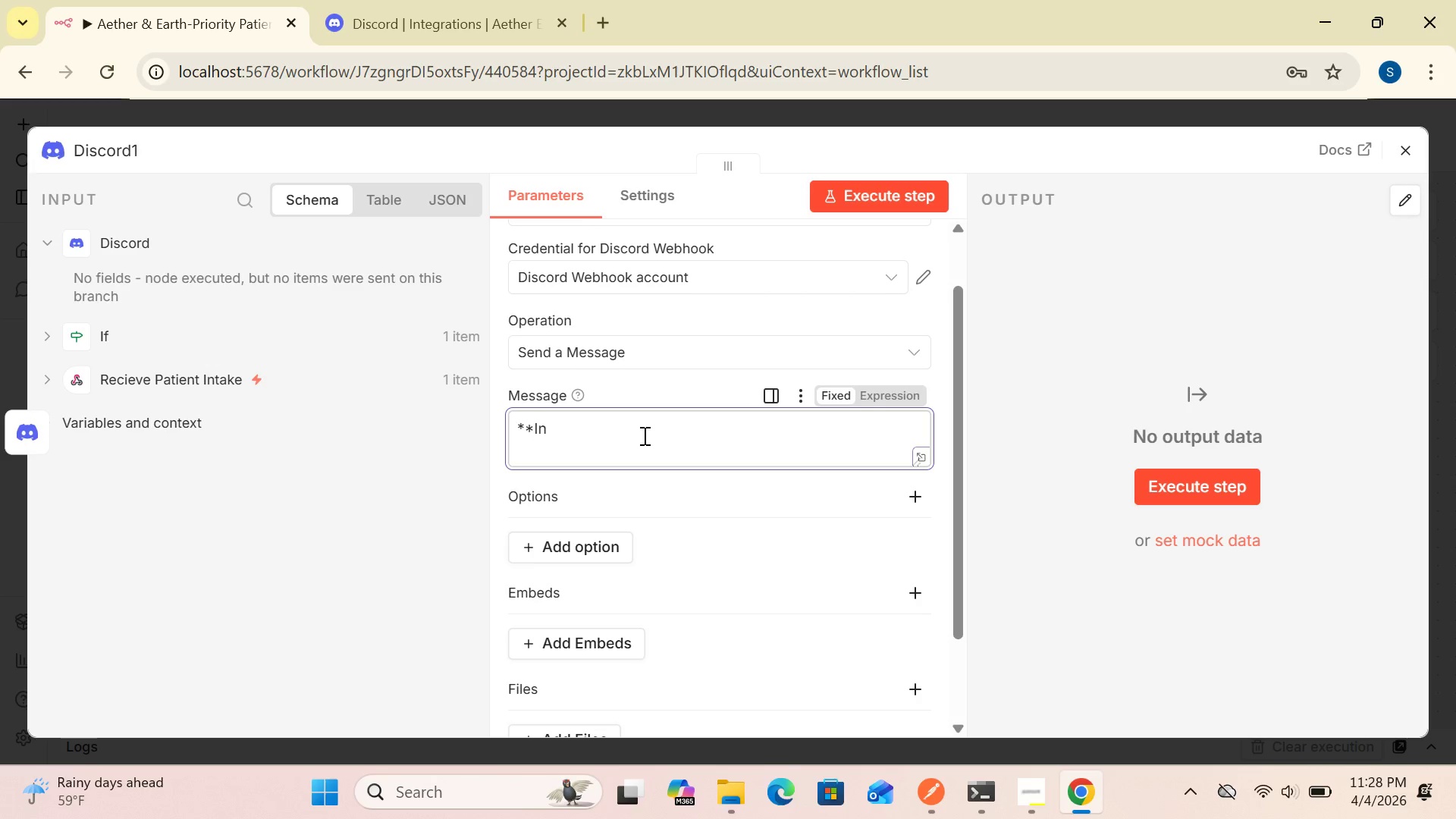 
type(ta)
 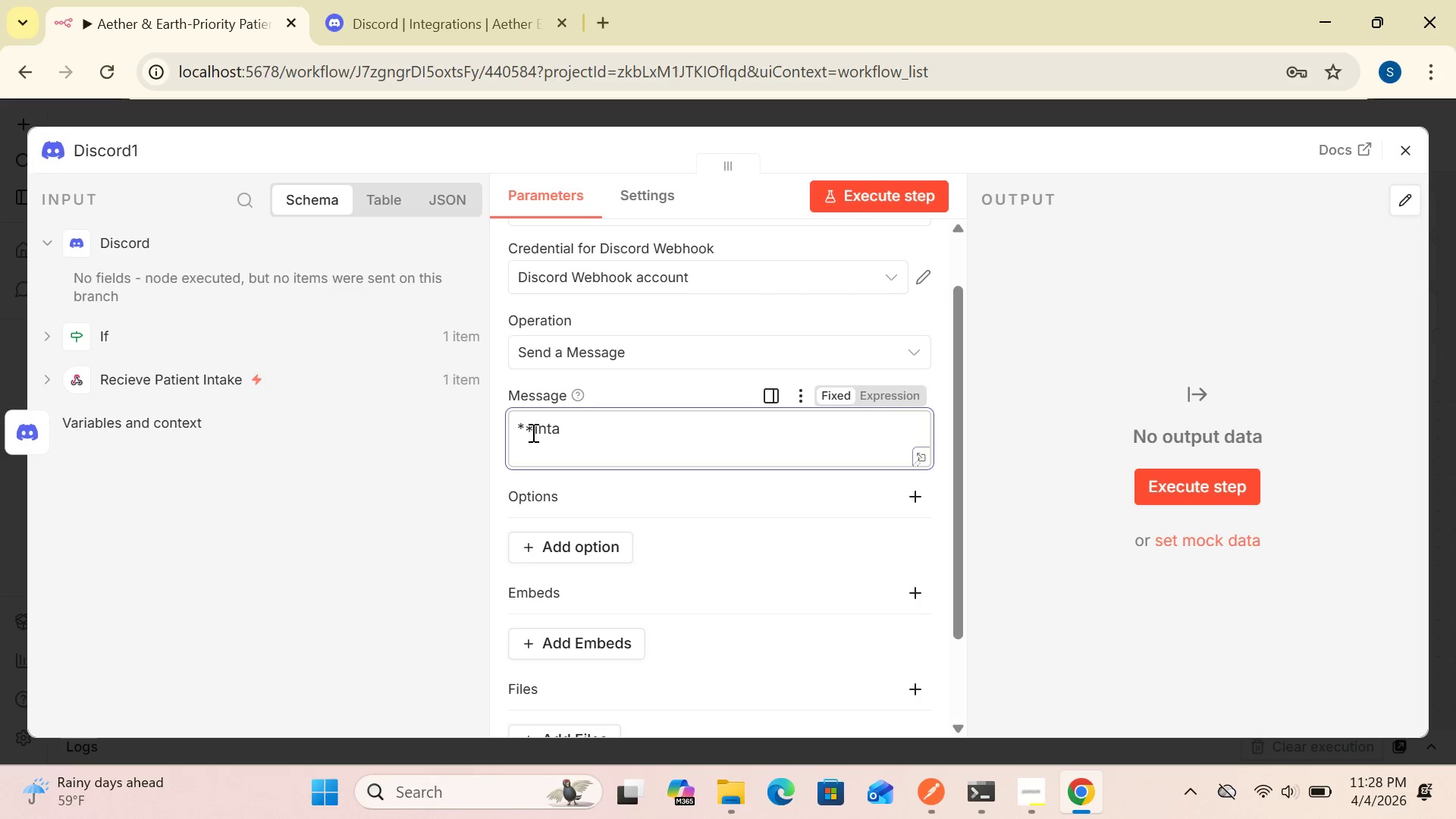 
left_click([532, 428])
 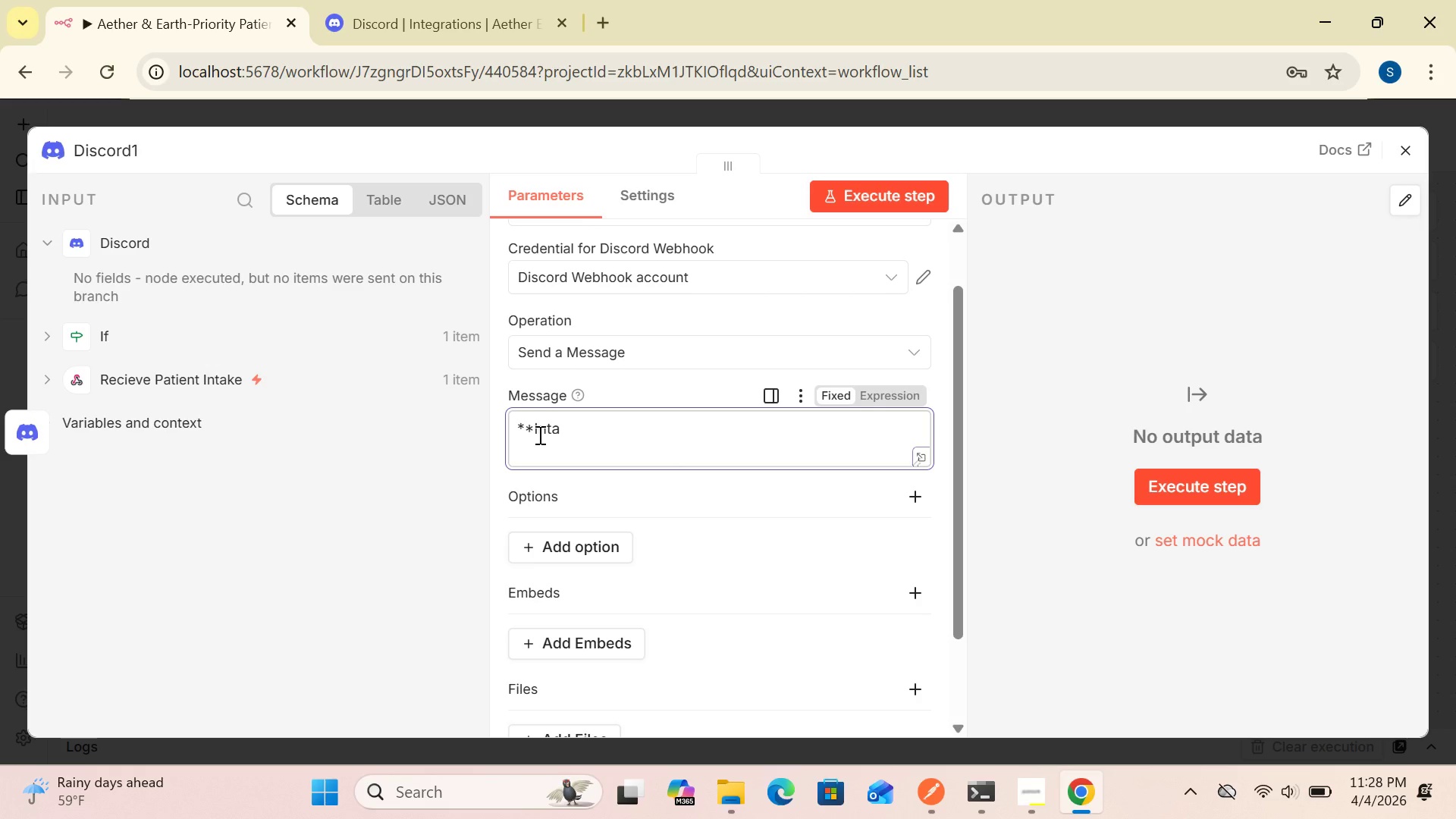 
key(Backspace)
 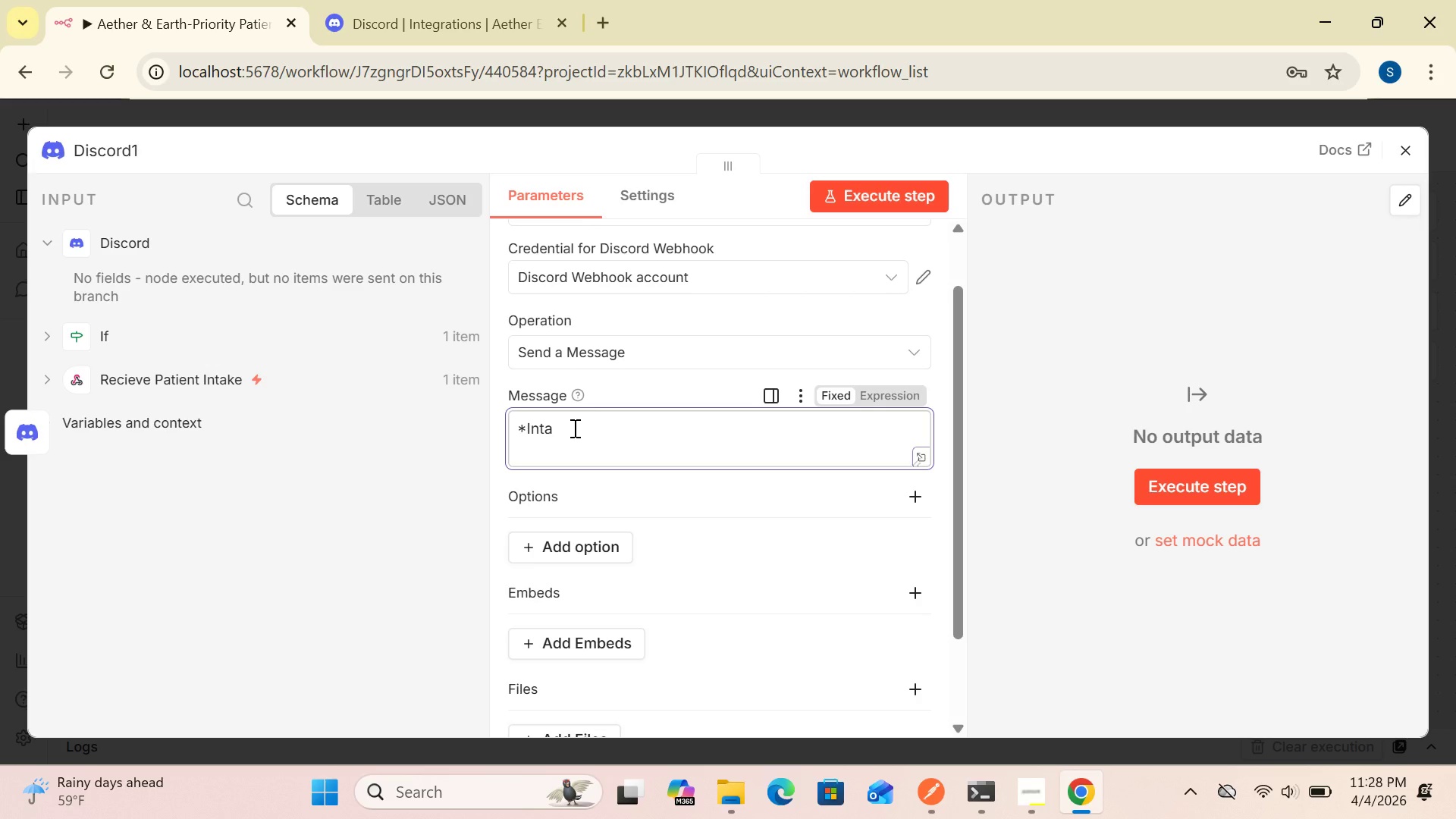 
key(Shift+8)
 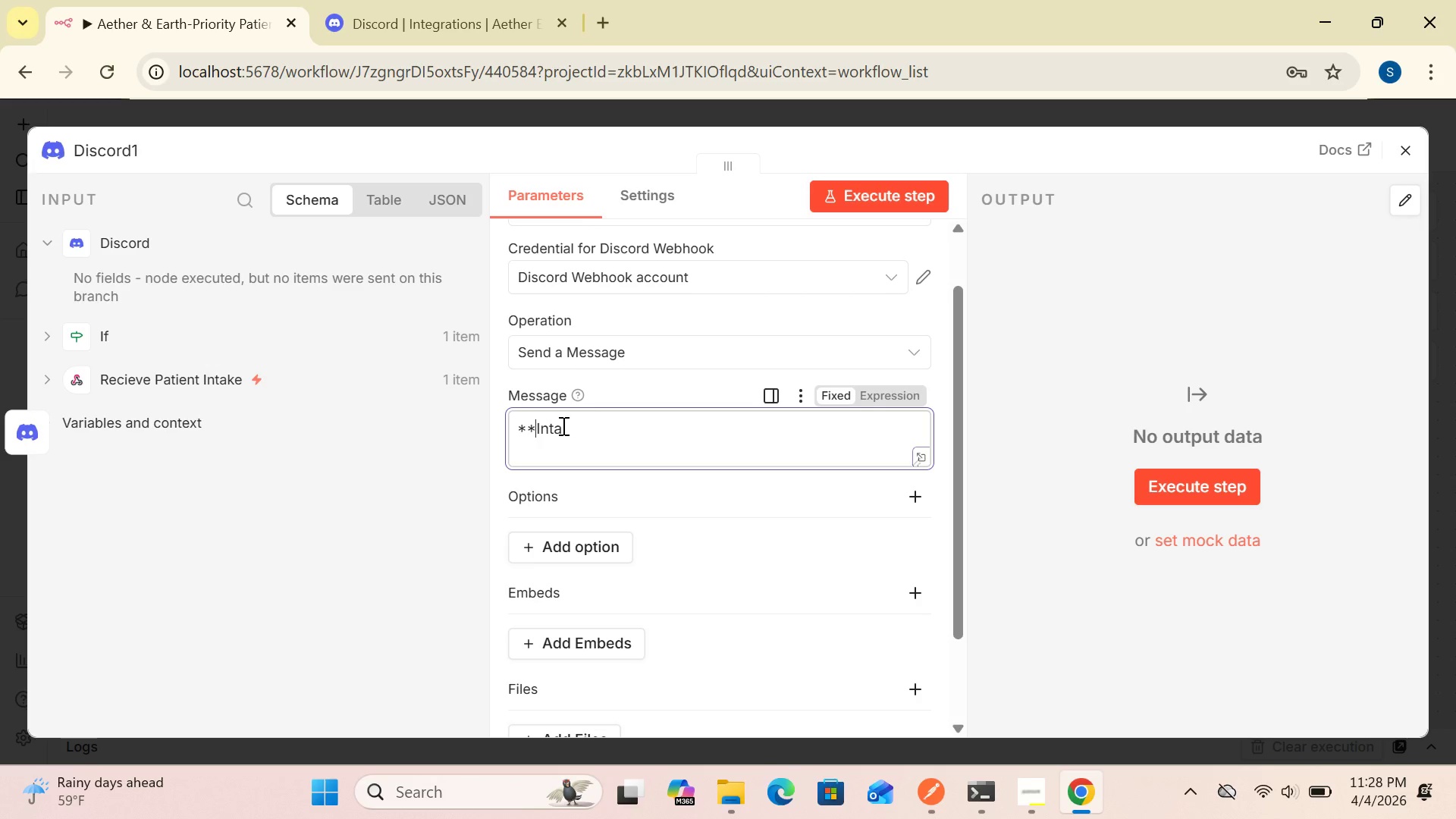 
left_click([562, 425])
 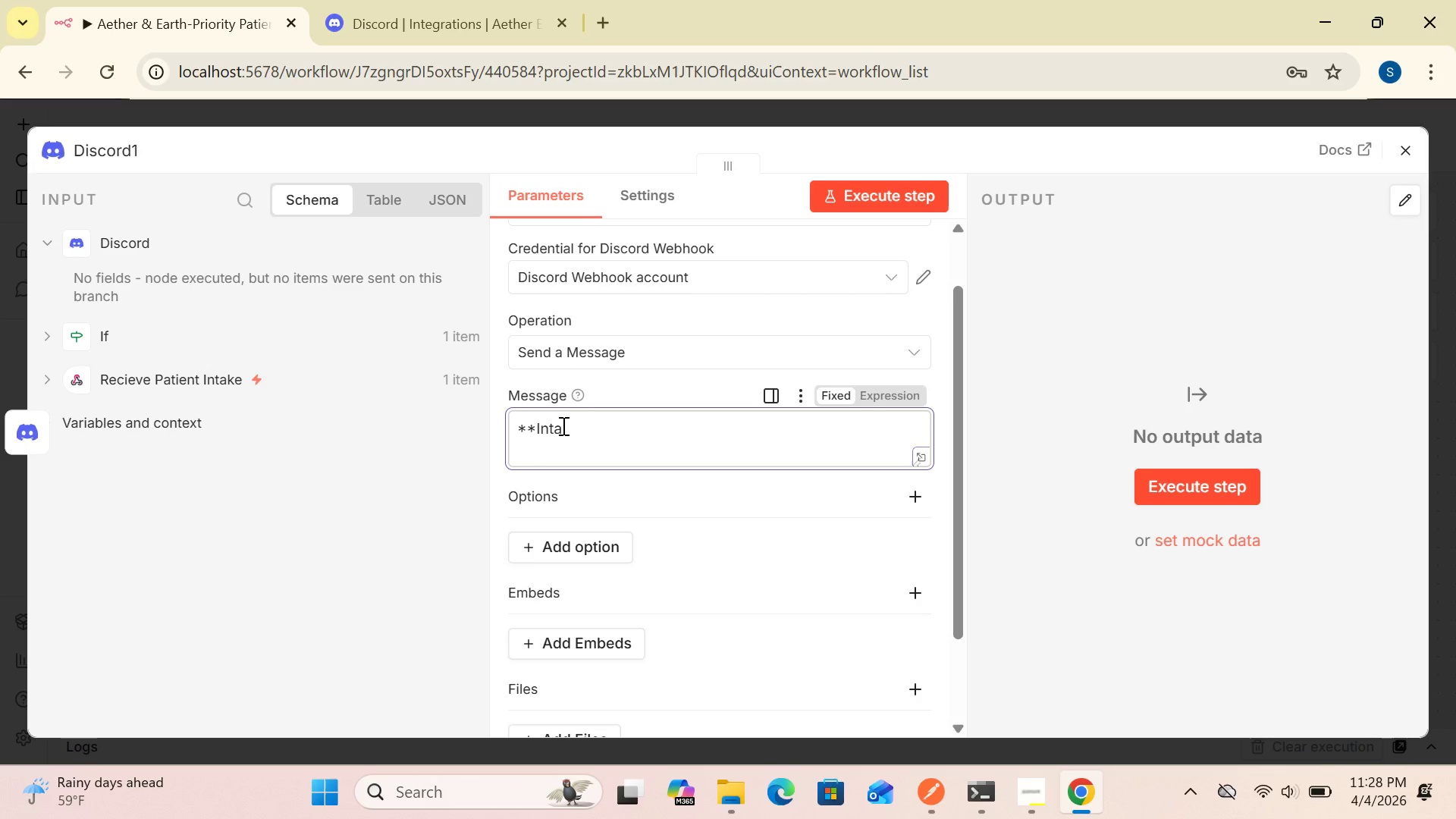 
type(ke Processing Error**)
 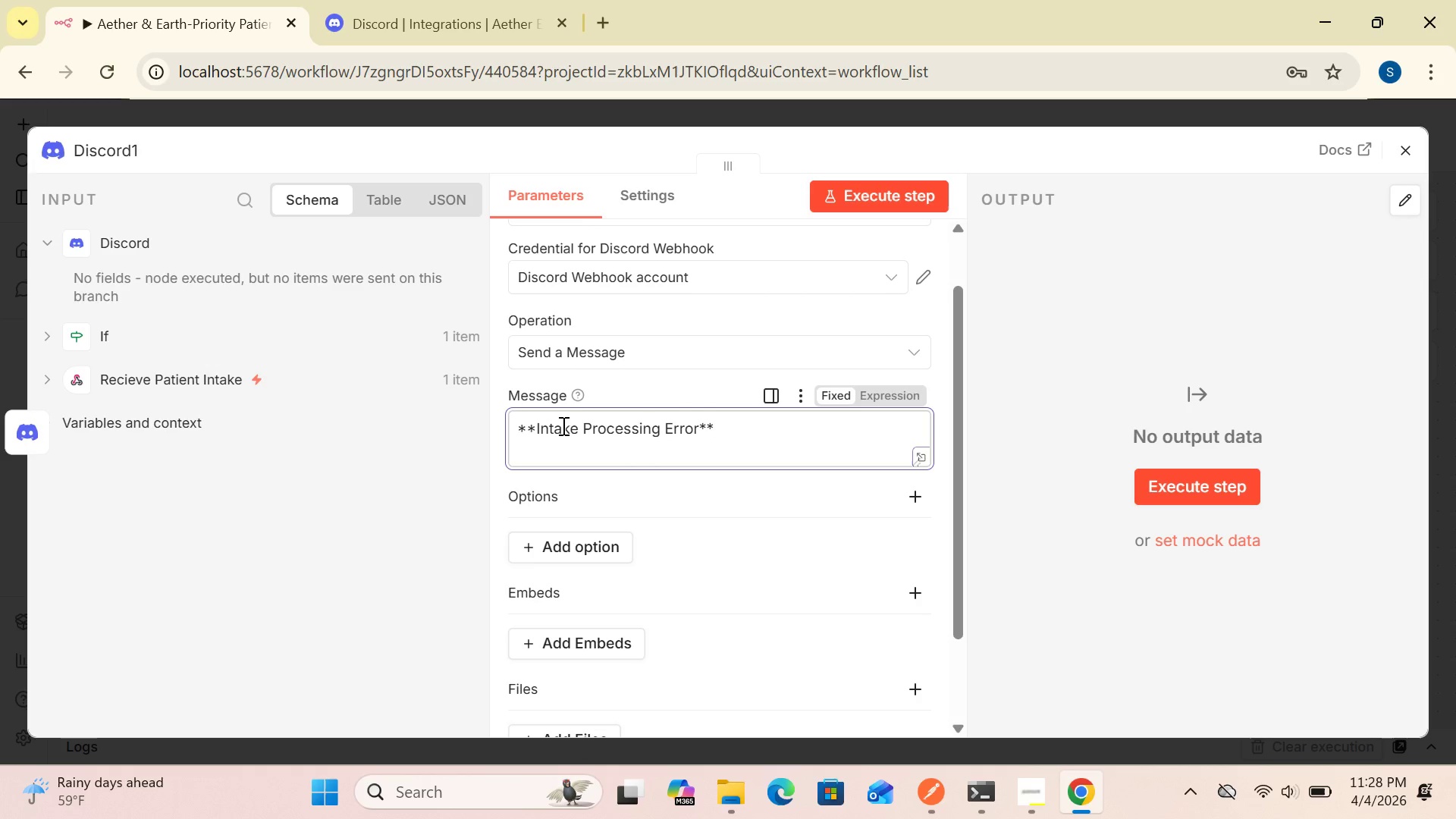 
key(Enter)
 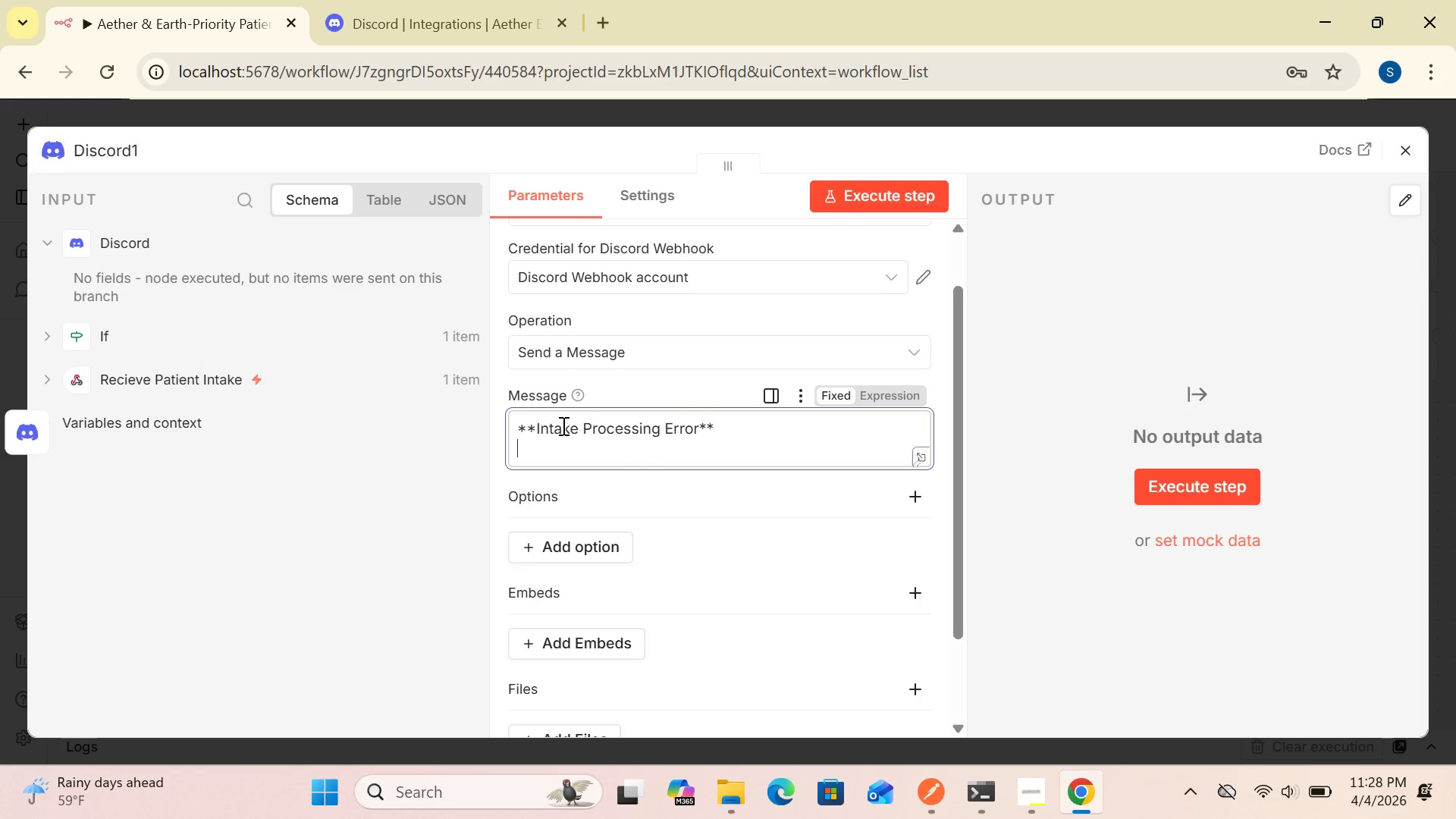 
type(a patient )
 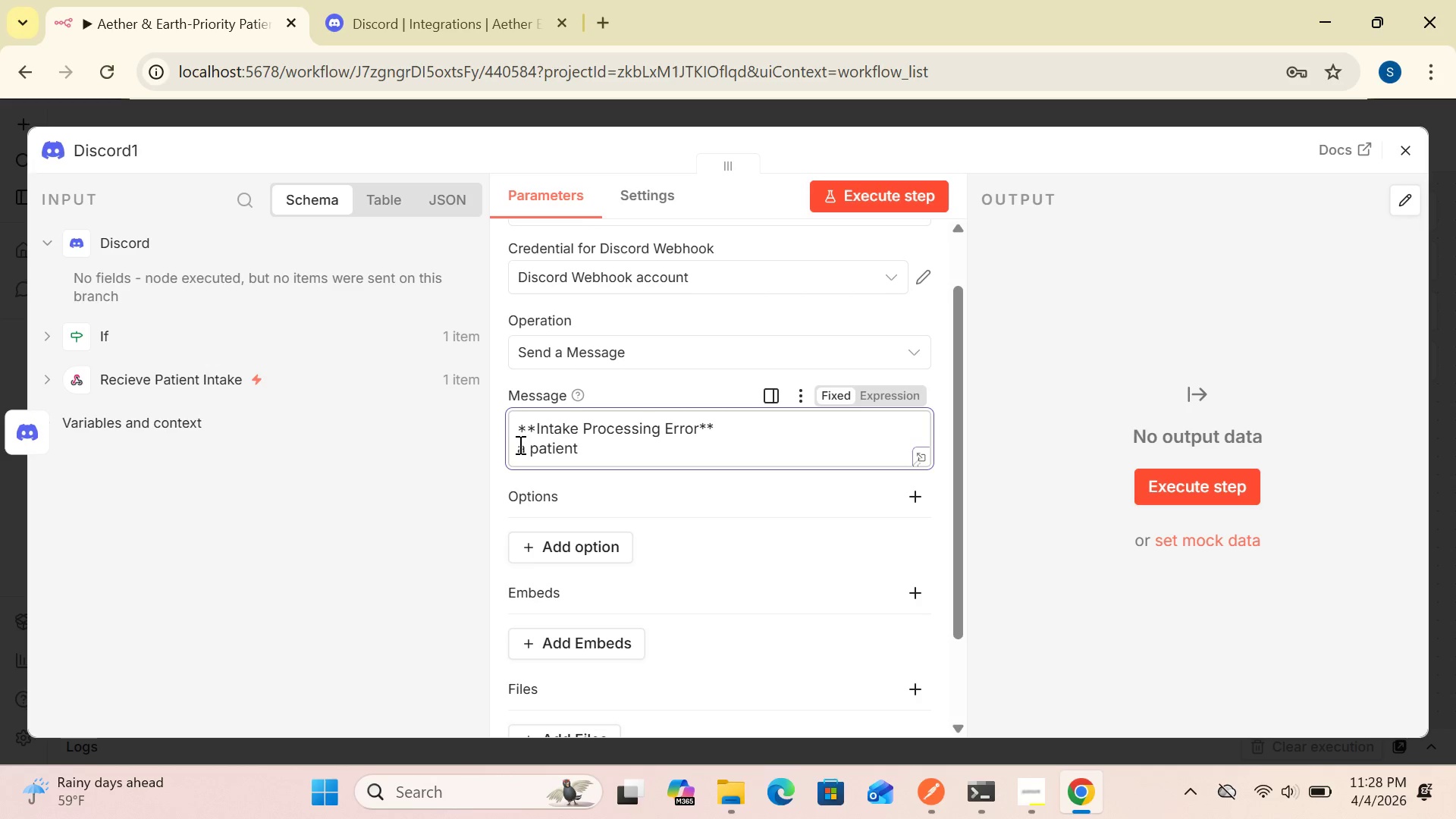 
left_click([524, 448])
 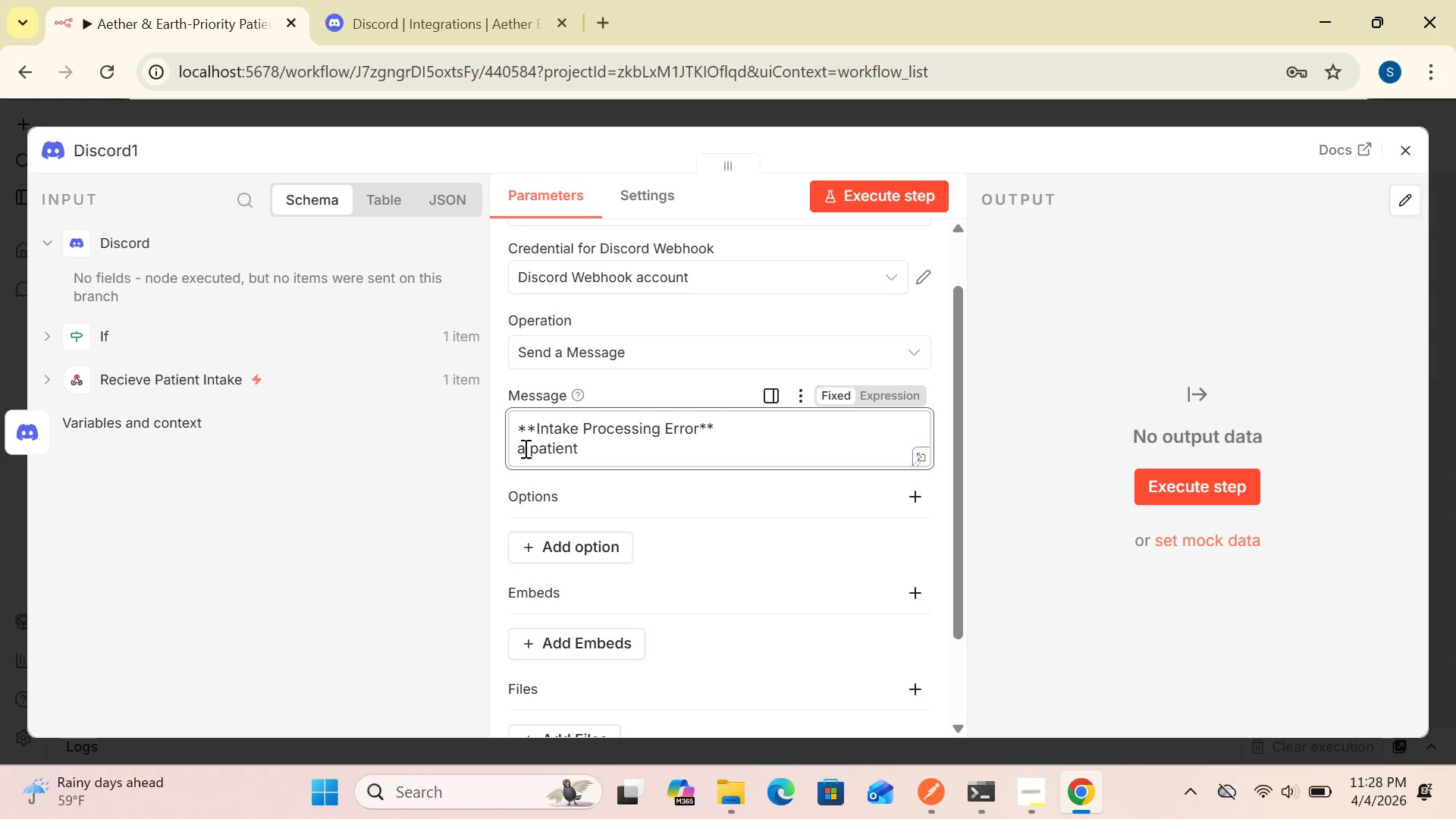 
key(Backspace)
 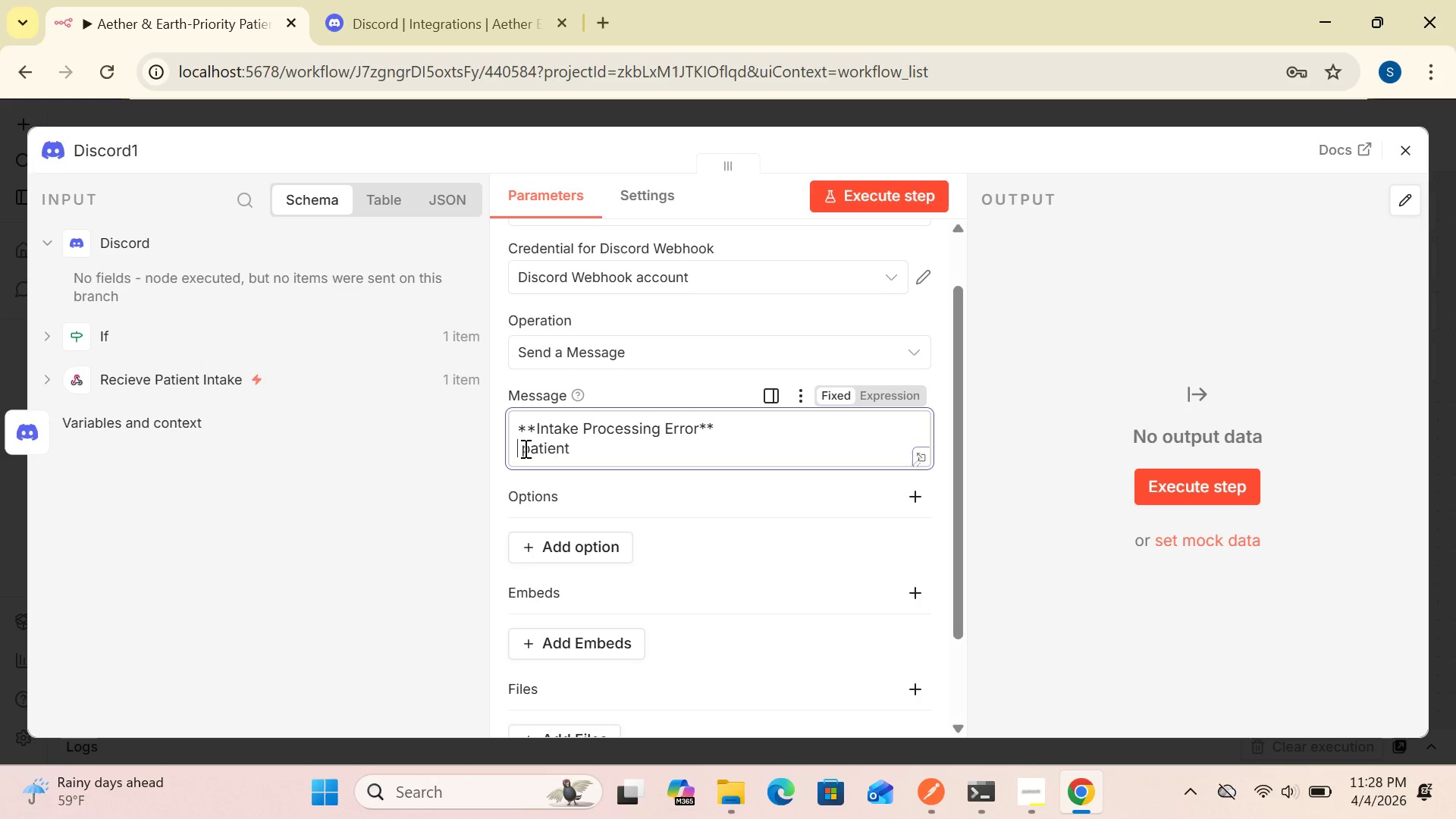 
key(CapsLock)
 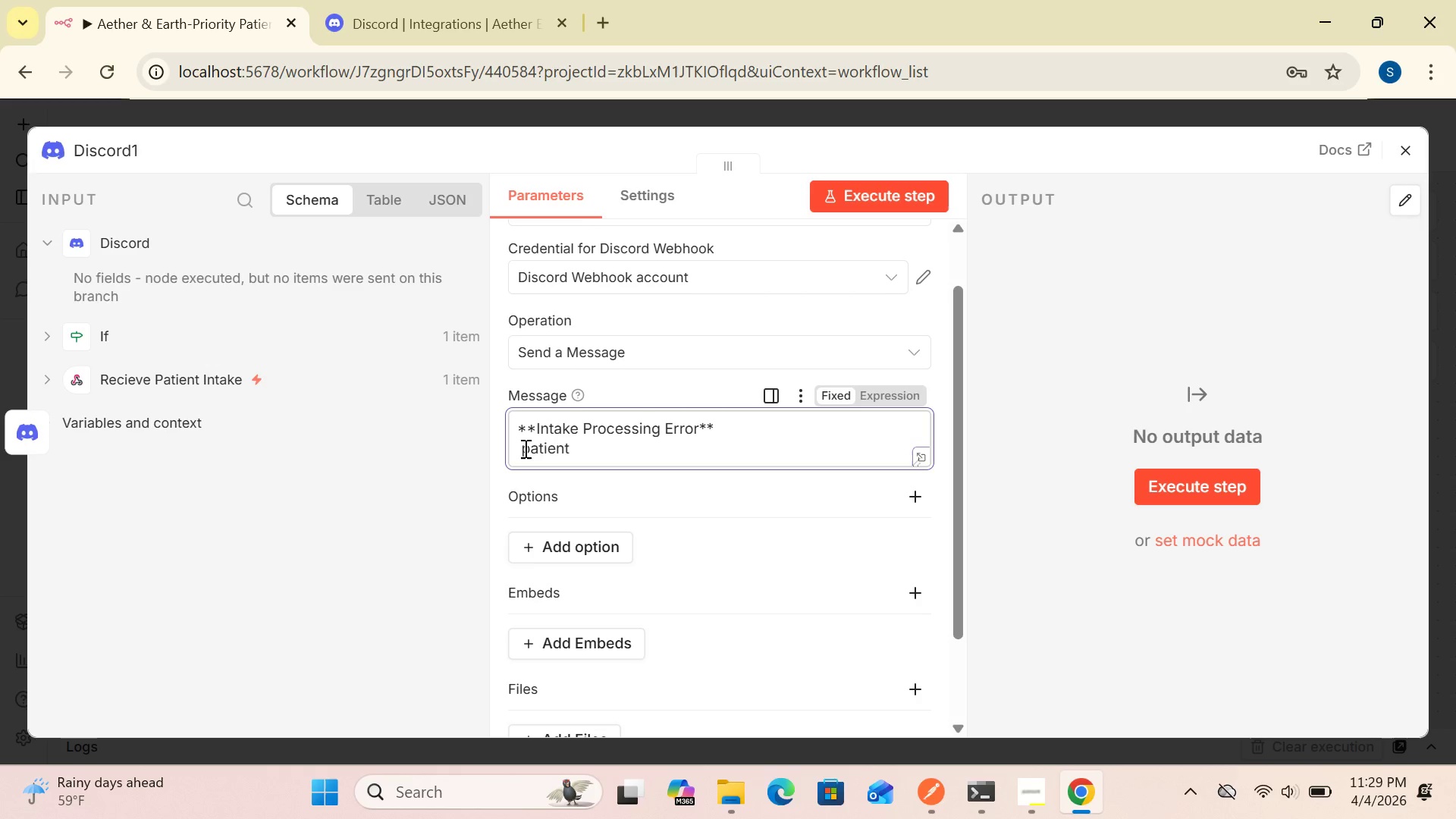 
key(A)
 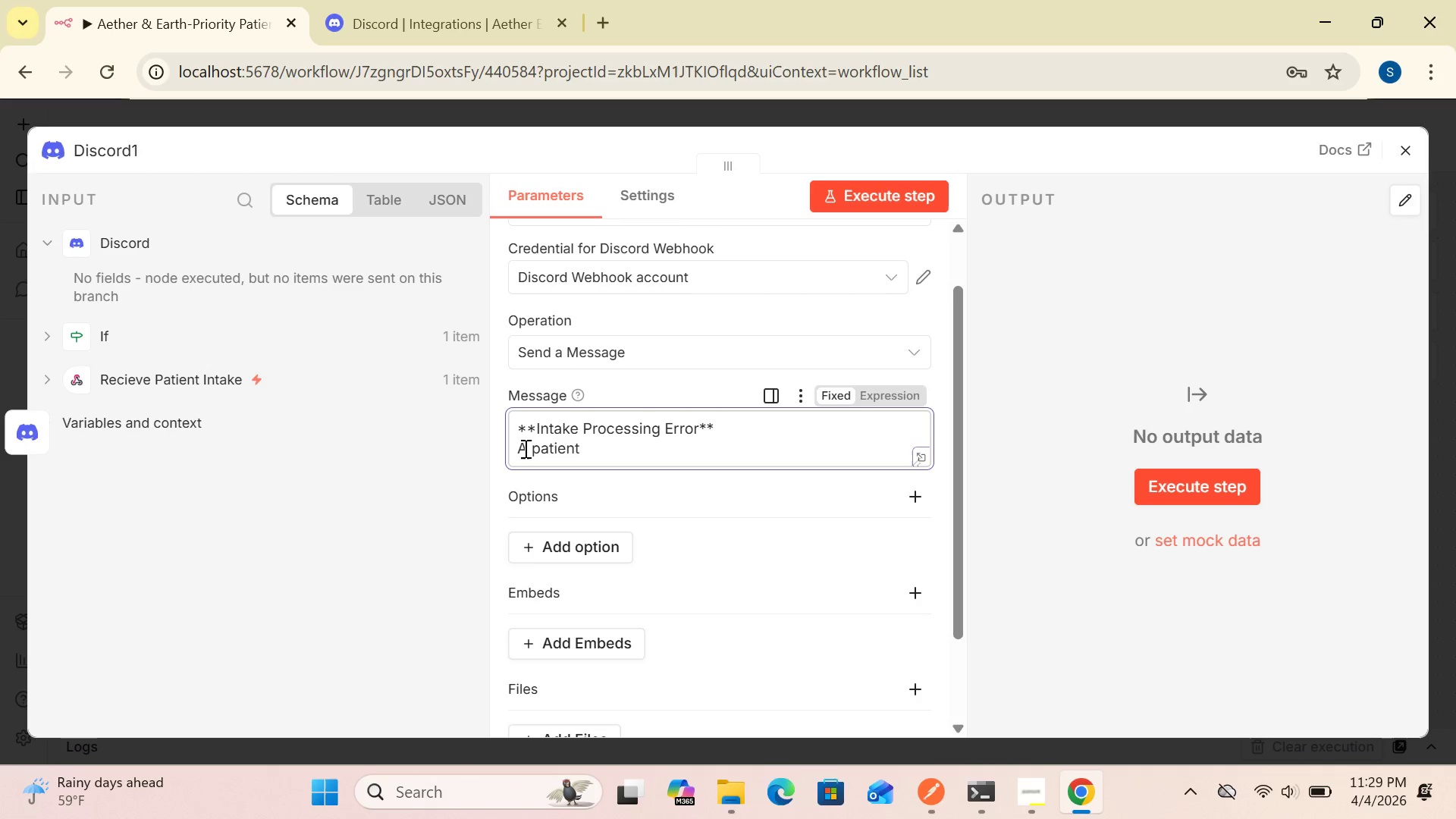 
key(CapsLock)
 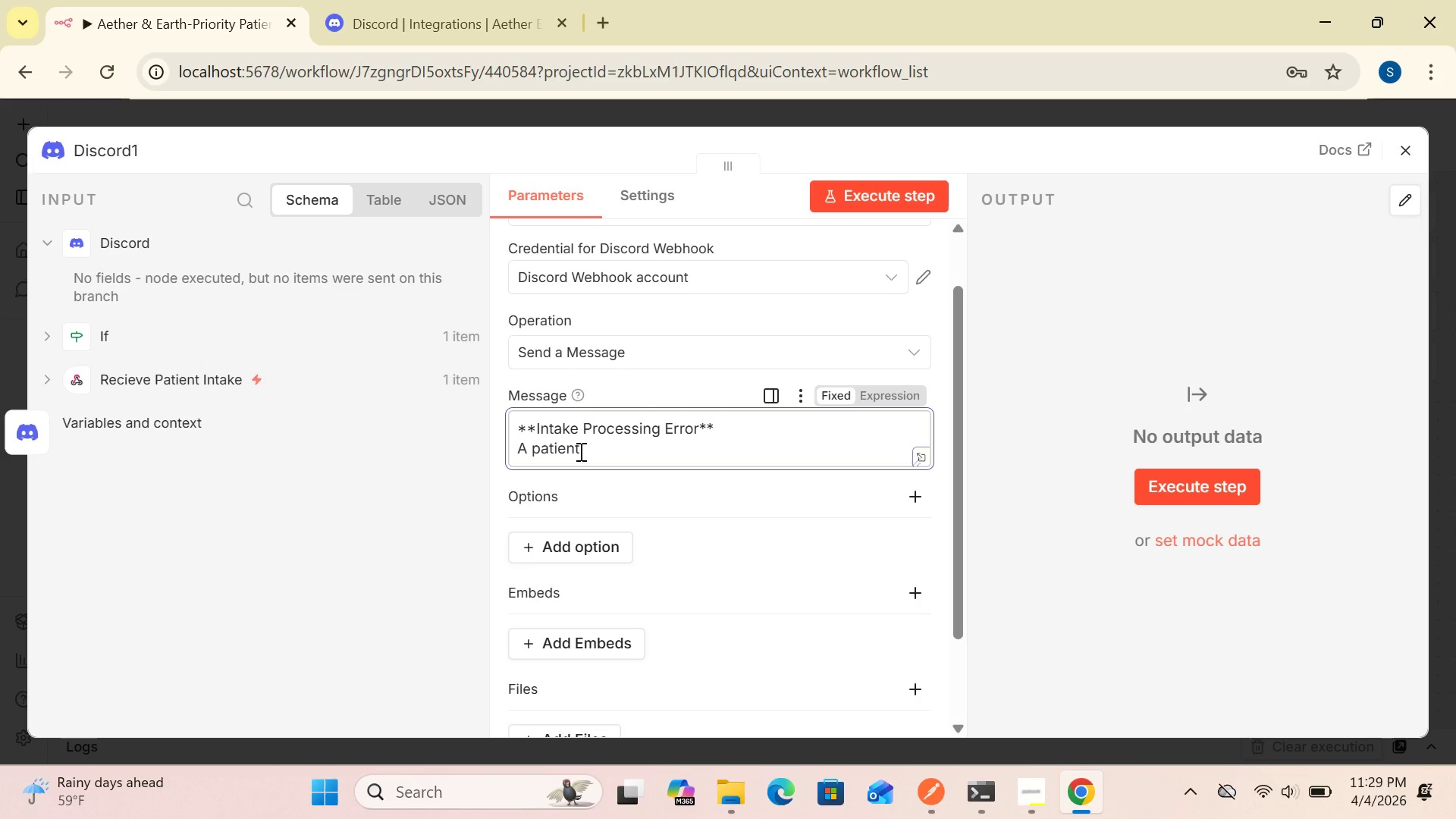 
left_click([579, 451])
 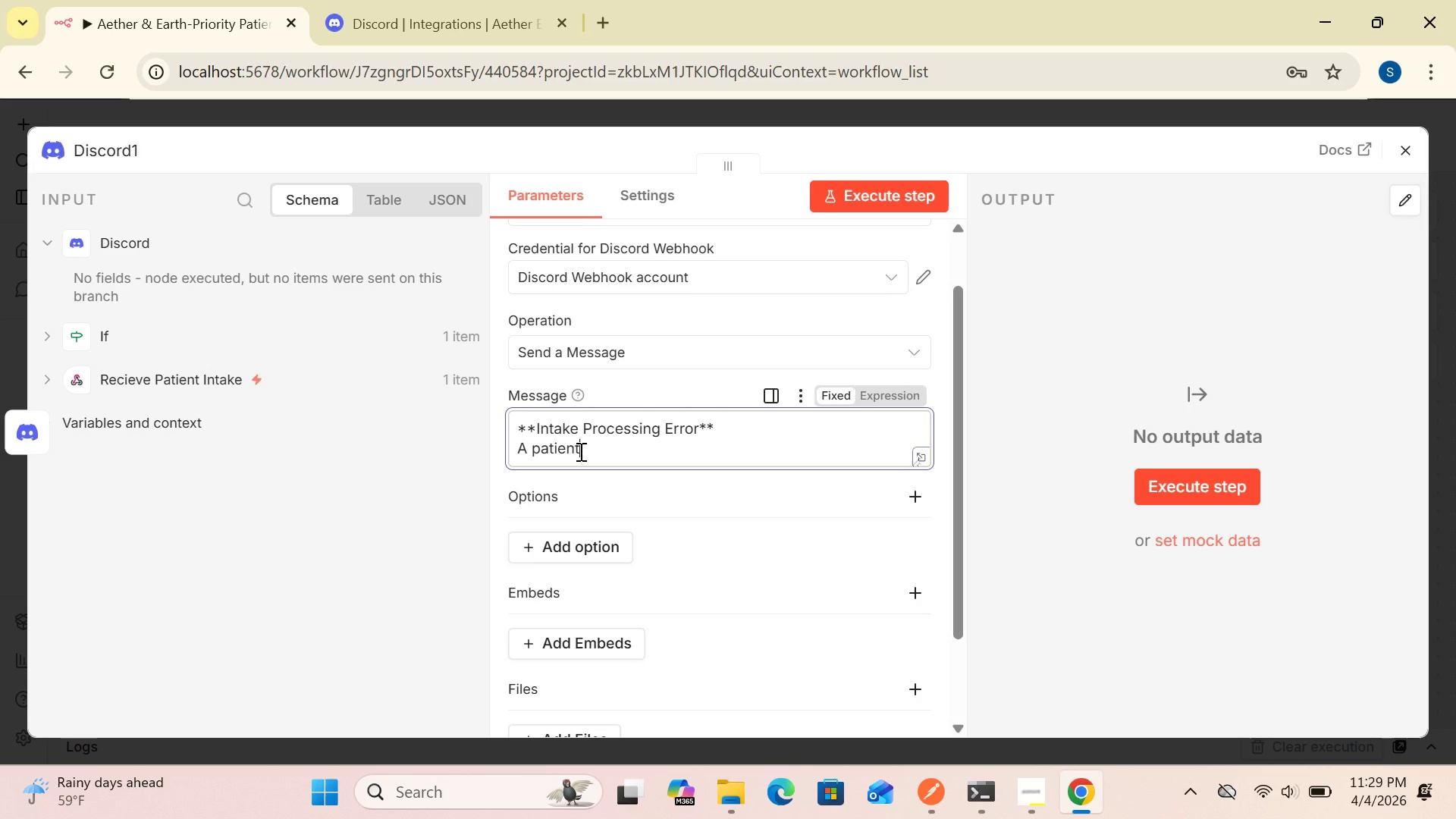 
type( submission)
 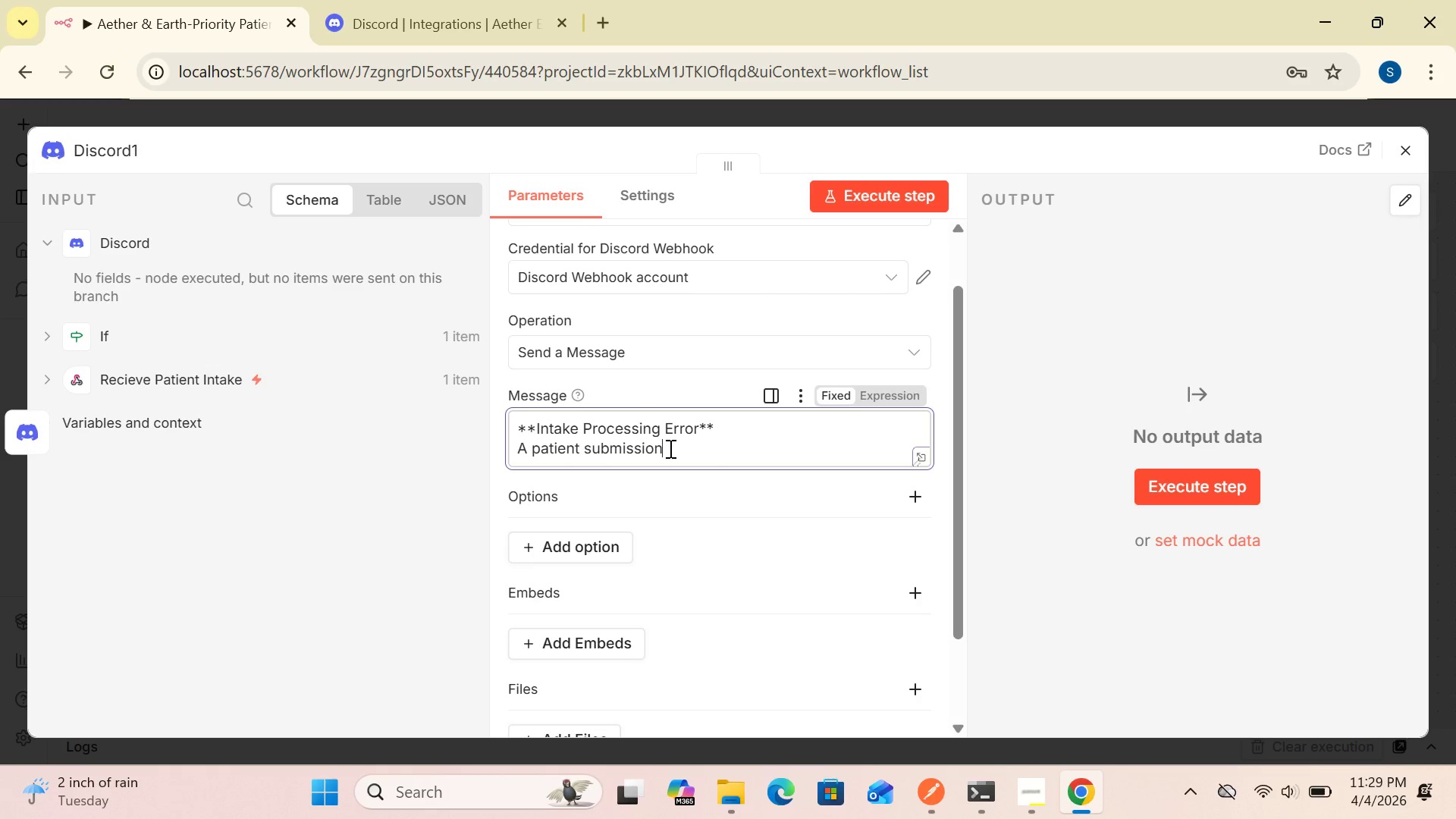 
wait(5.83)
 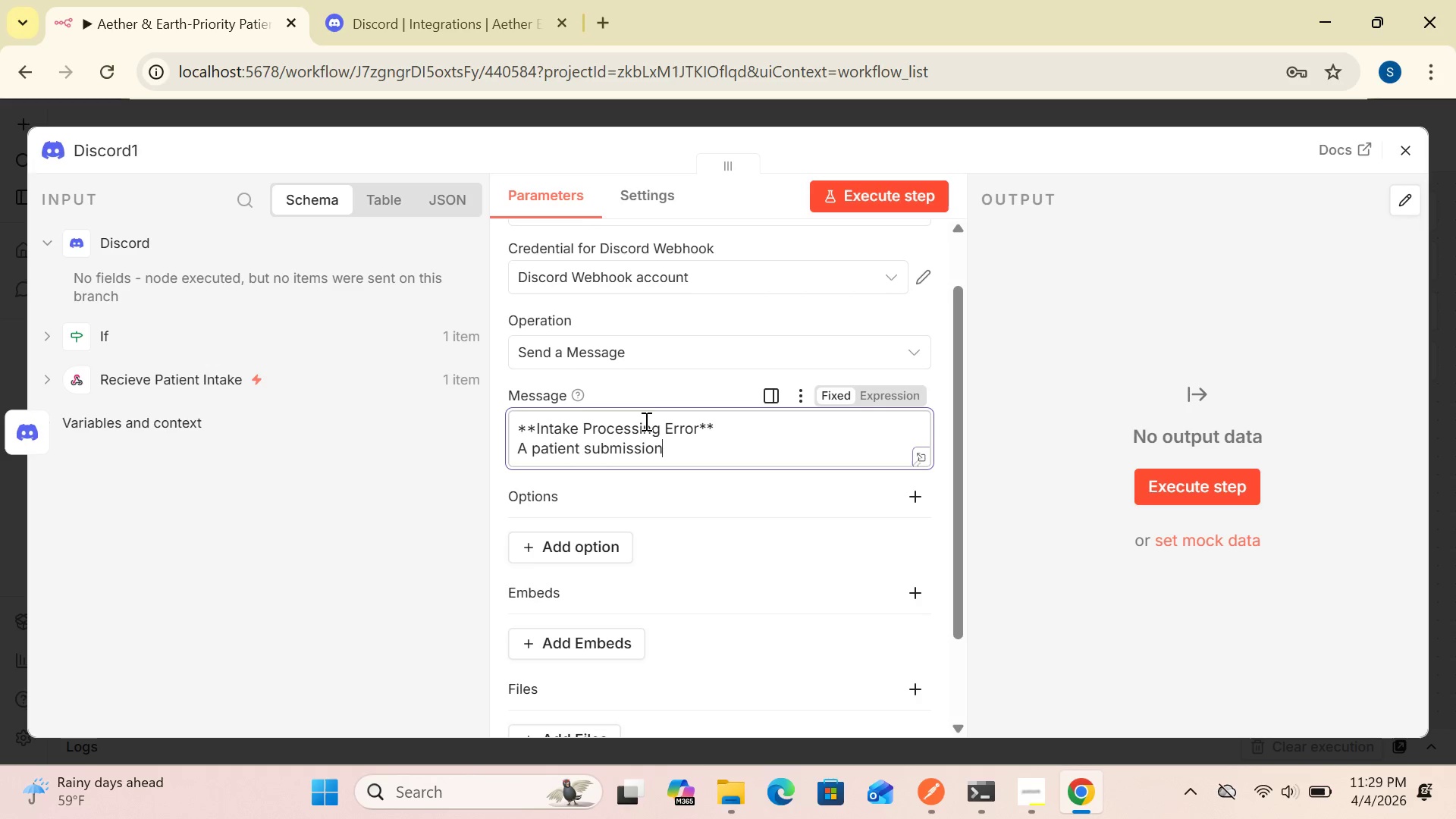 
type( failed)
 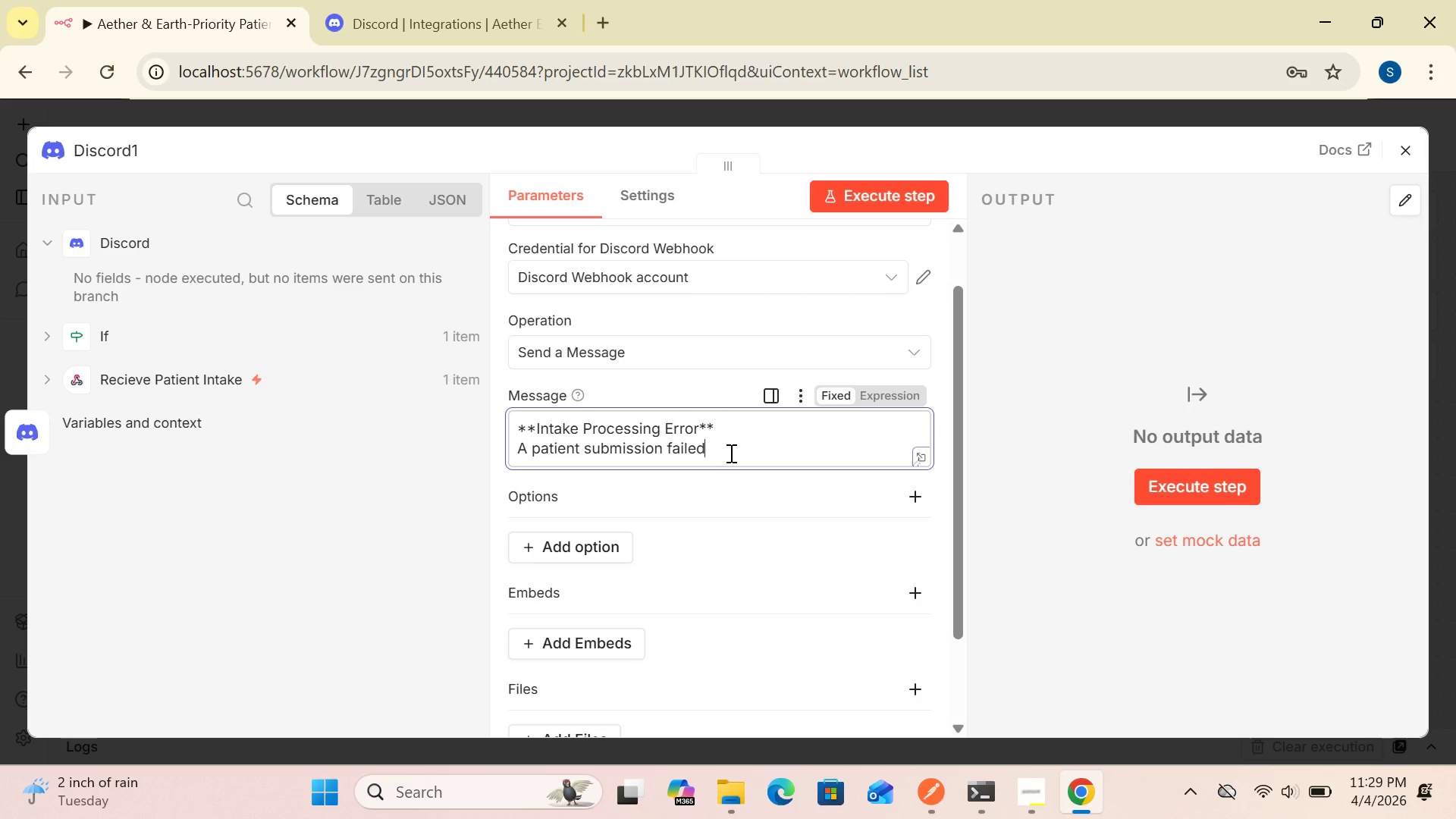 
type( to process at)
 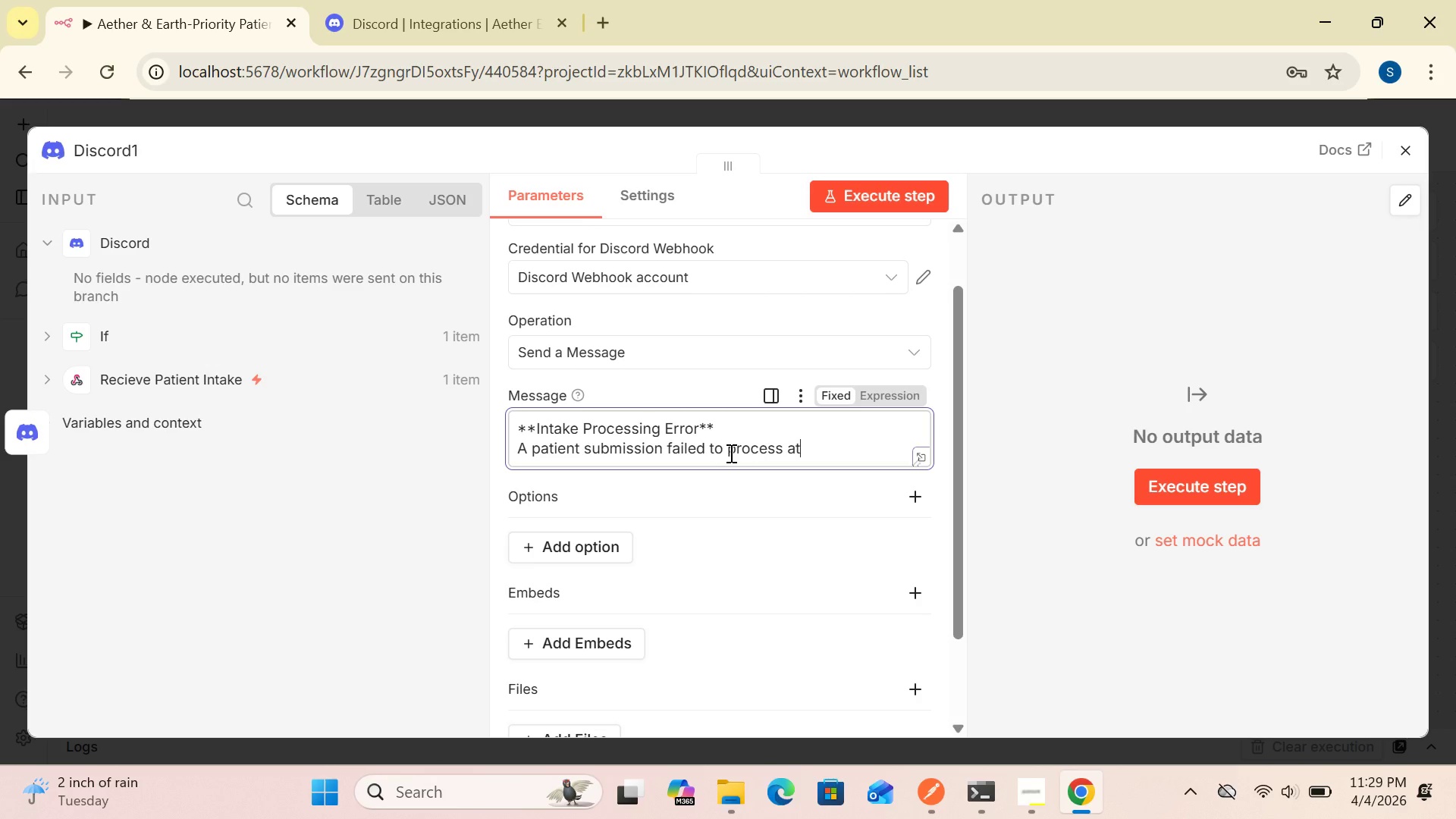 
key(Enter)
 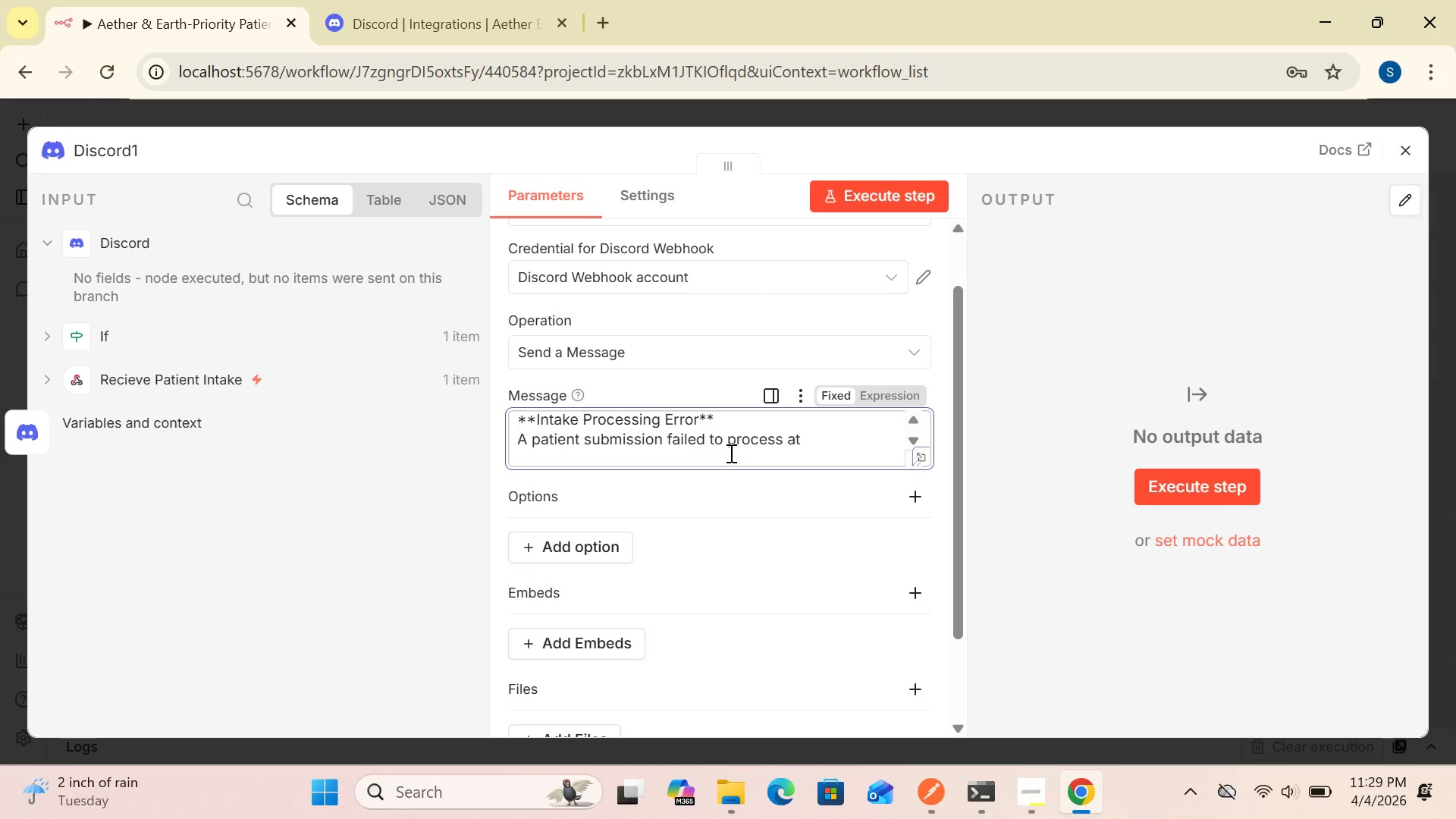 
key(Shift+BracketLeft)
 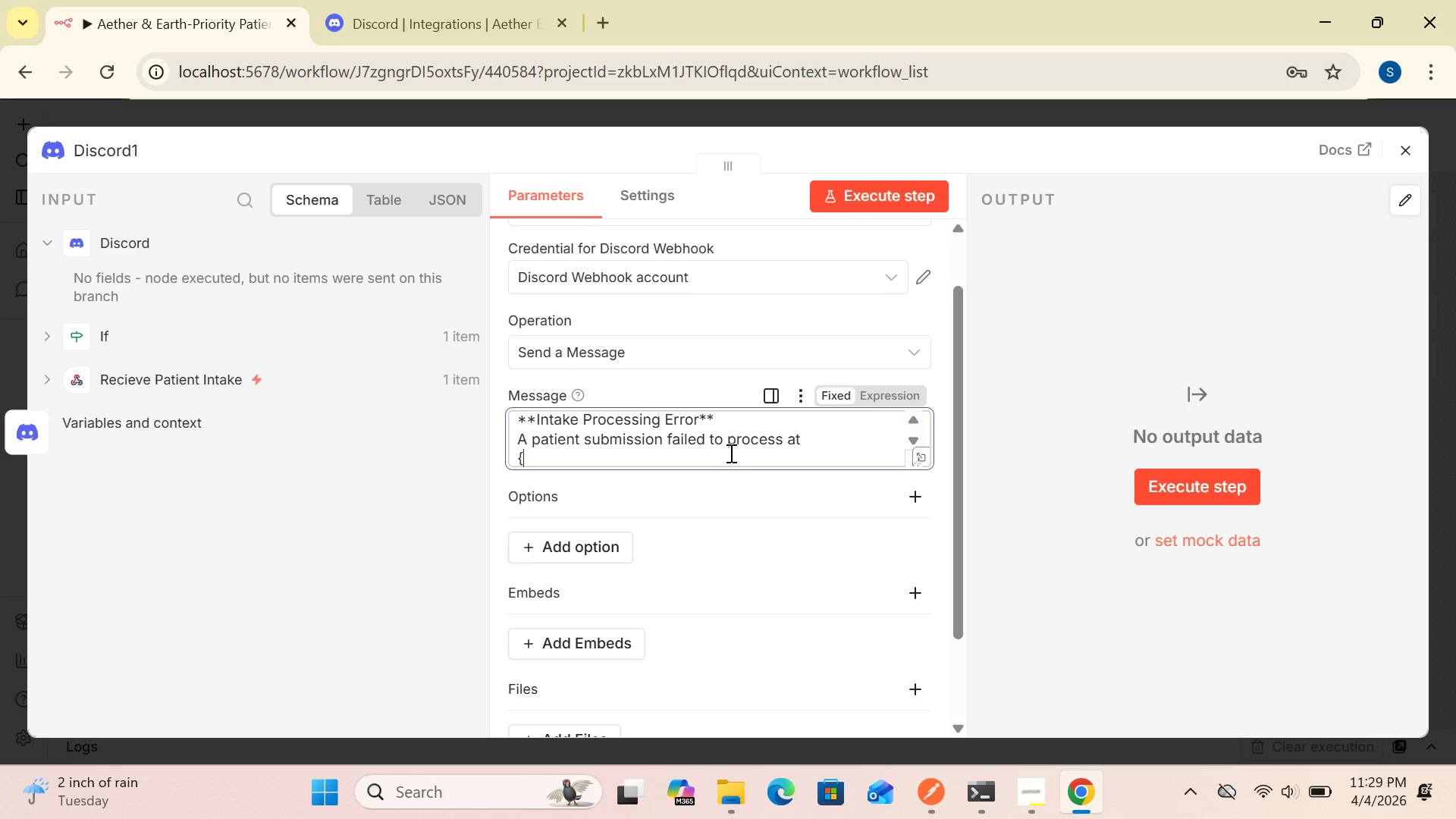 
key(Shift+BracketLeft)
 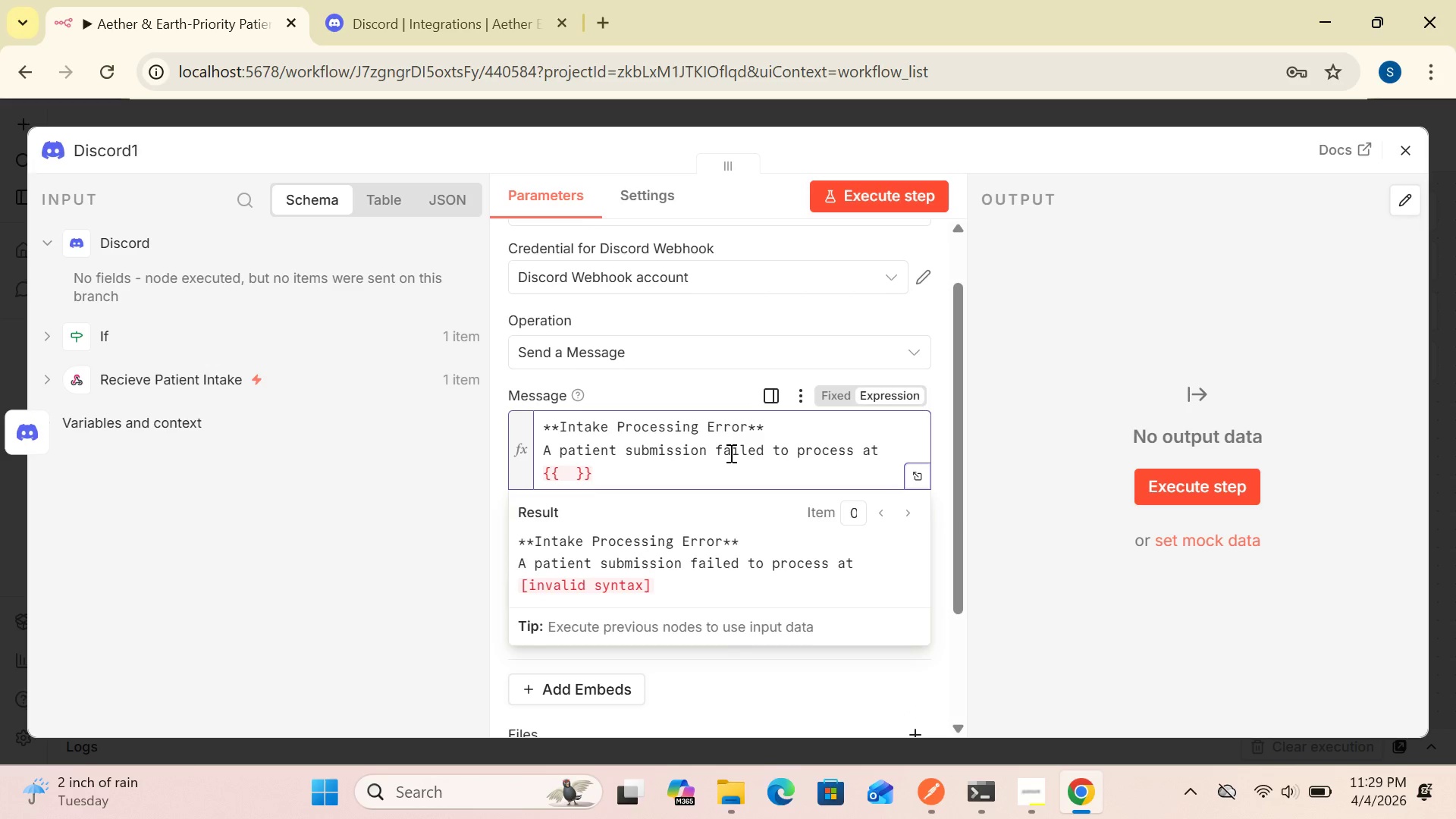 
wait(5.92)
 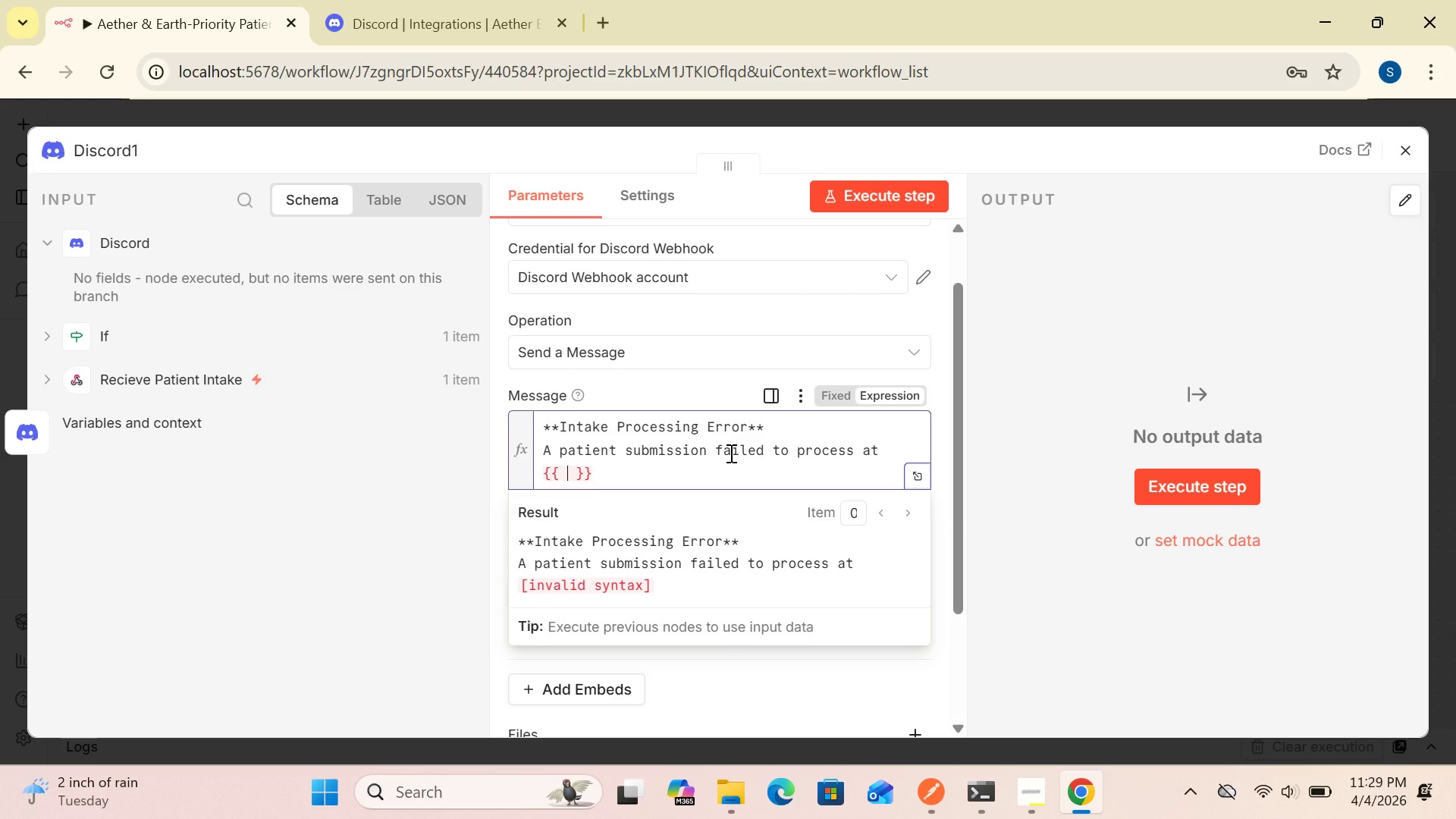 
type($now.to)
 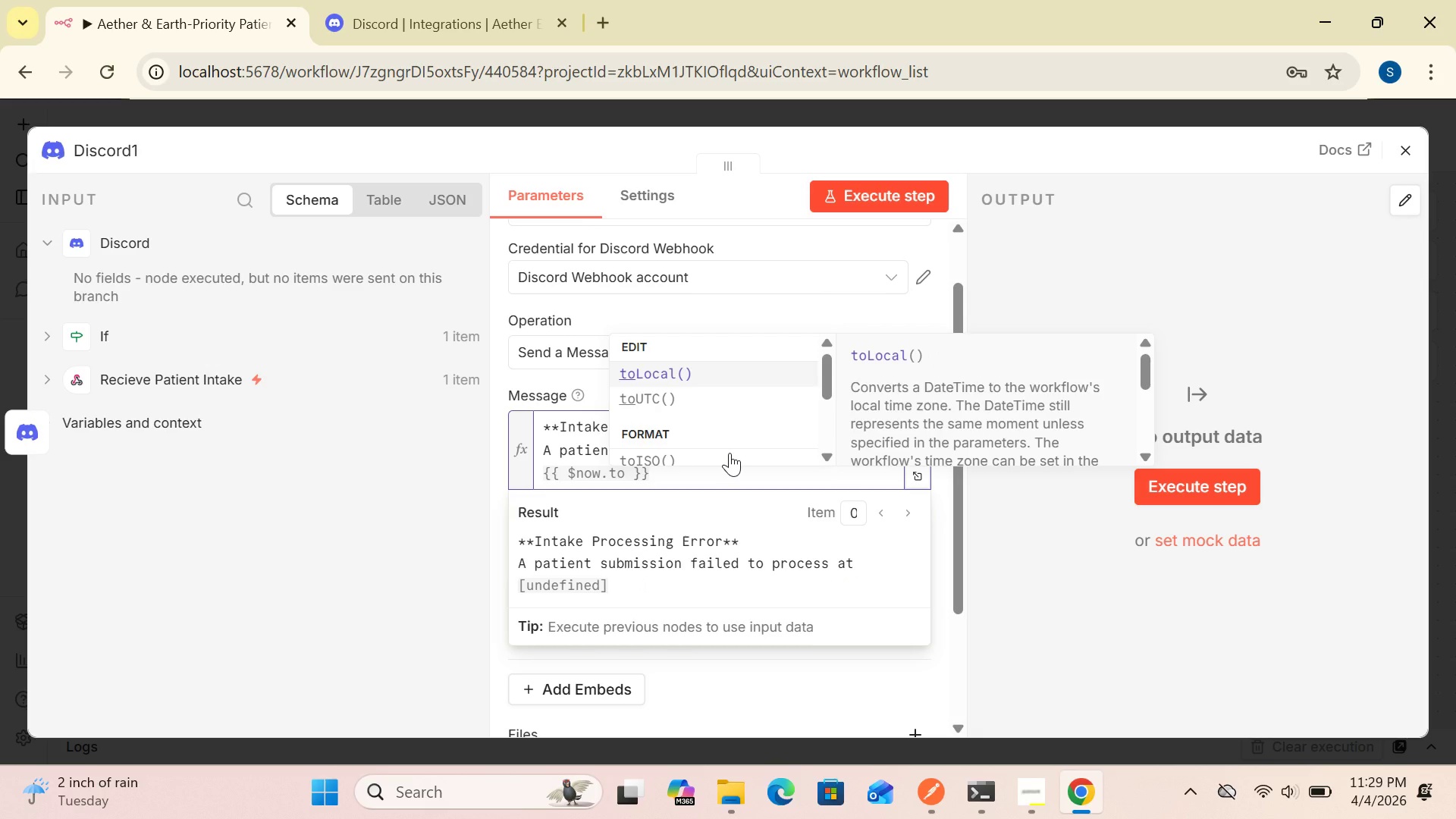 
type(Format)
 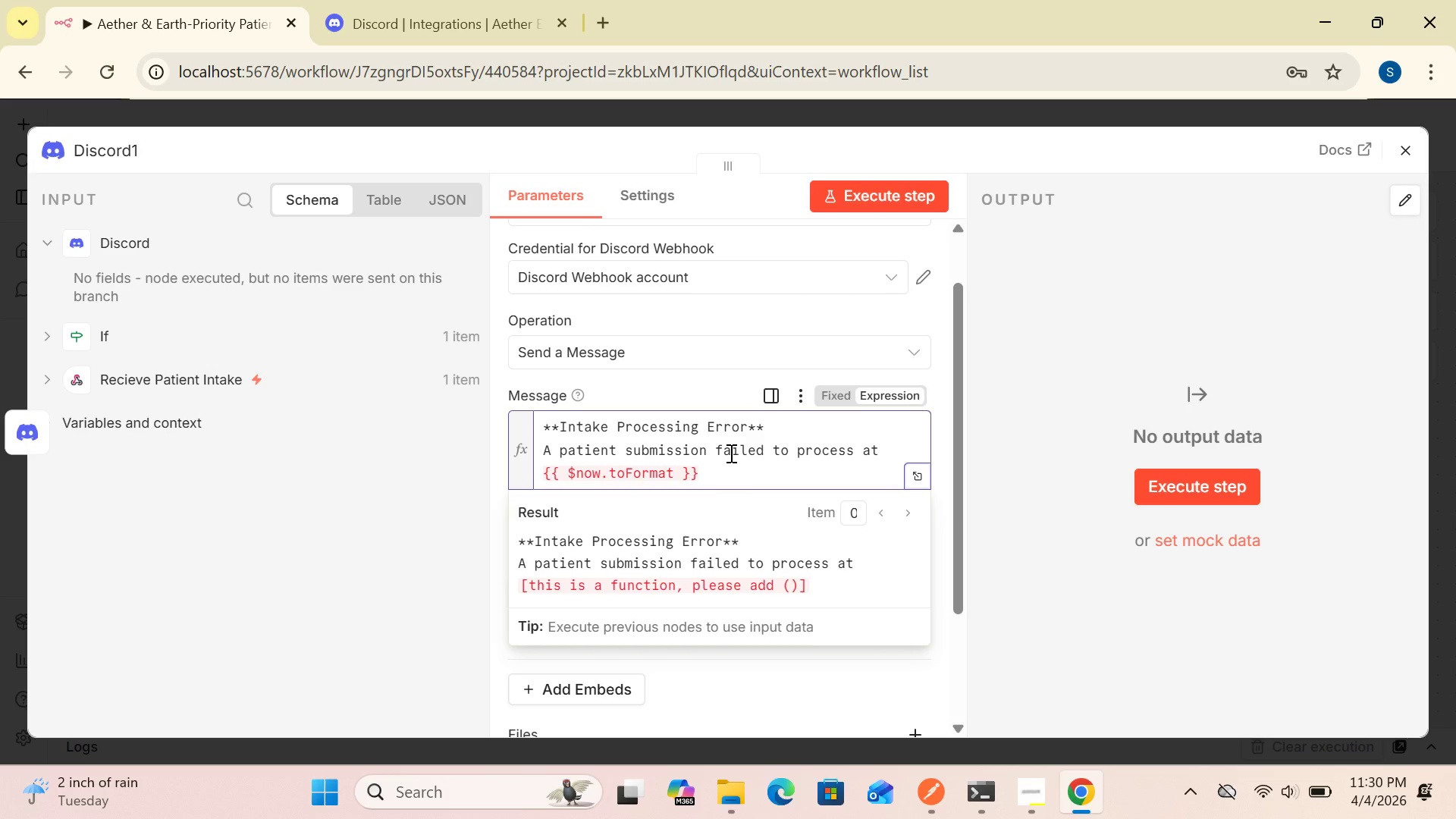 
key(Shift+9)
 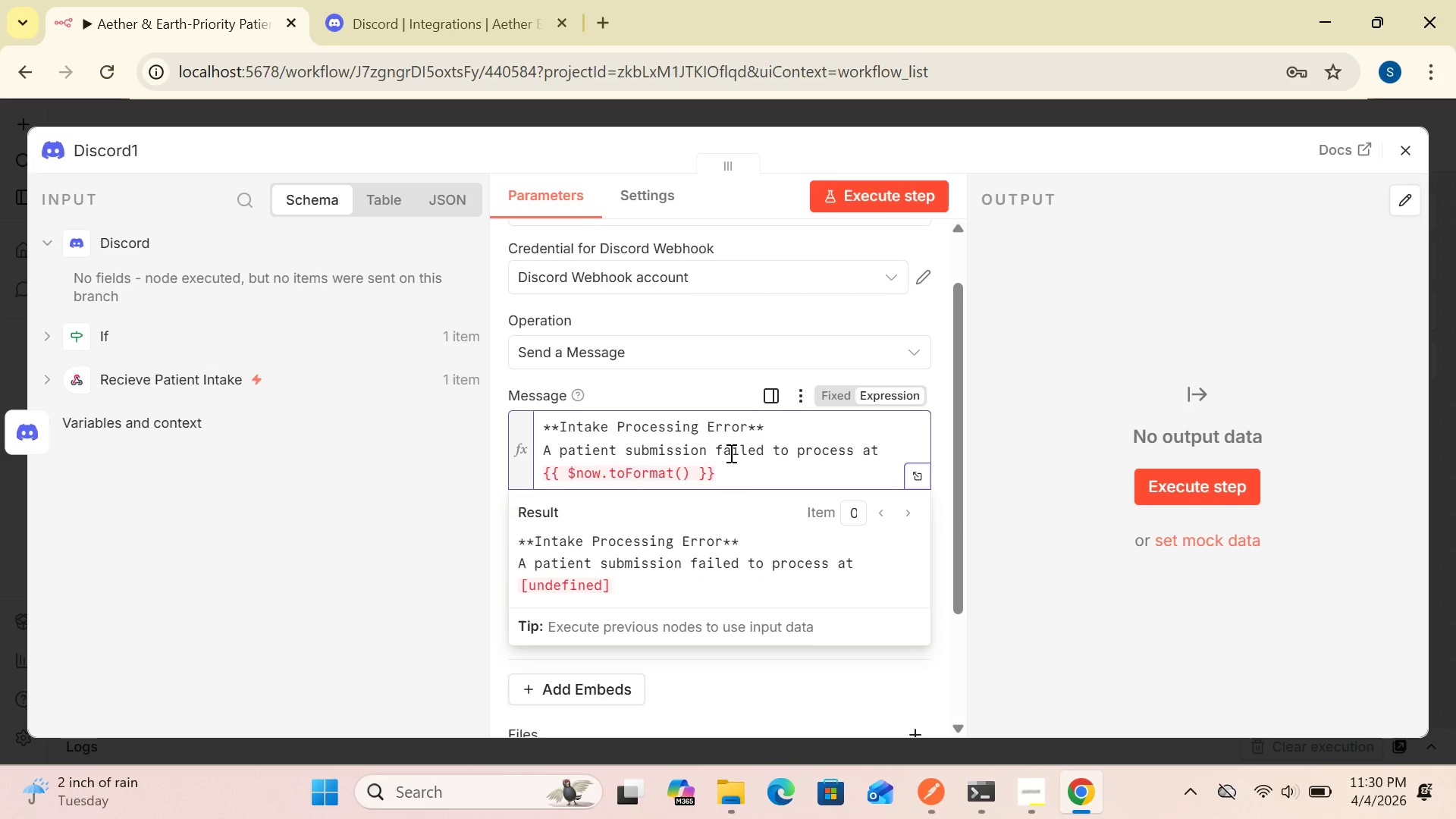 
wait(10.36)
 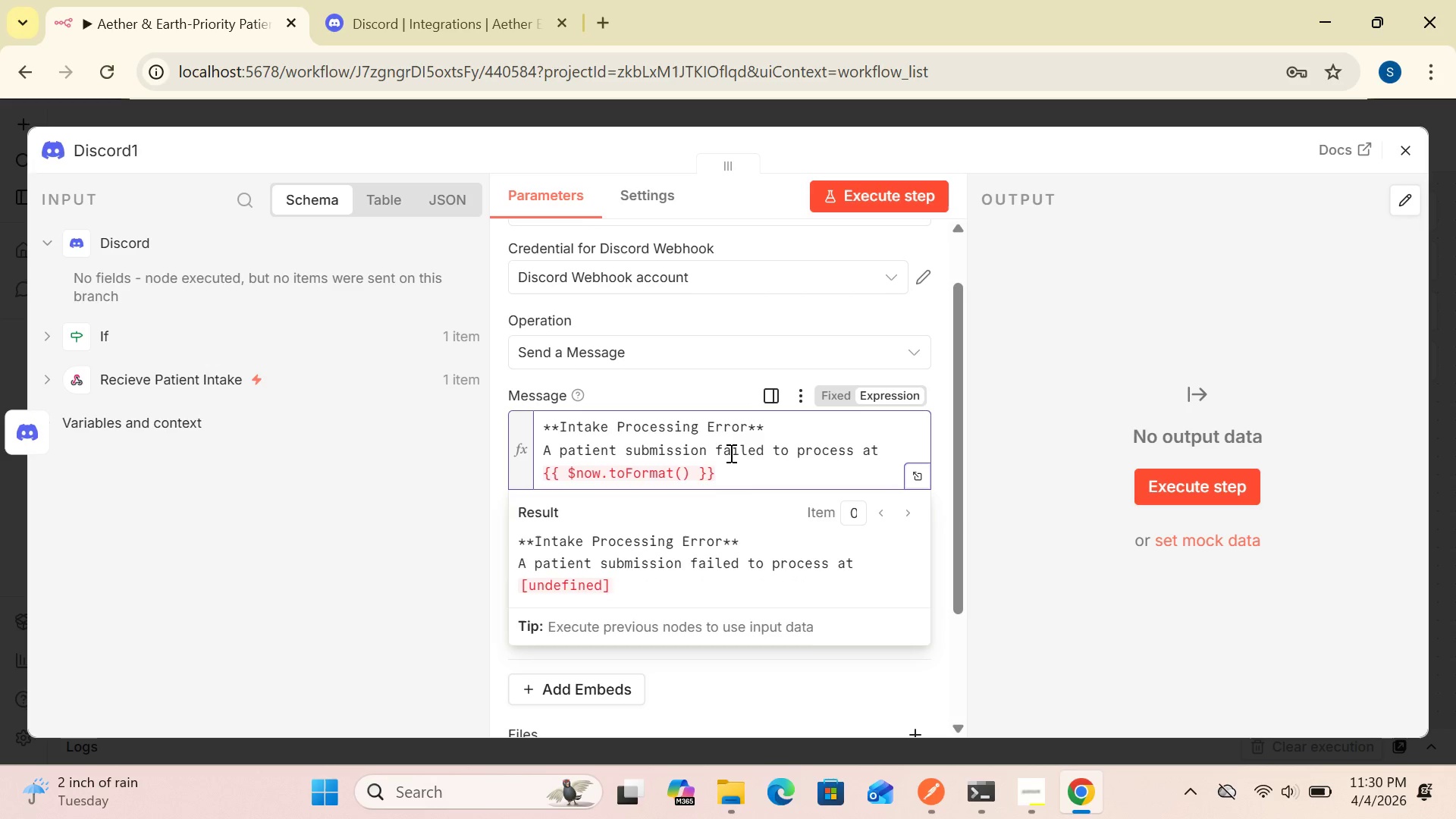 
type('MMMM d,)
 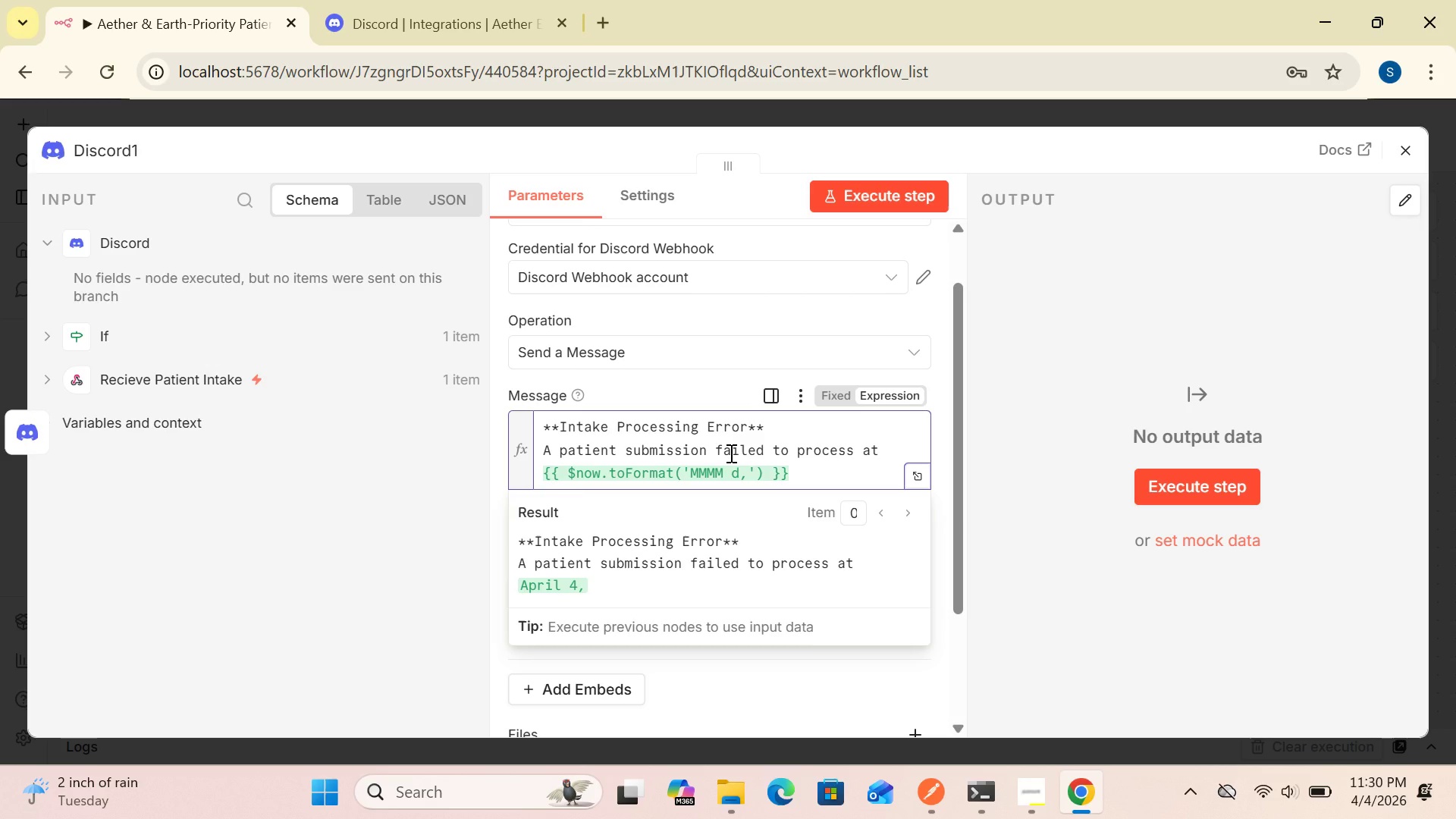 
type(yyyy-h;)
key(Backspace)
type(:mm a")
key(Backspace)
 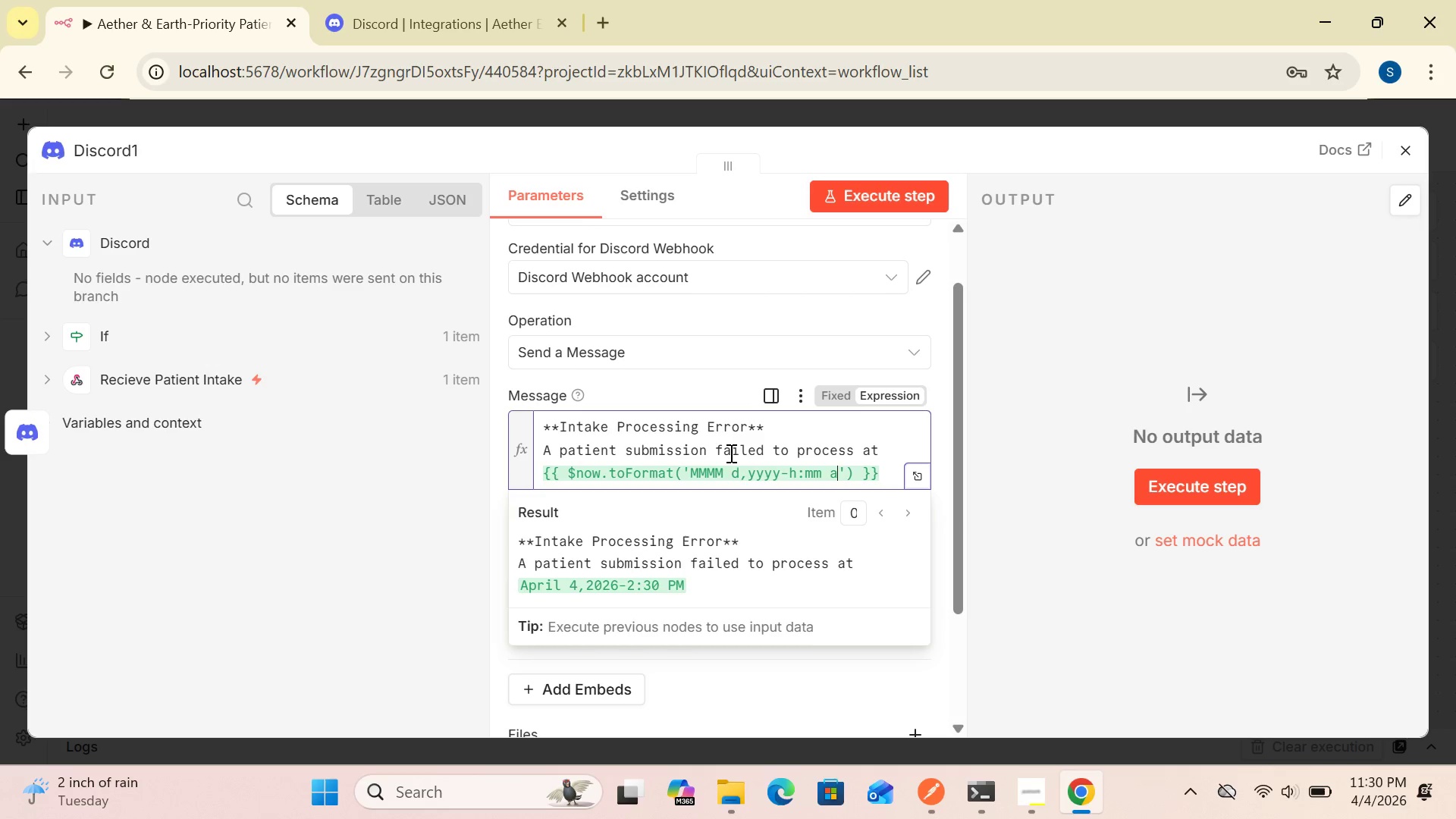 
left_click([877, 472])
 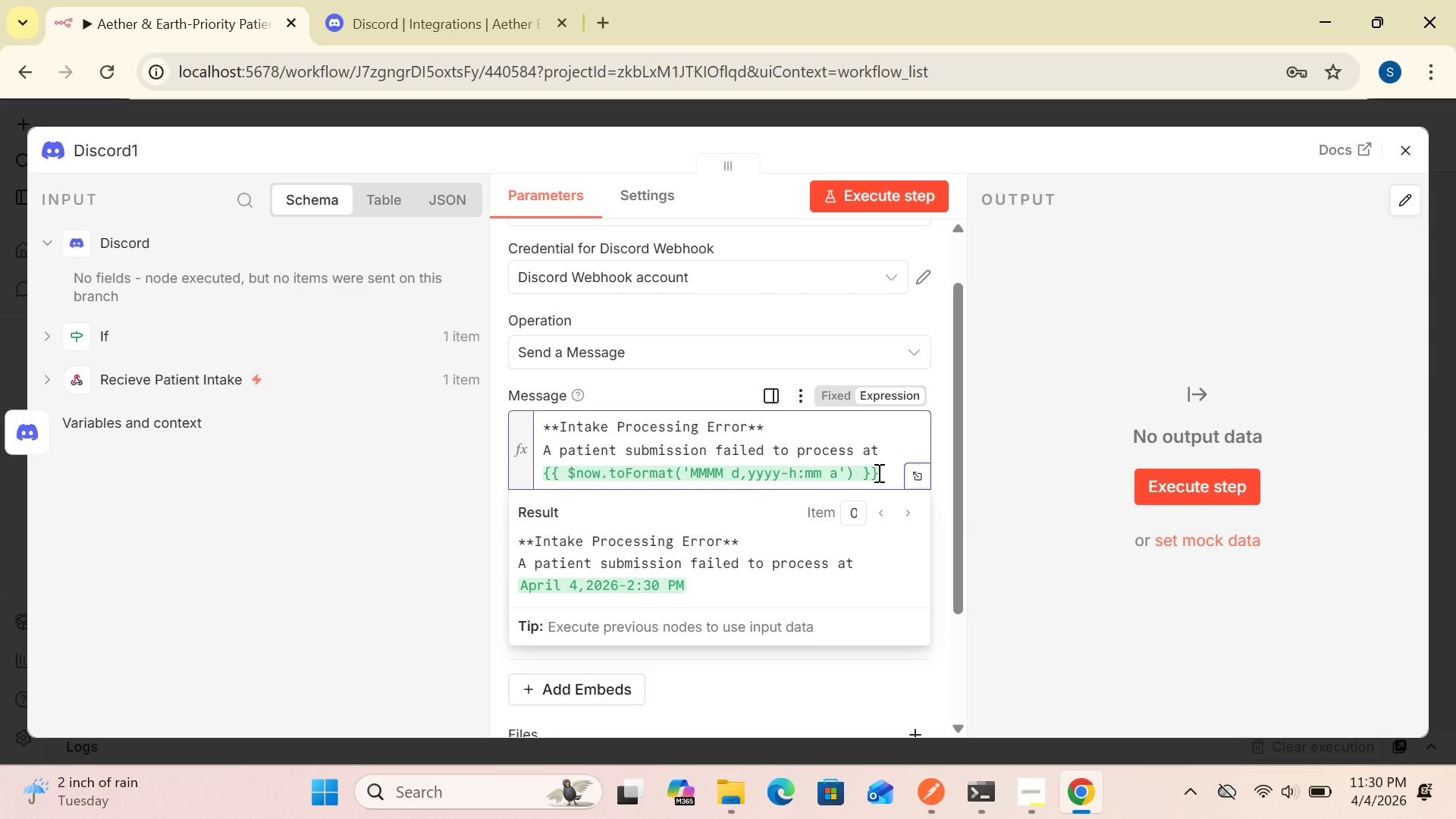 
key(Period)
 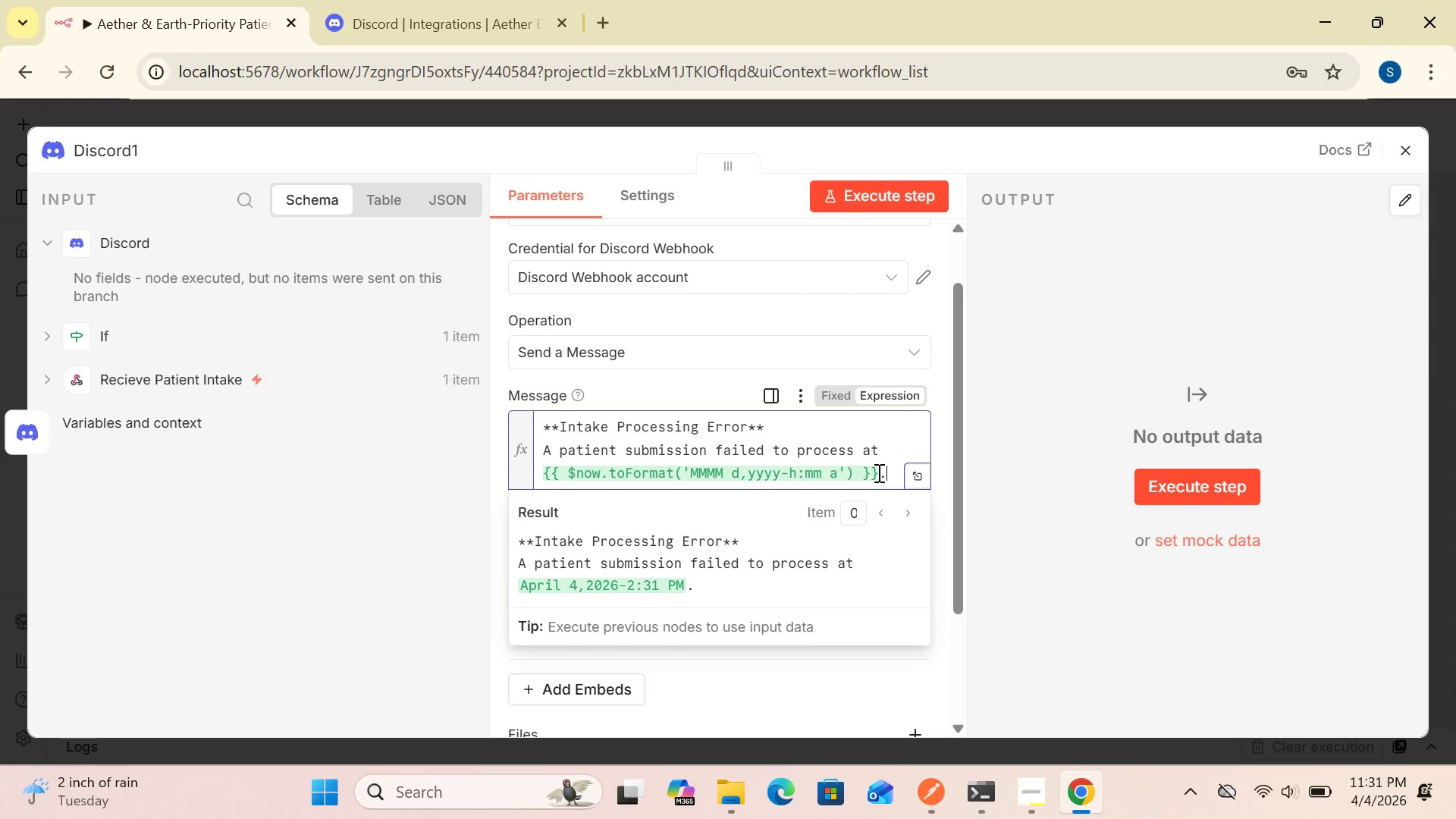 
key(Enter)
 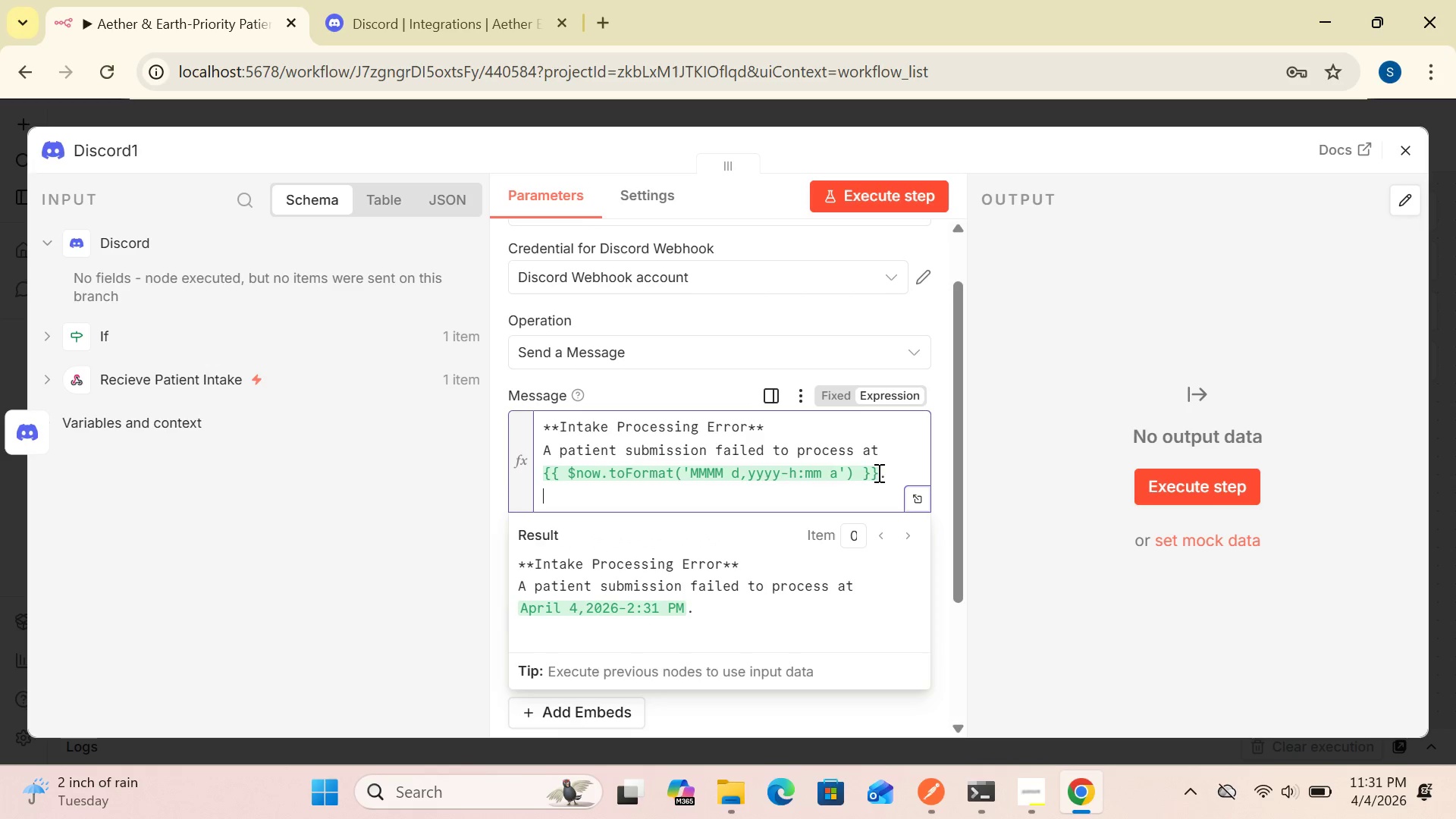 
type(please)
 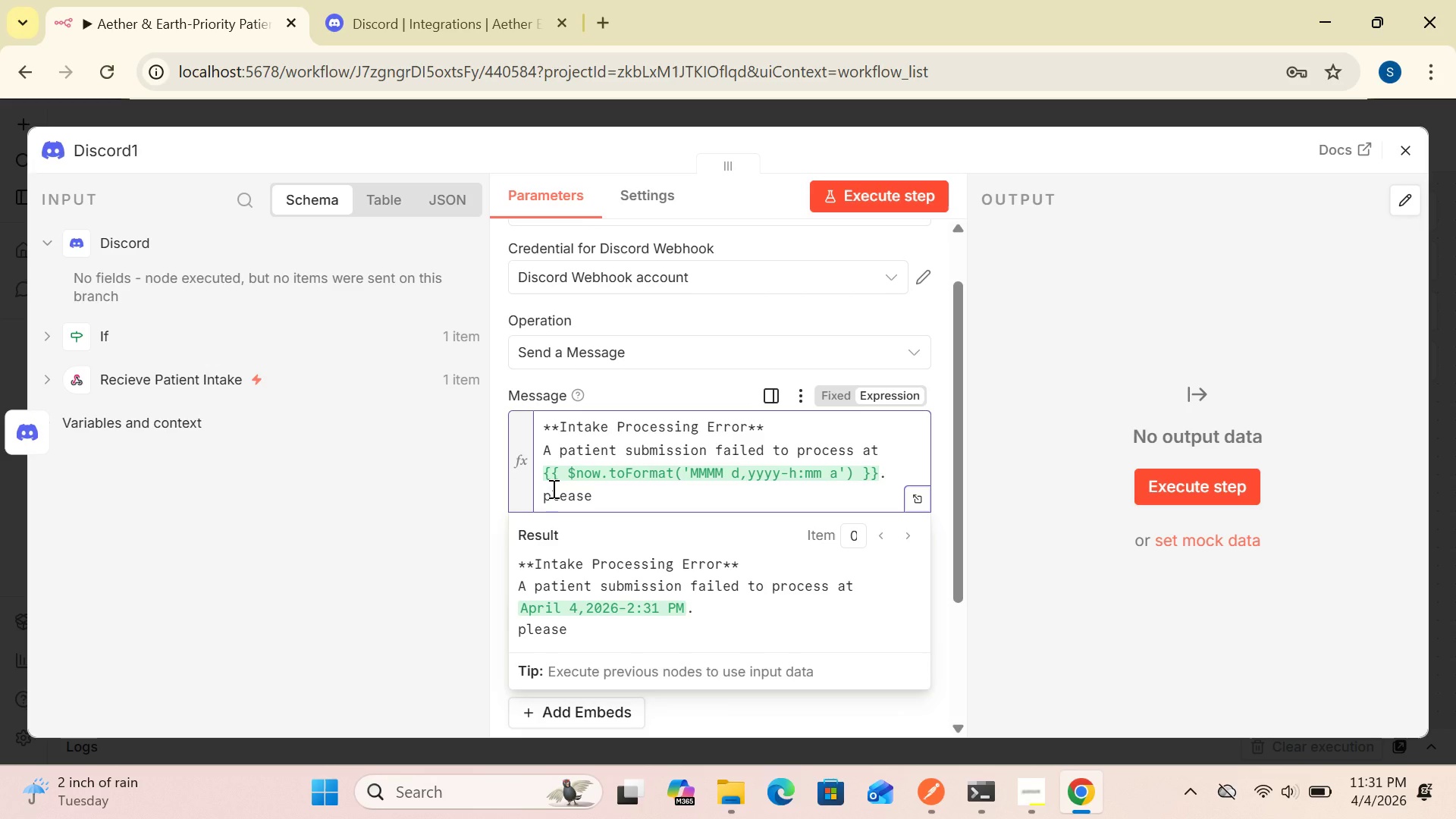 
wait(5.28)
 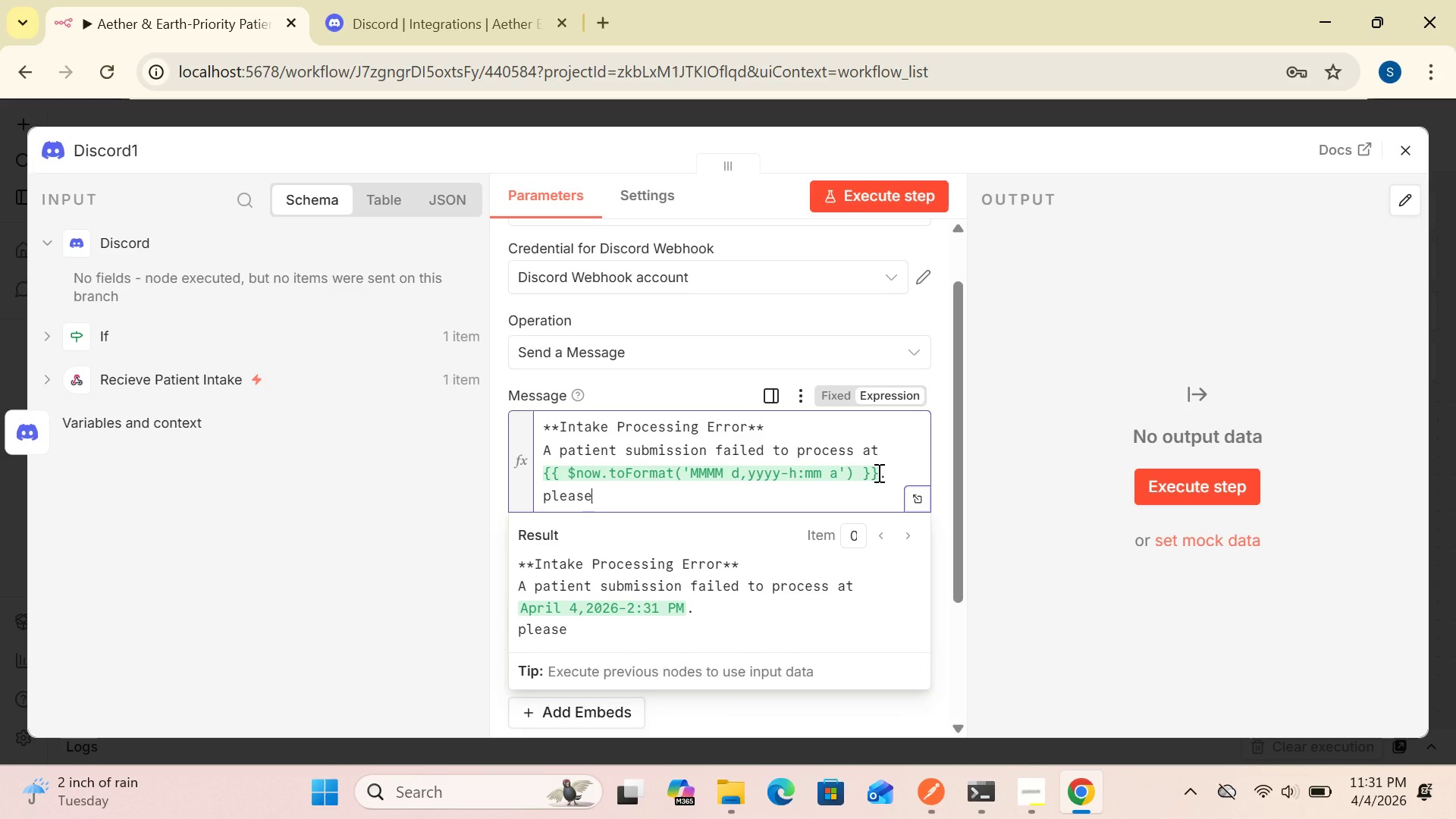 
left_click([550, 493])
 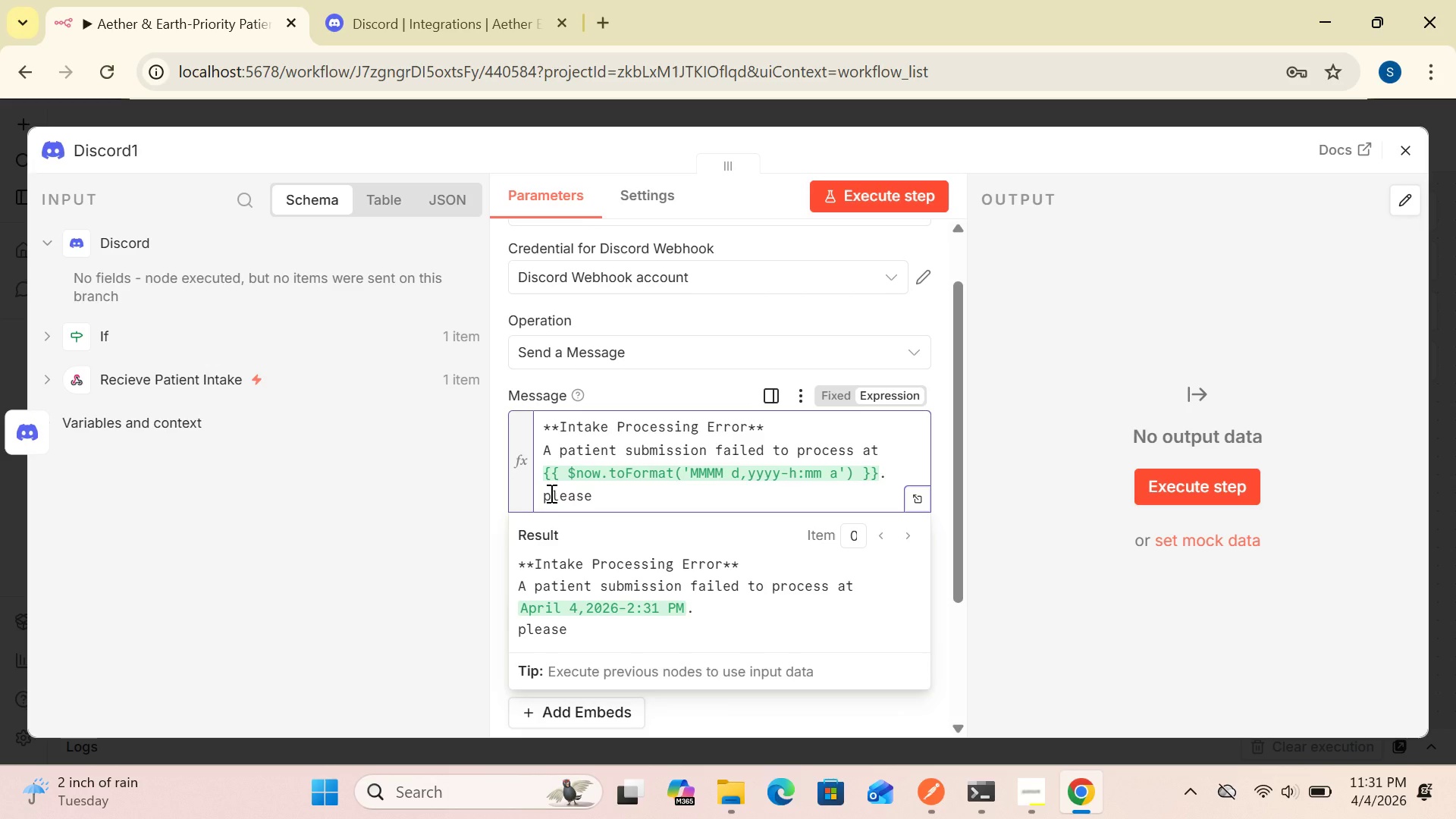 
key(Backspace)
 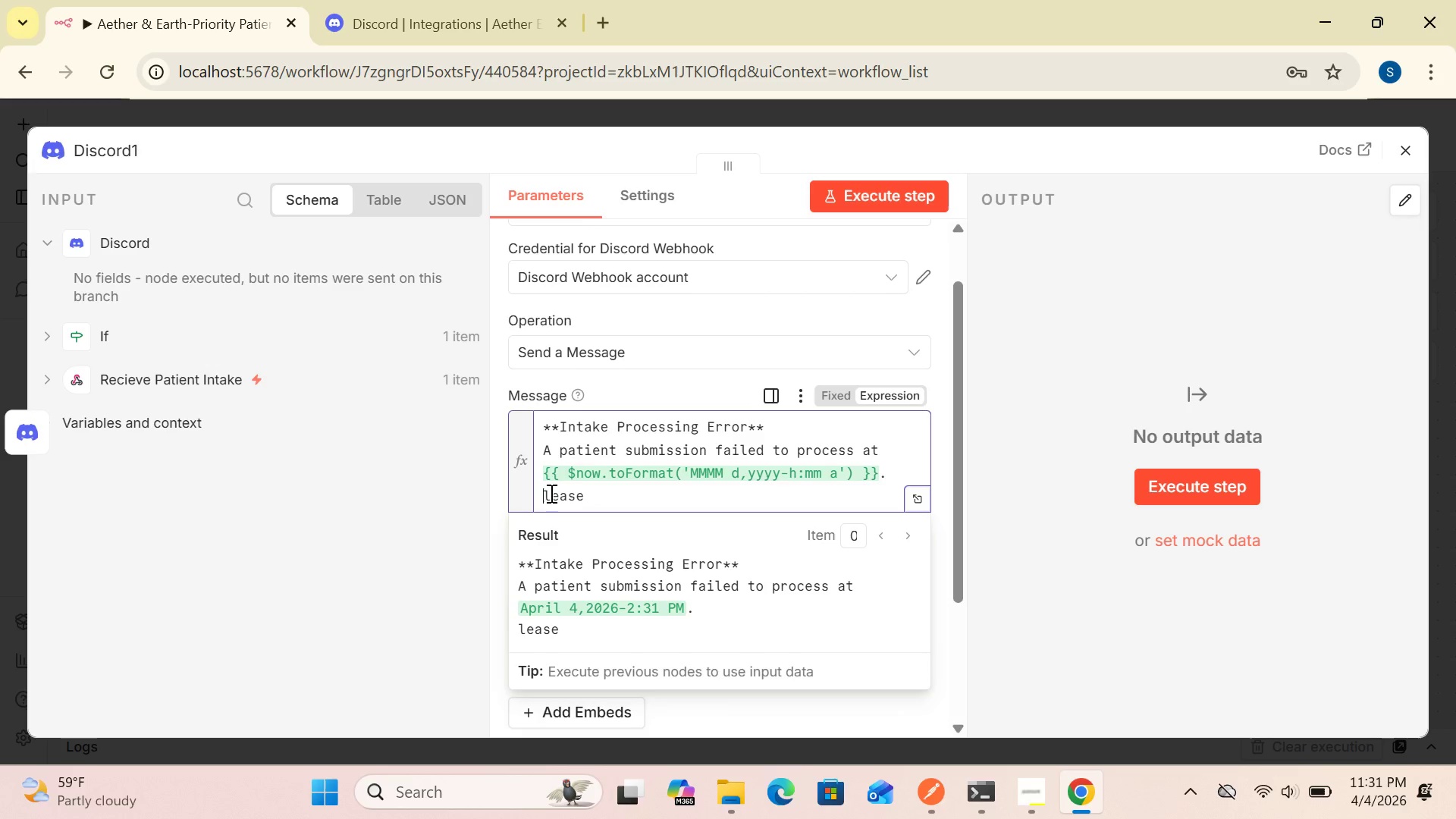 
key(Shift+P)
 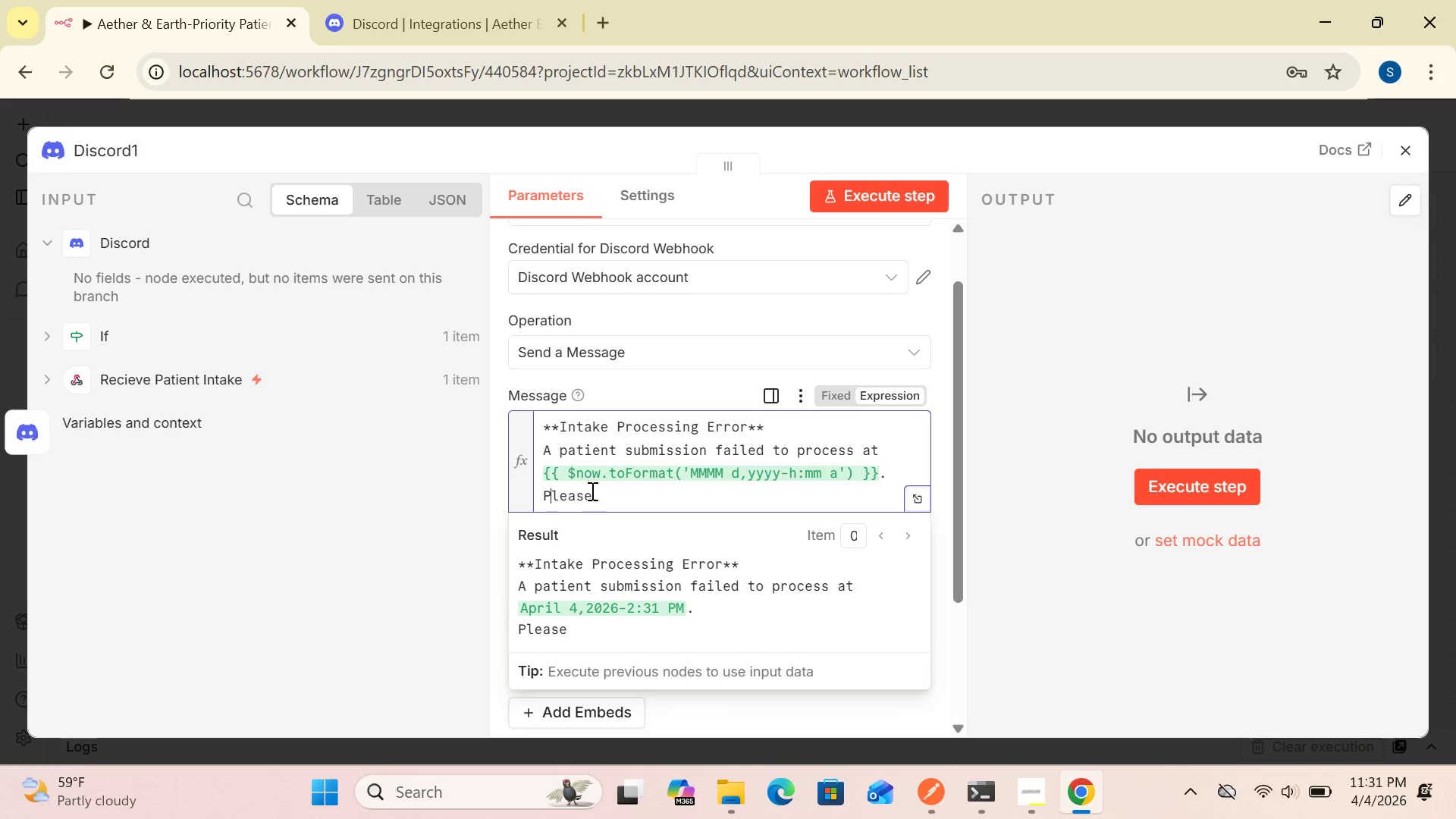 
left_click([593, 495])
 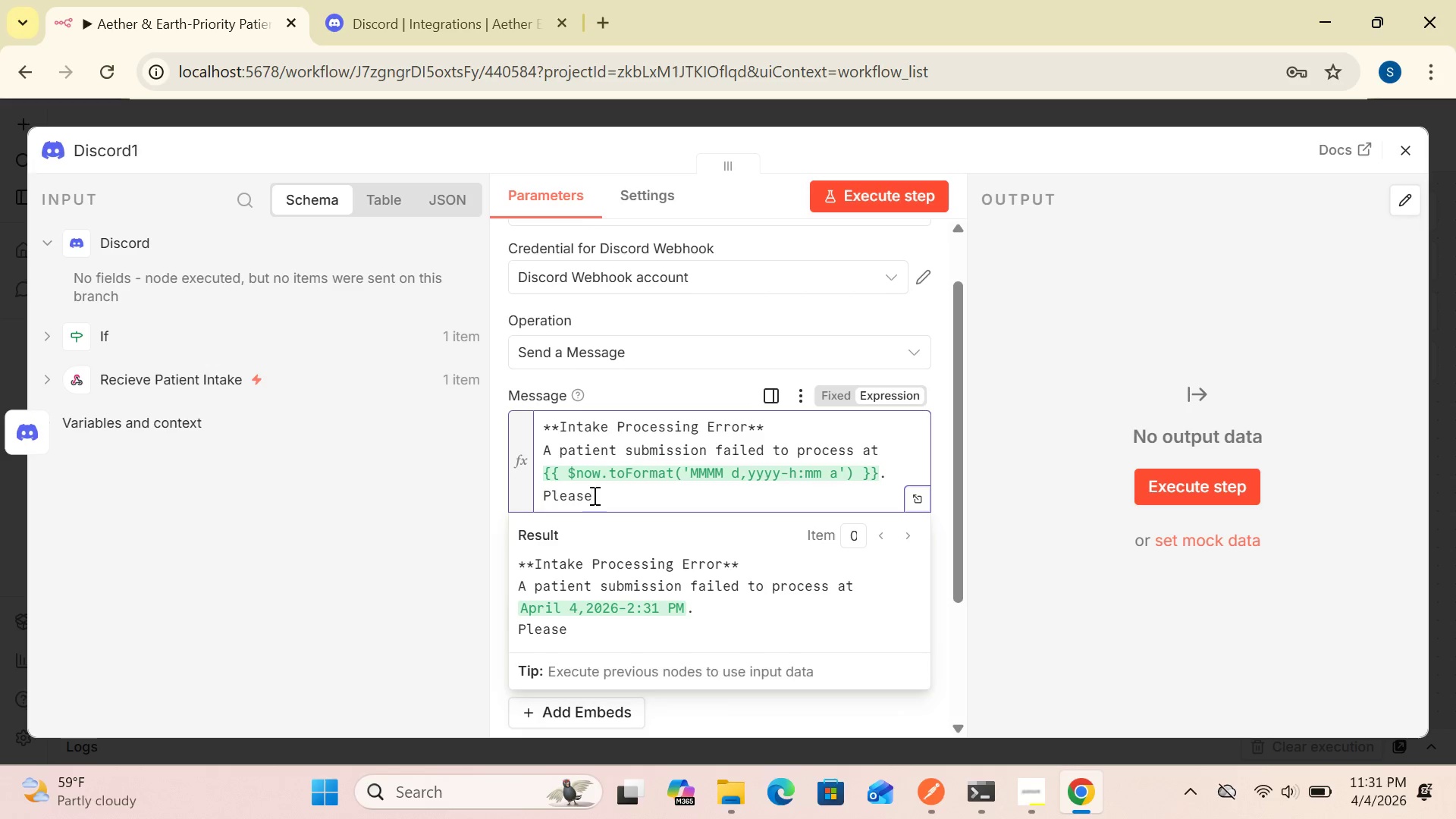 
key(Space)
 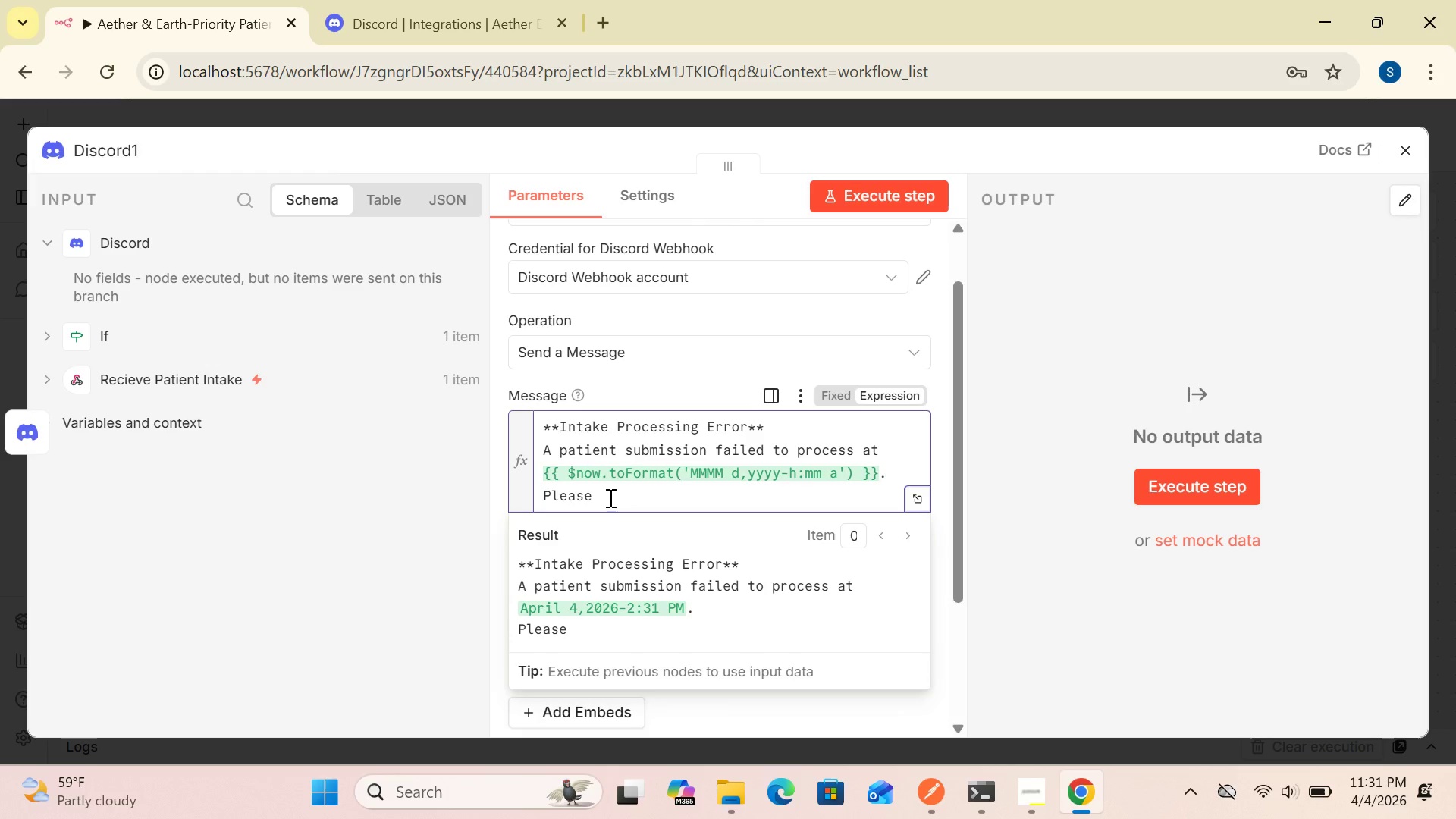 
wait(9.66)
 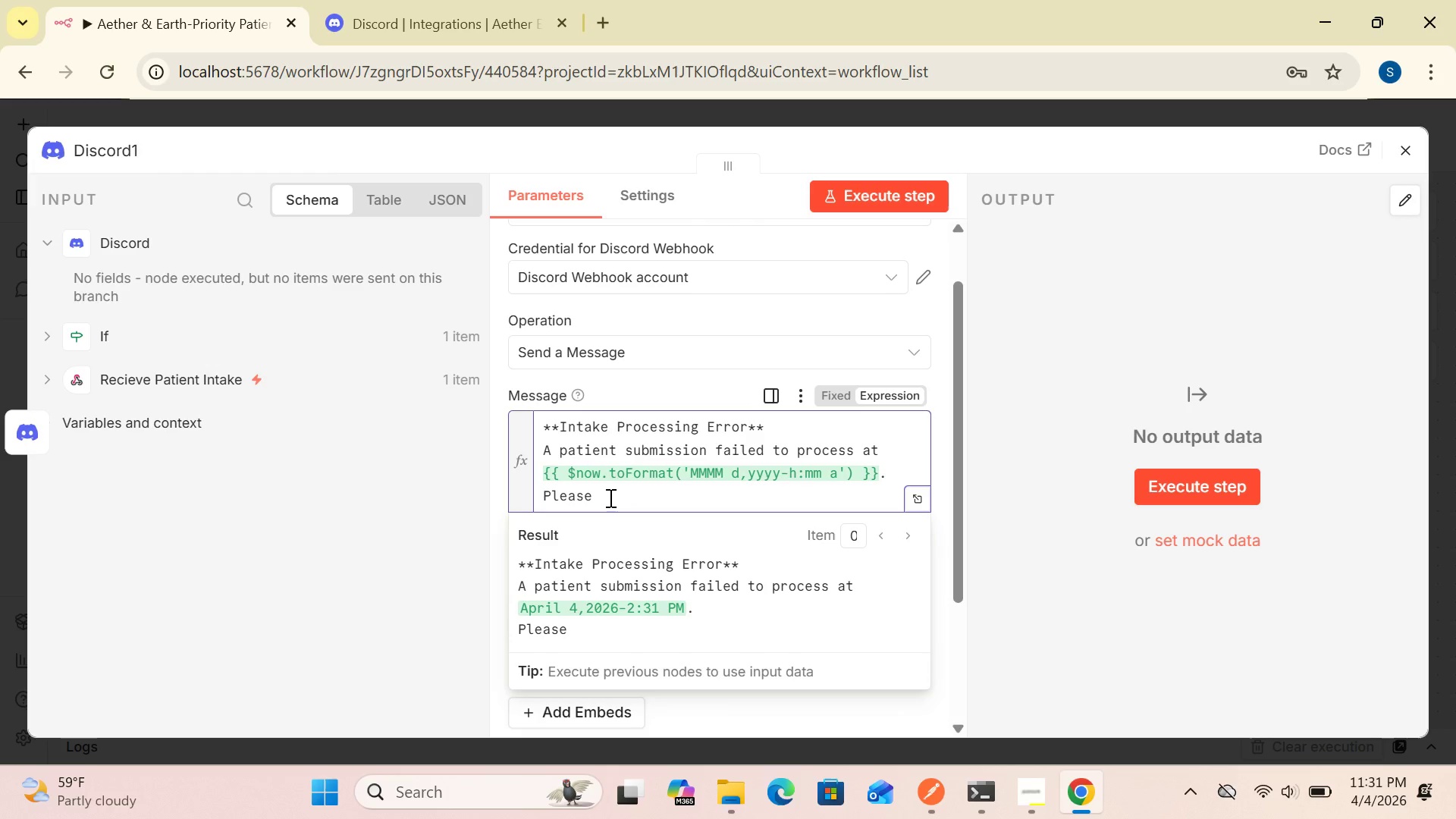 
type(check)
 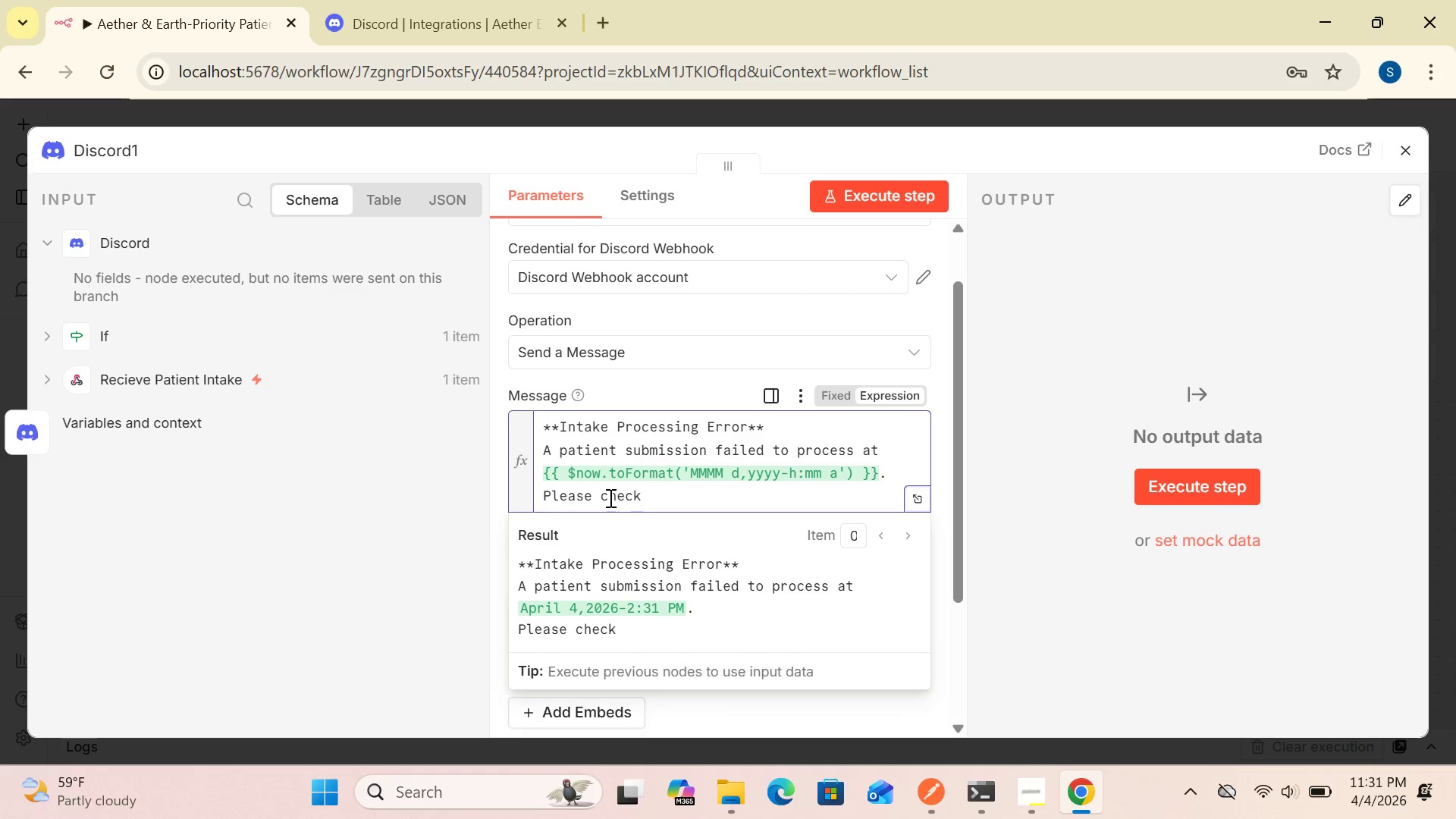 
wait(11.8)
 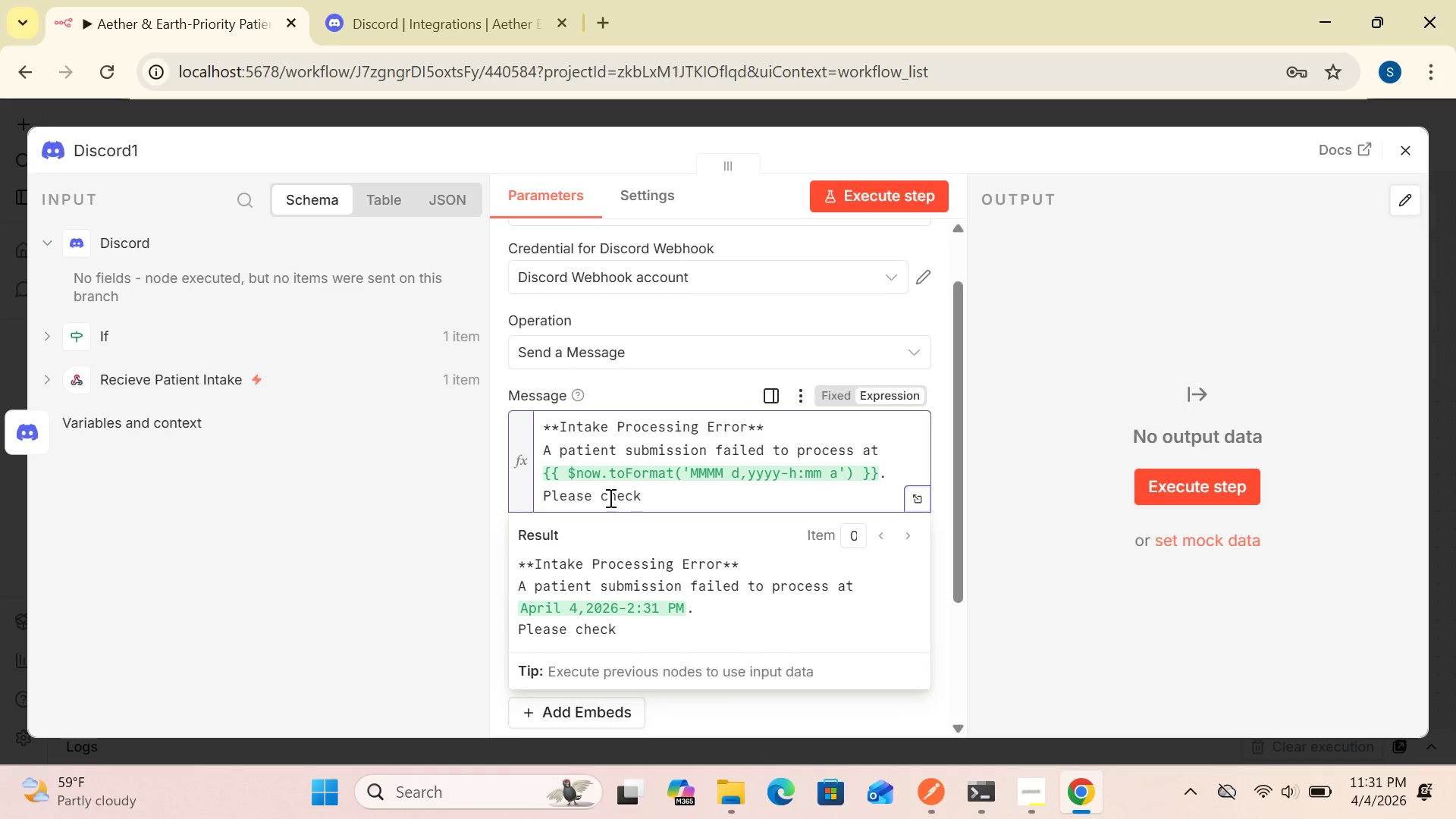 
type( the n8n execution log immediately.)
 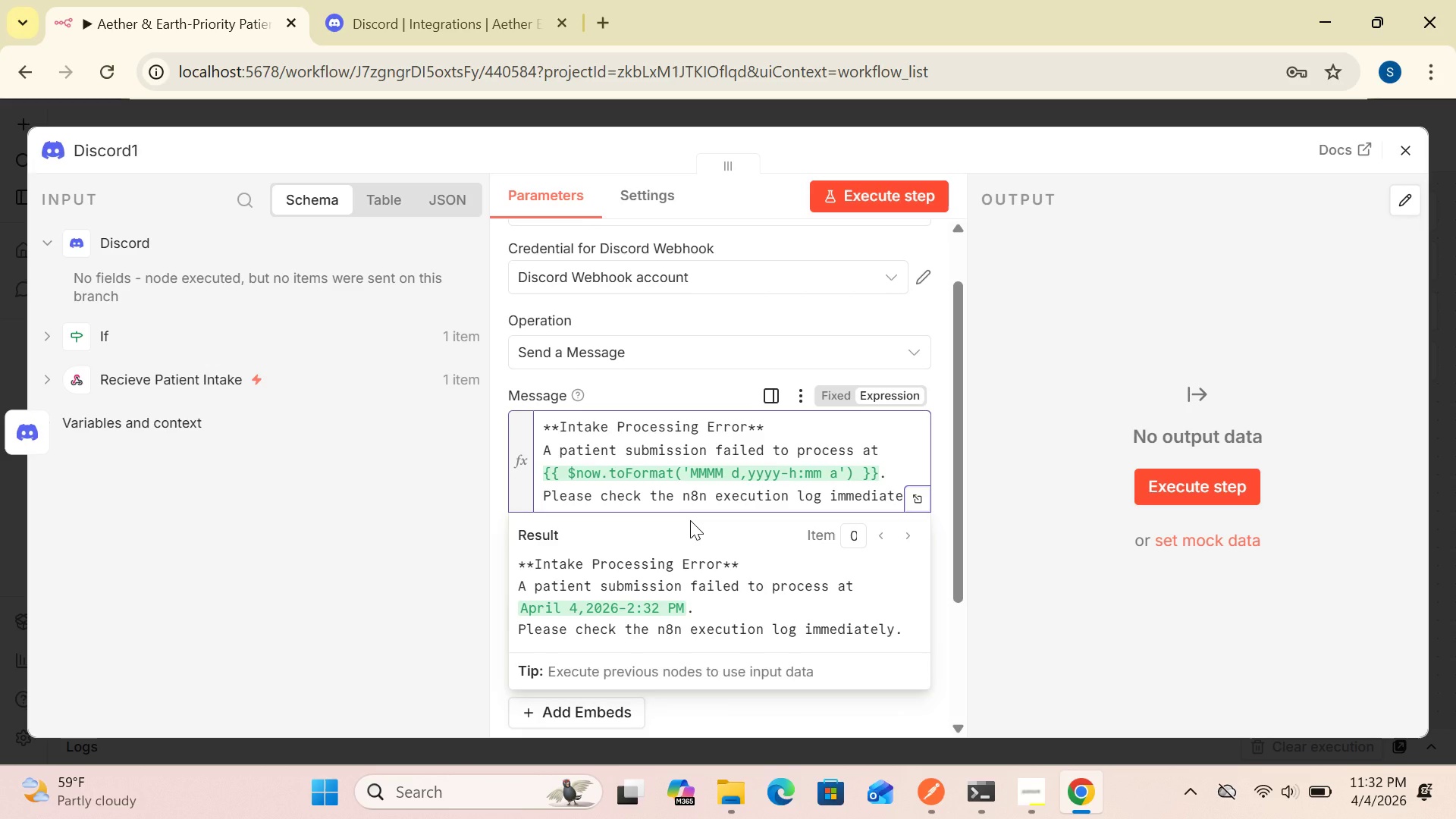 
key(Enter)
 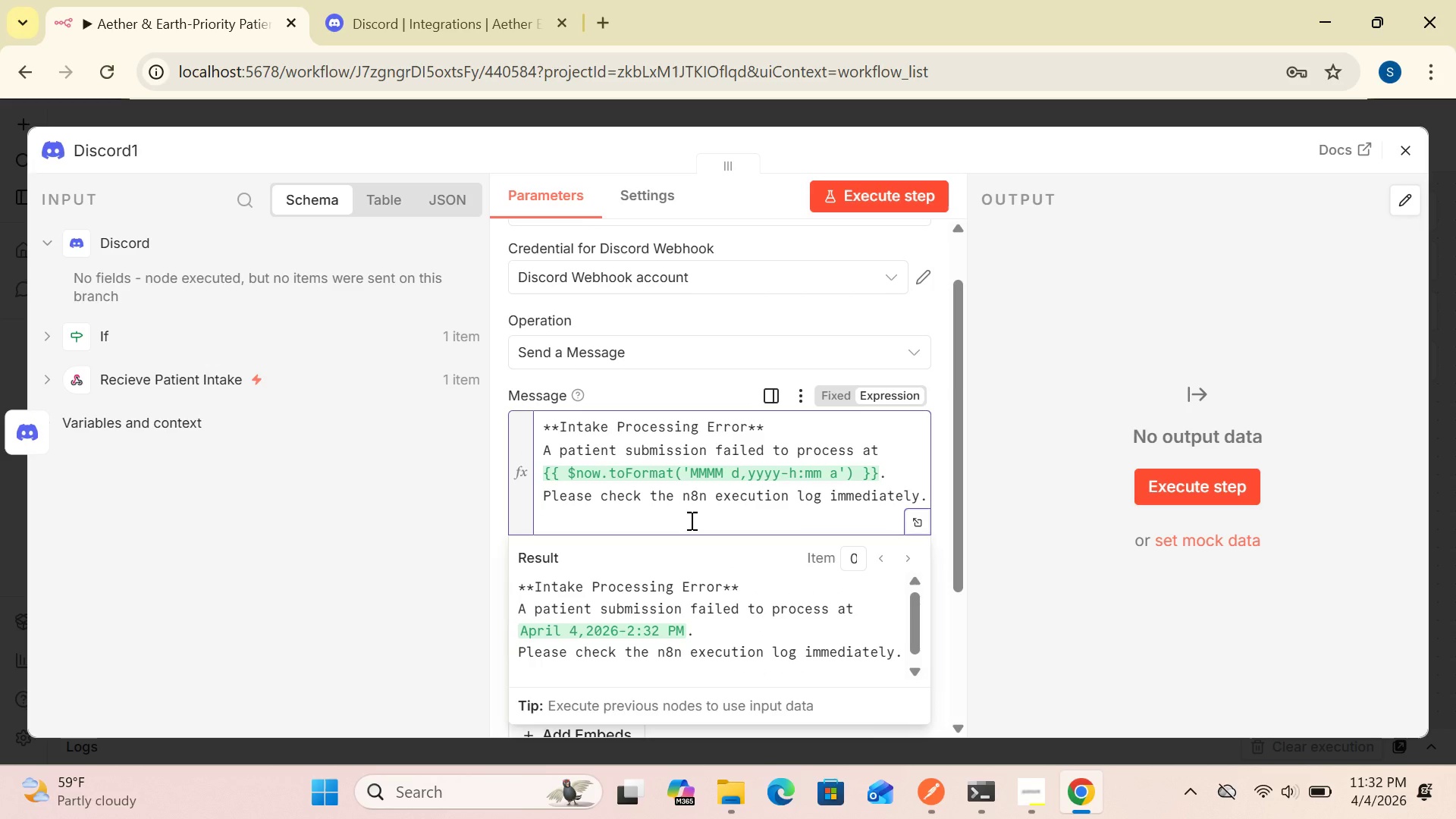 
wait(6.38)
 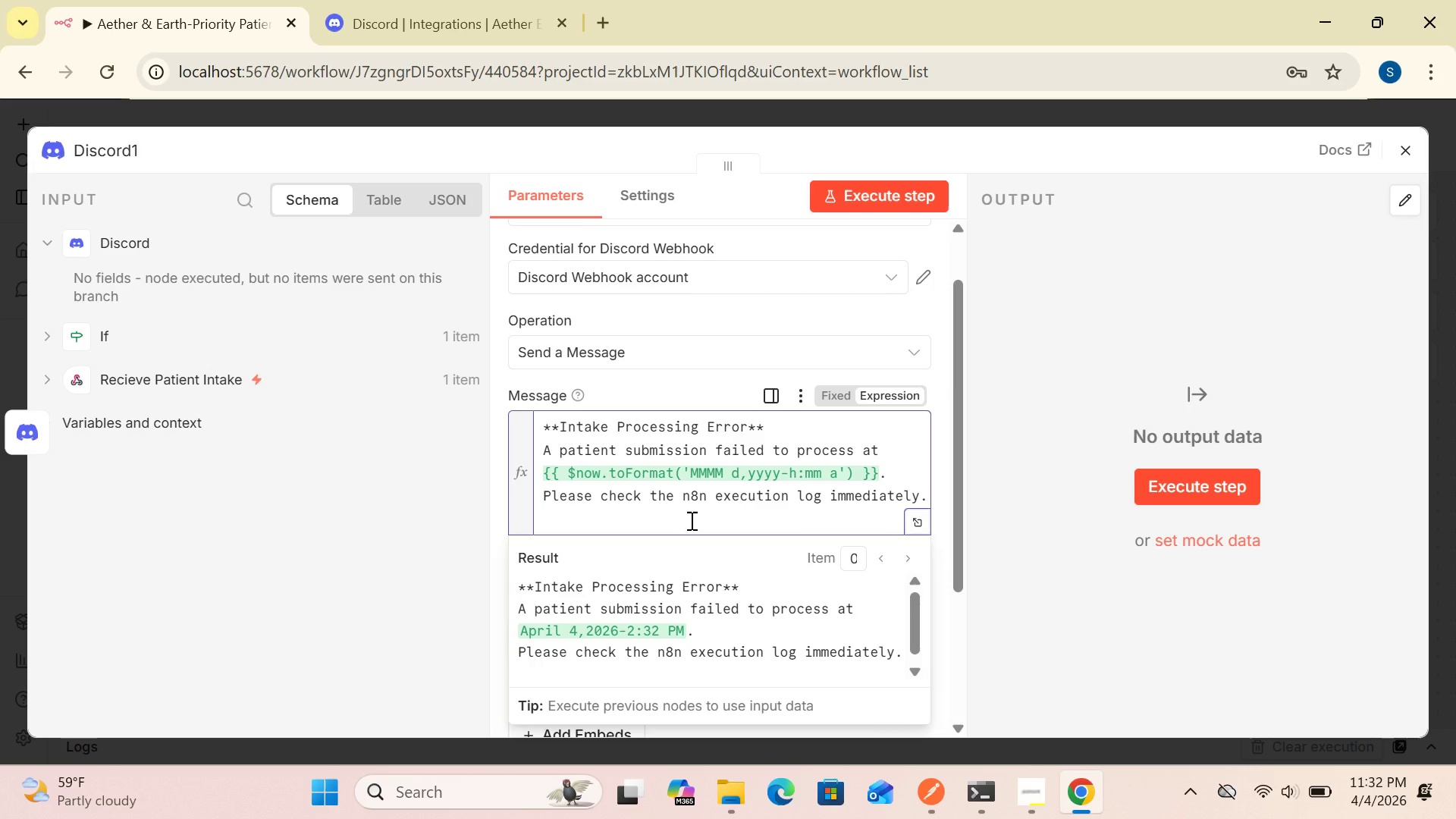 
type(Raw data;)
key(Backspace)
type(:)
 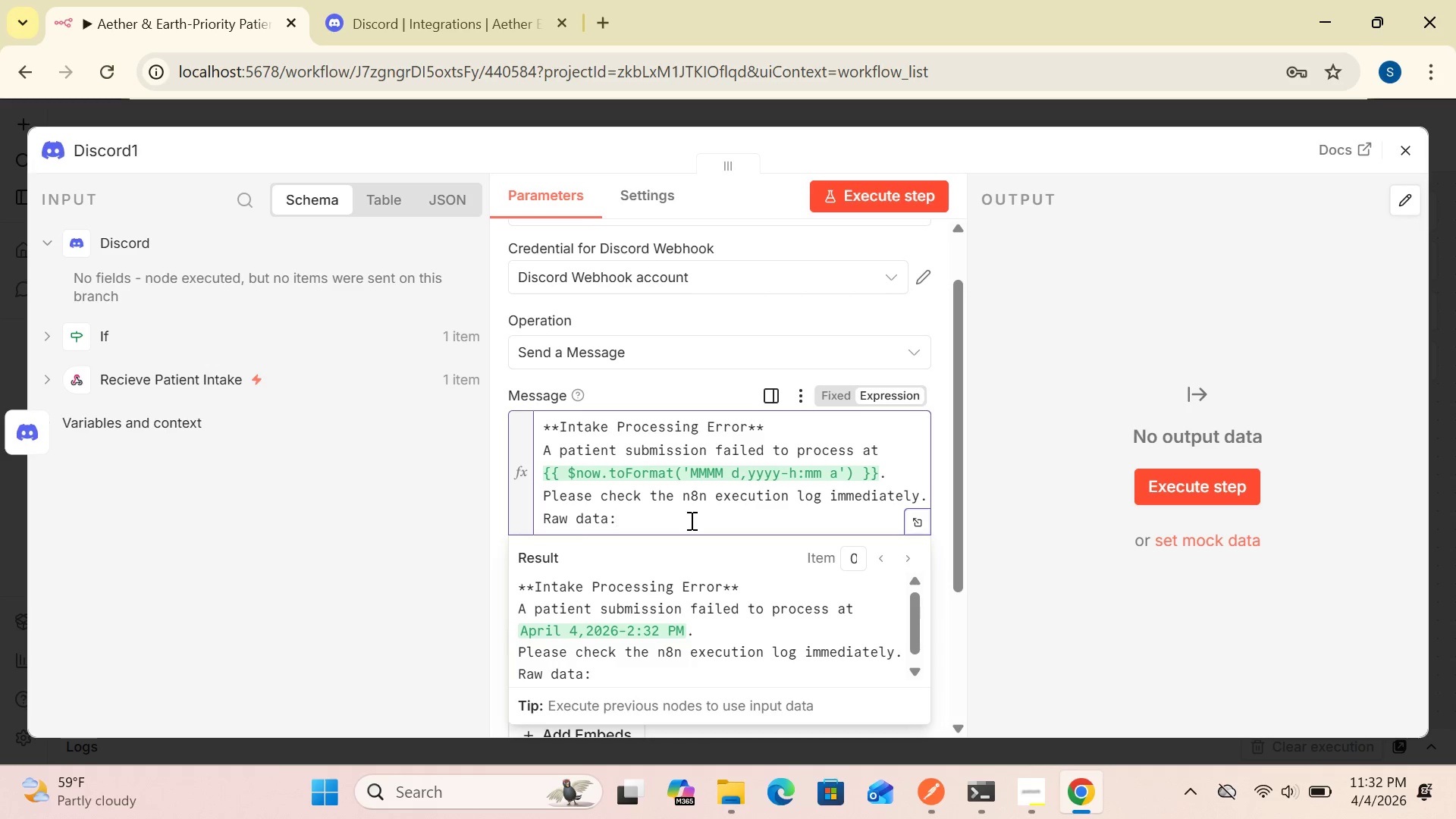 
key(Shift+BracketLeft)
 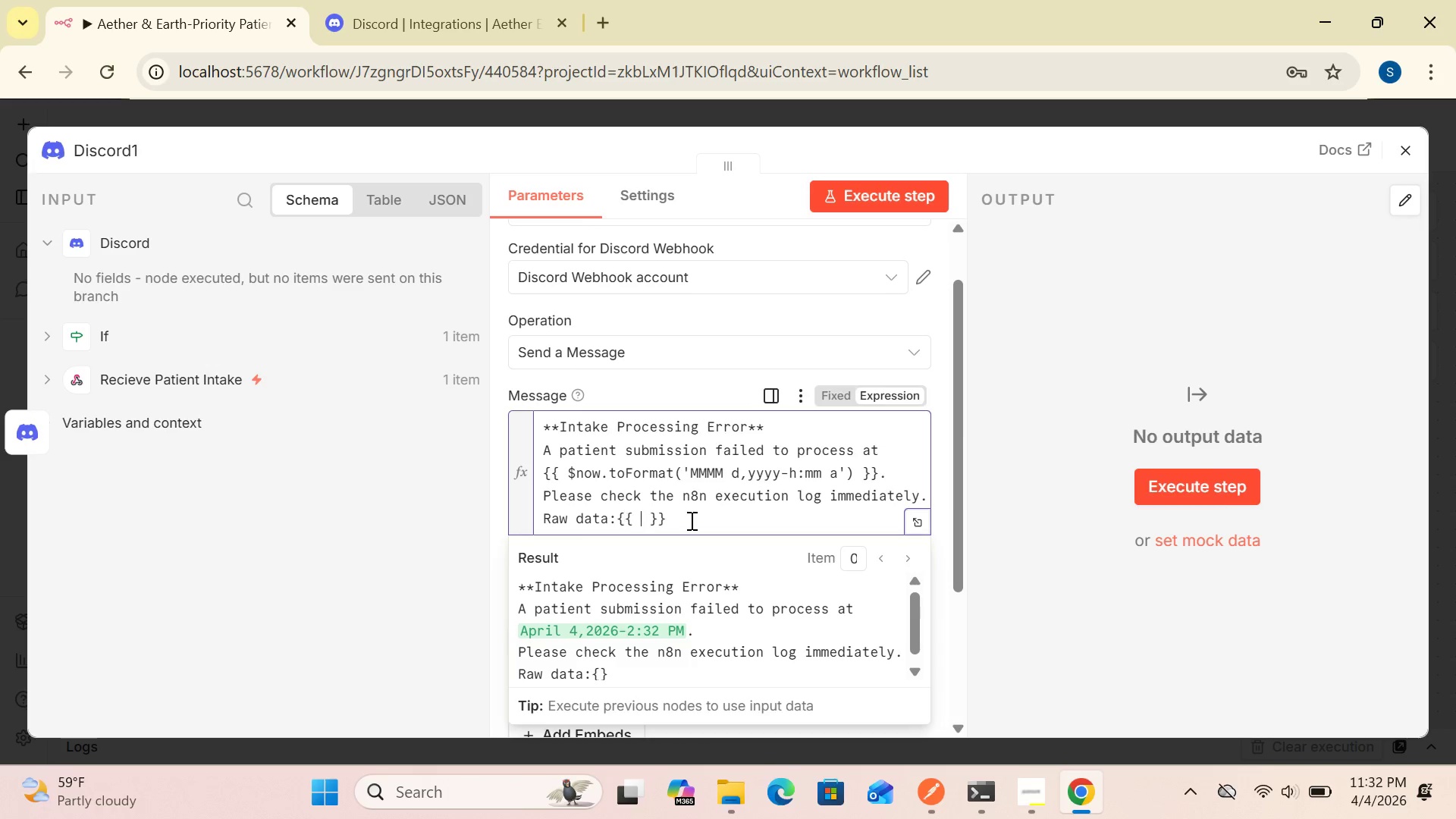 
key(Shift+BracketLeft)
 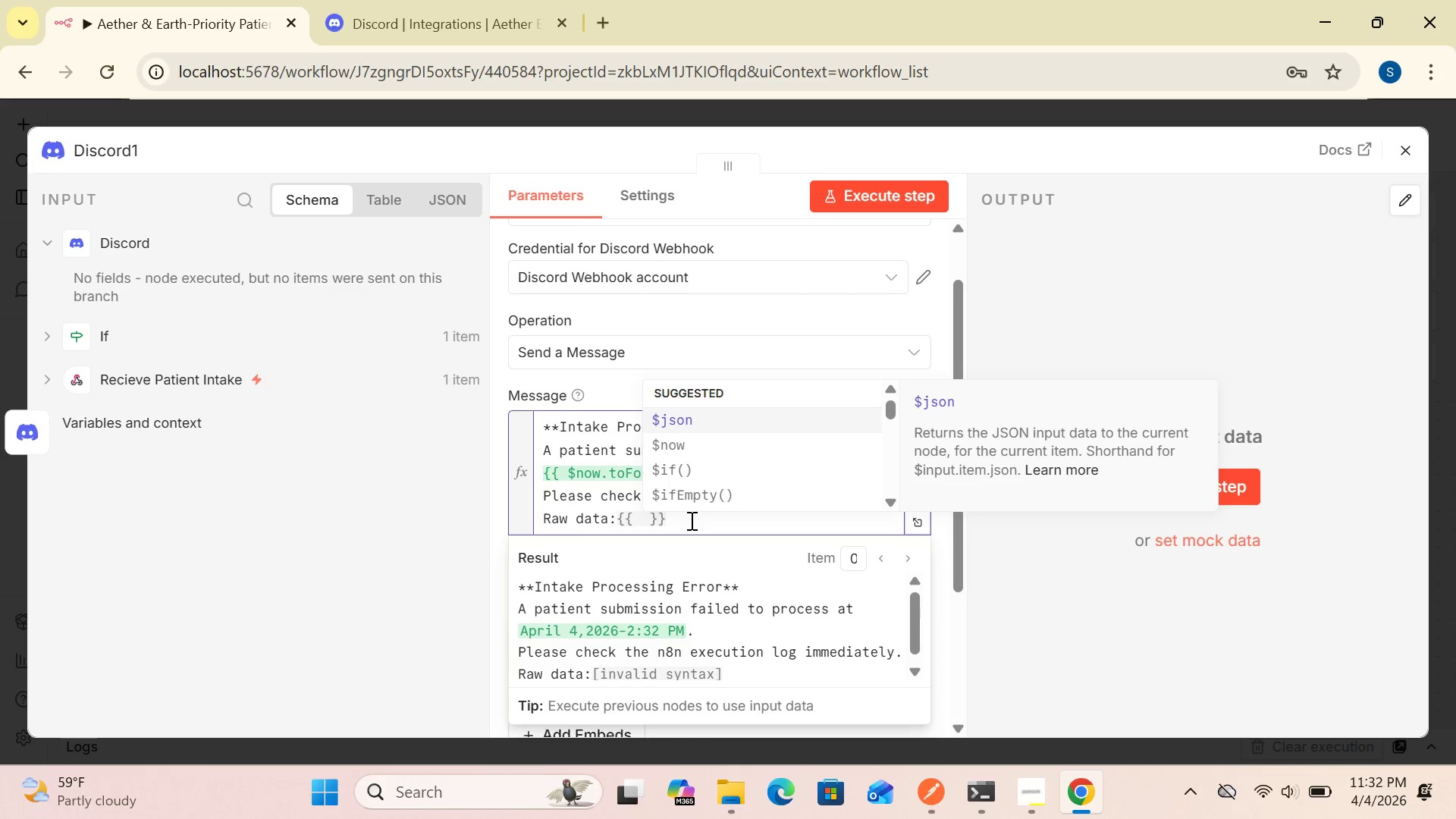 
type($json)
 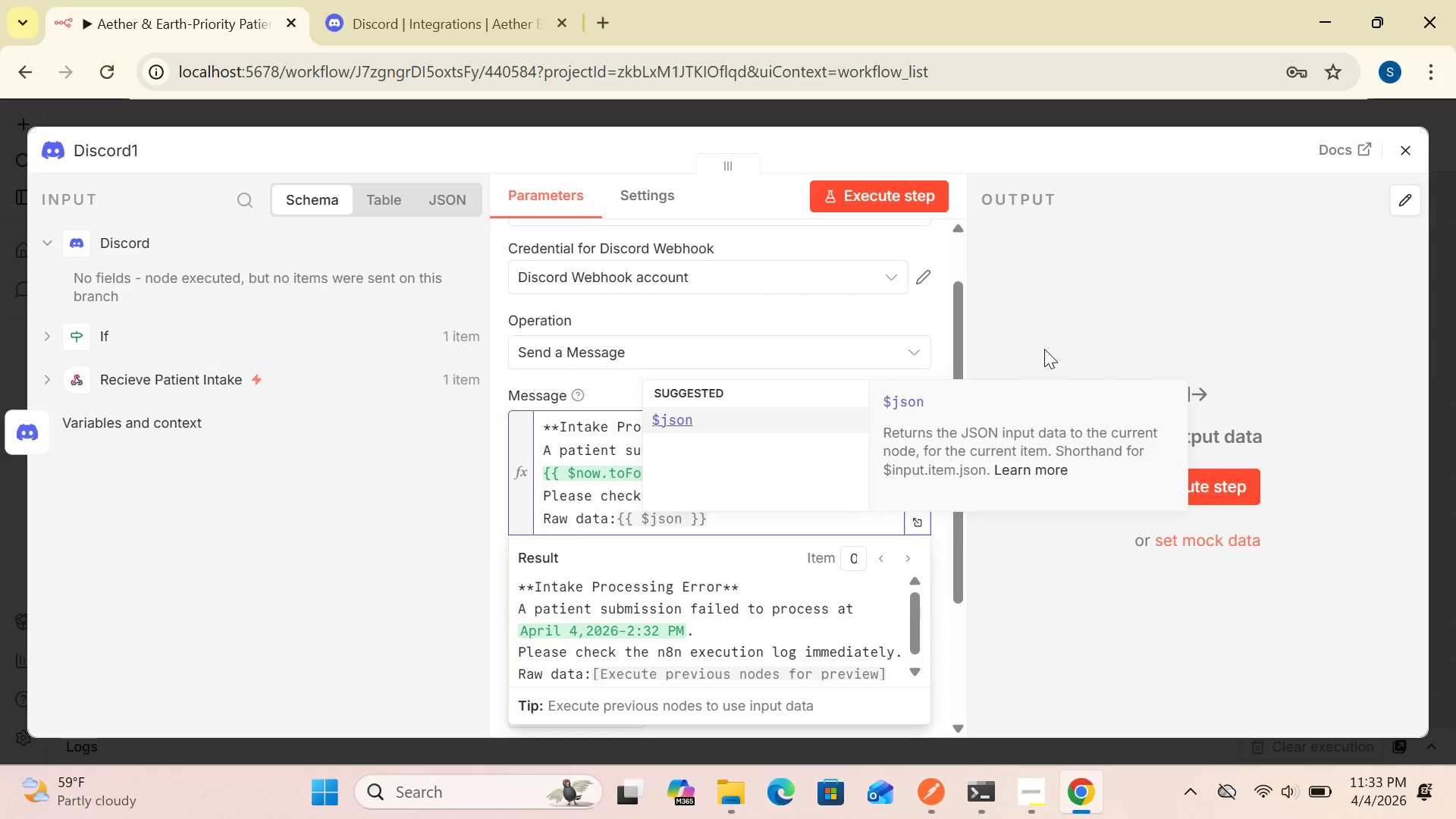 
wait(53.5)
 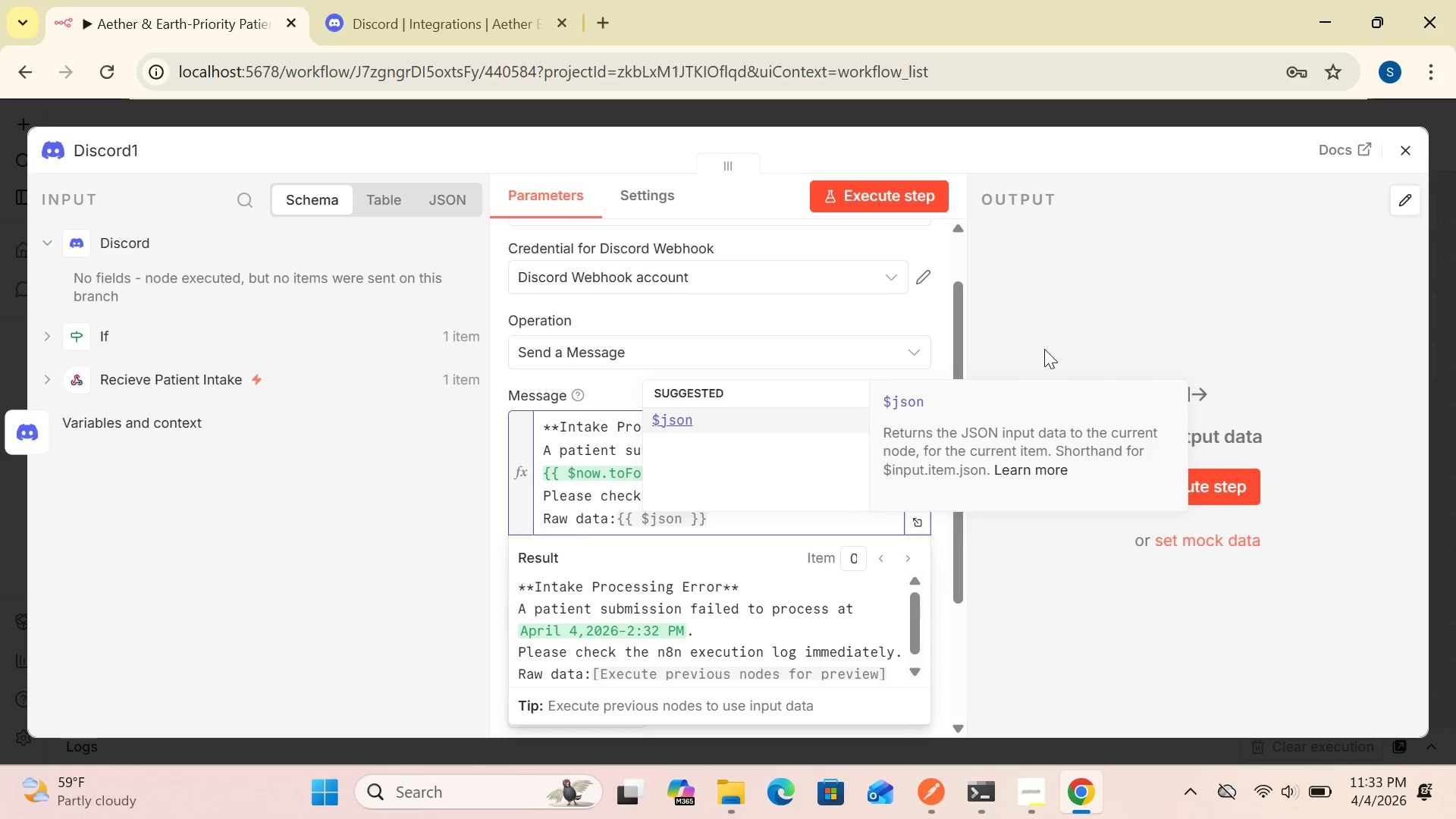 
type(.tostring)
 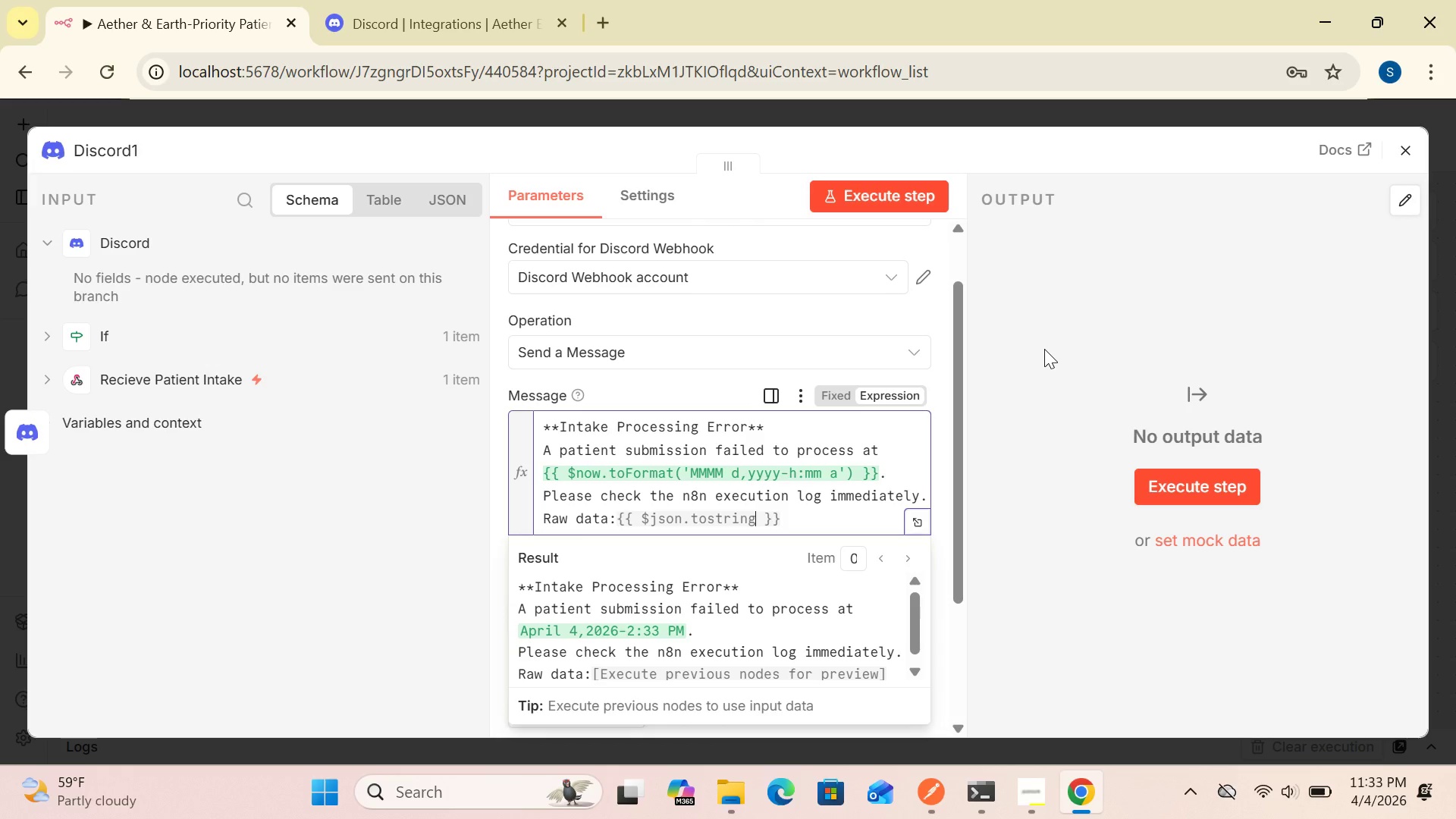 
wait(10.86)
 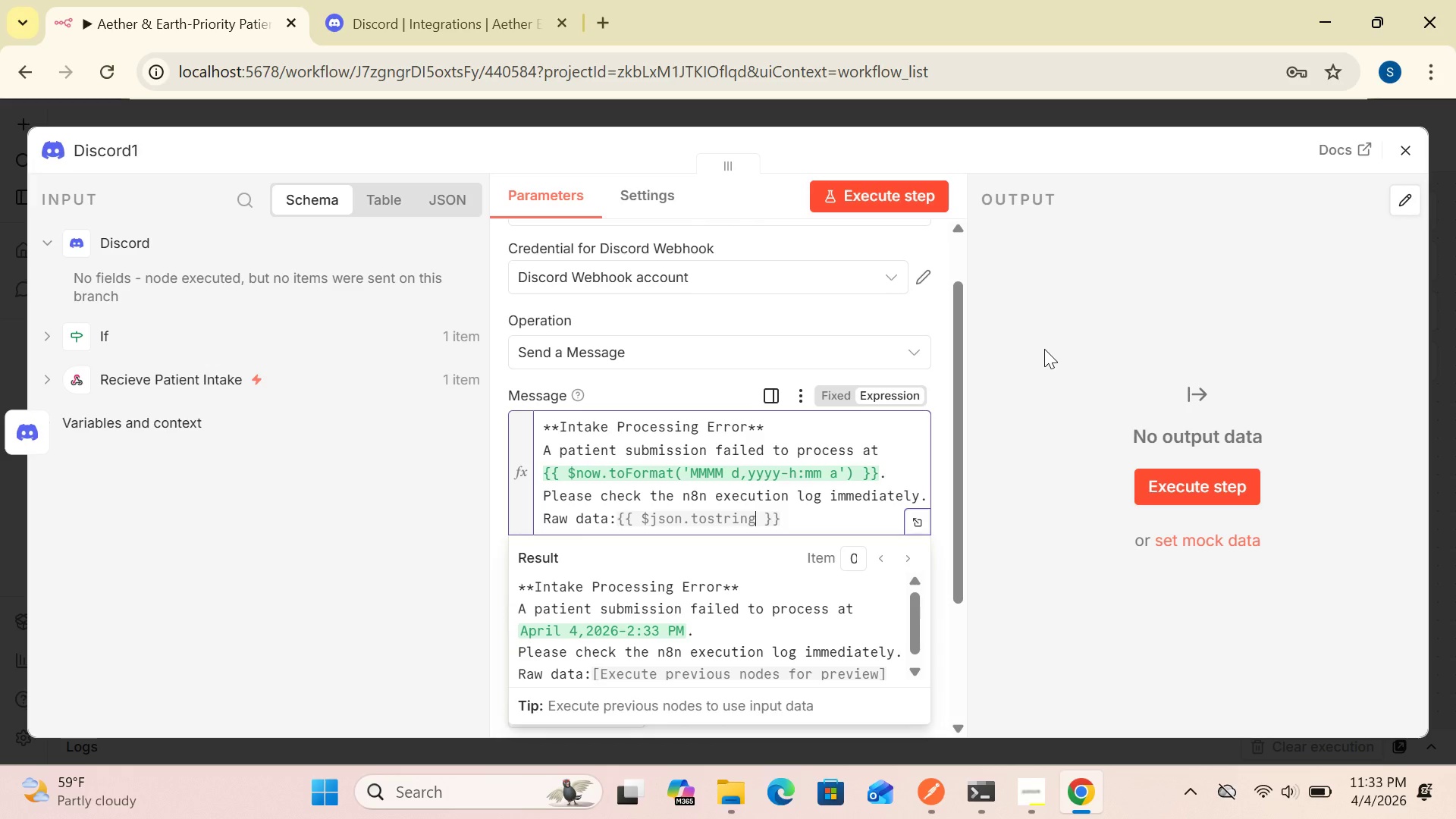 
left_click([715, 517])
 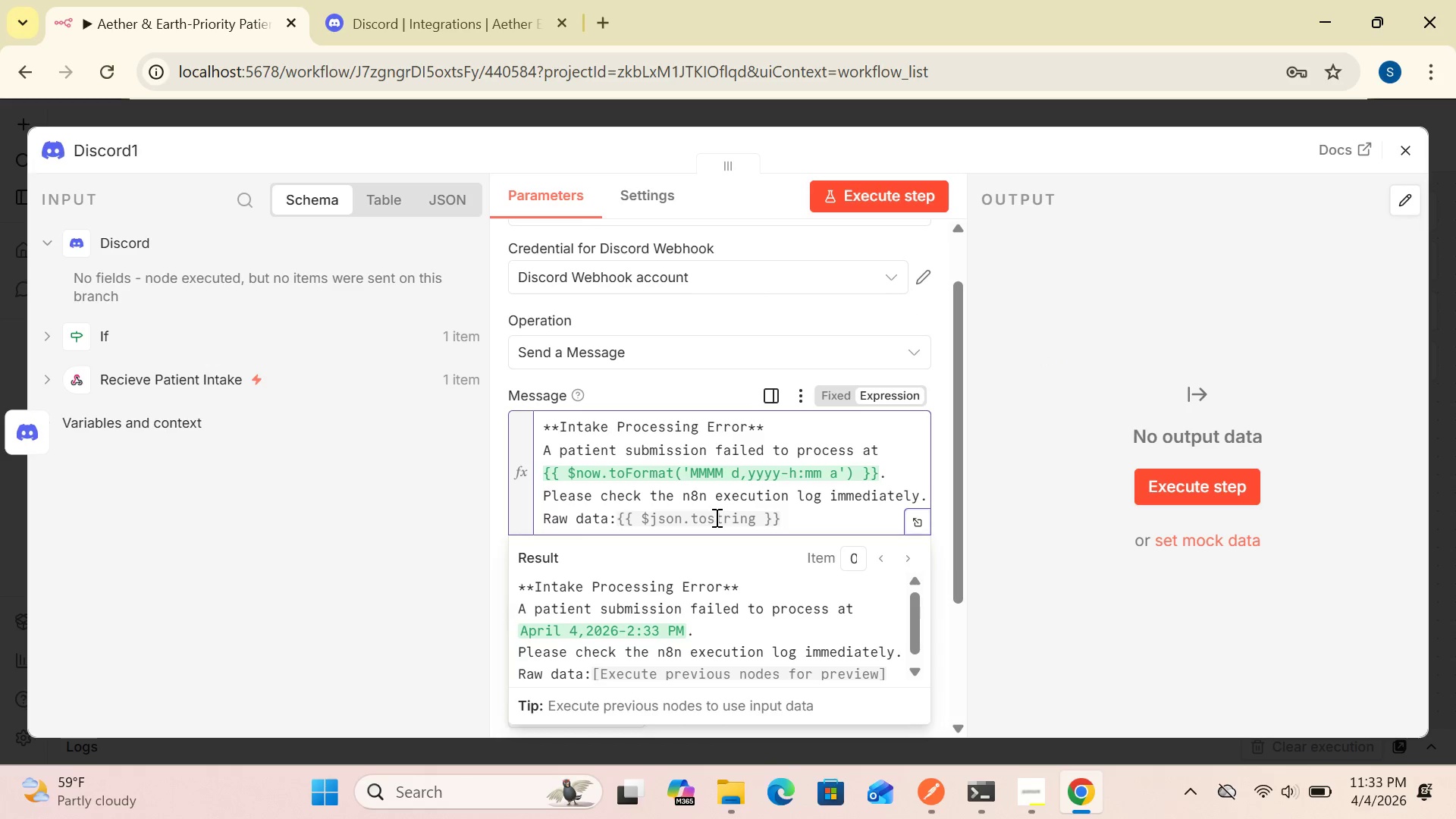 
key(Backspace)
 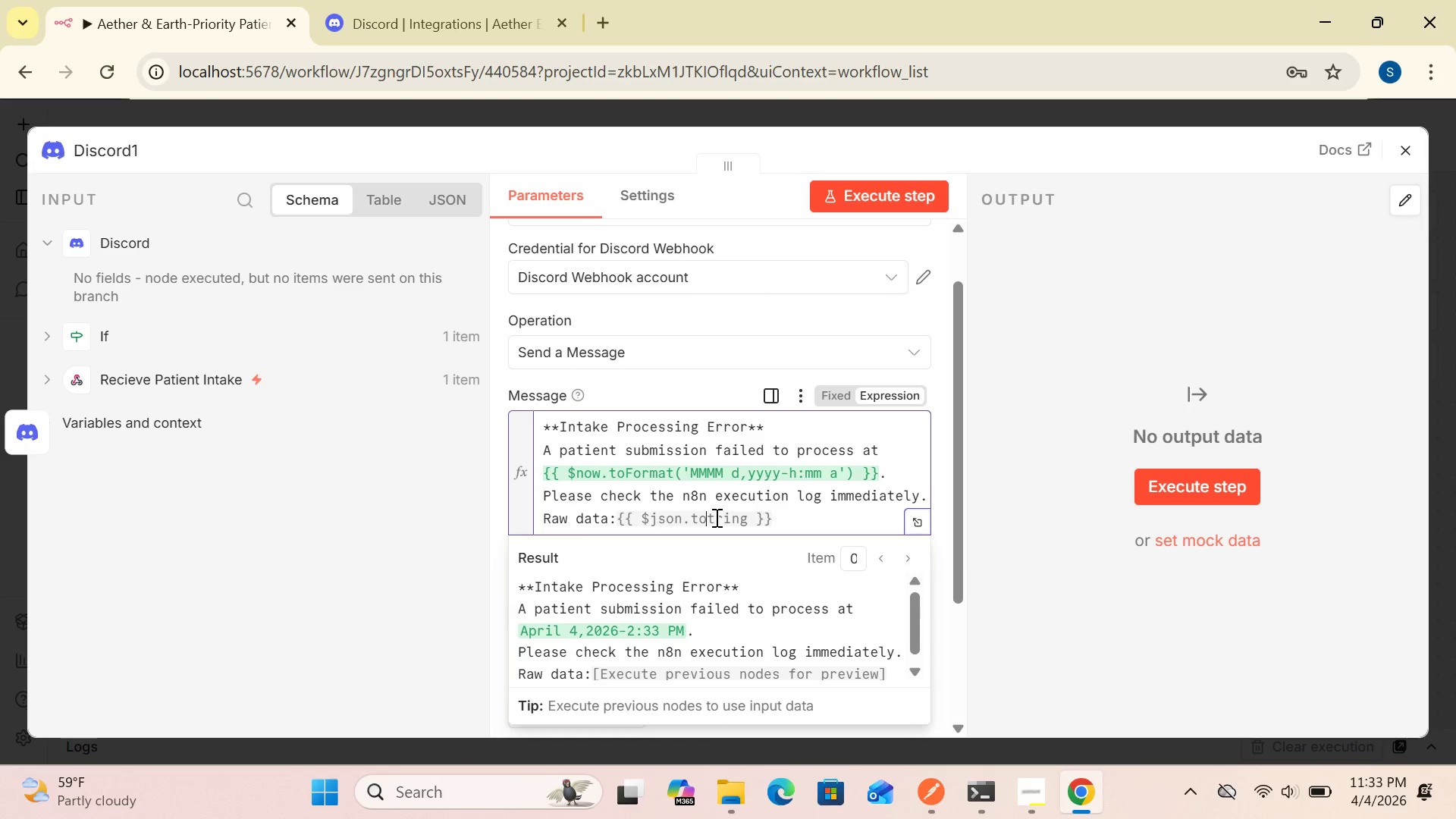 
key(CapsLock)
 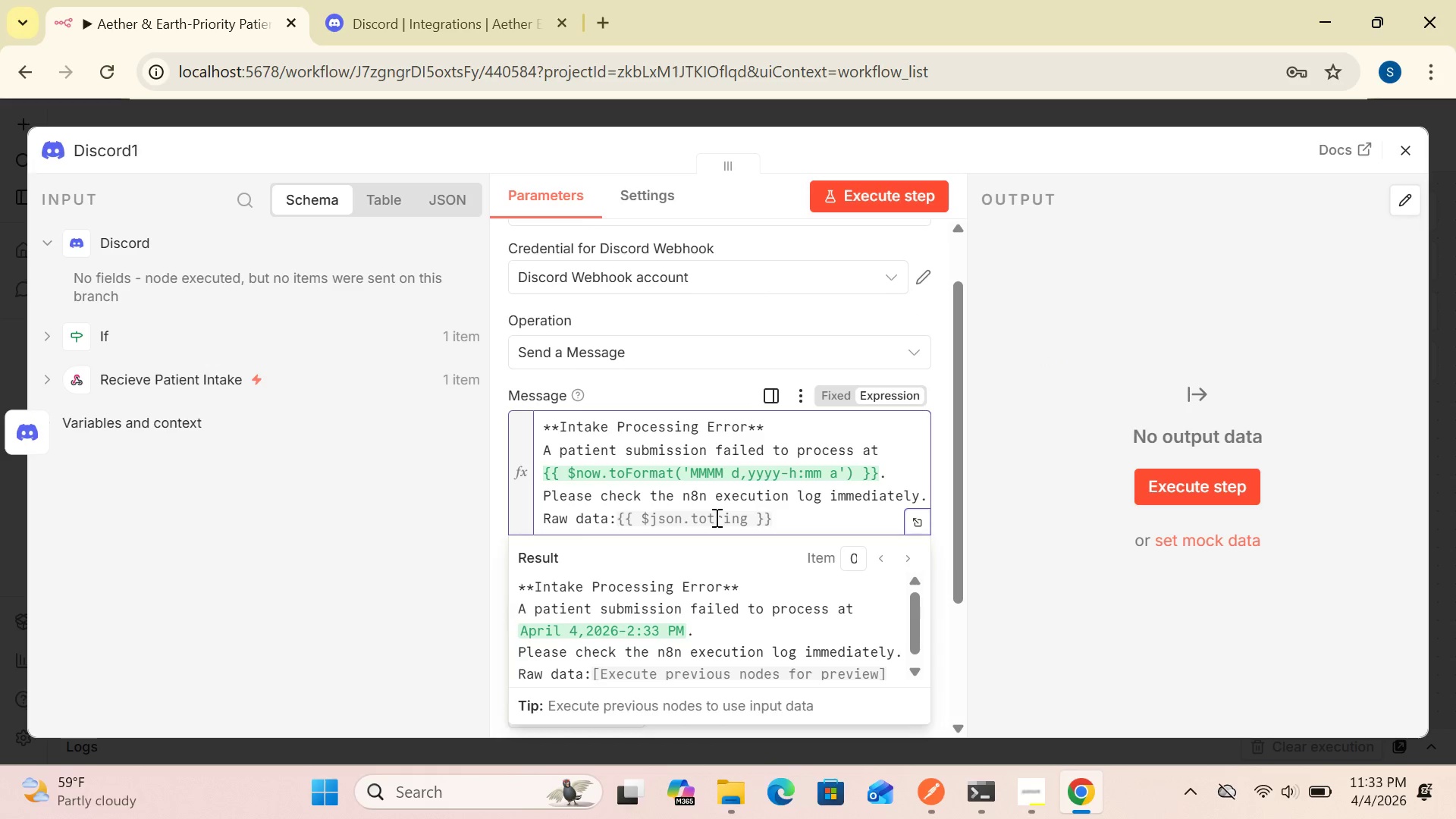 
key(S)
 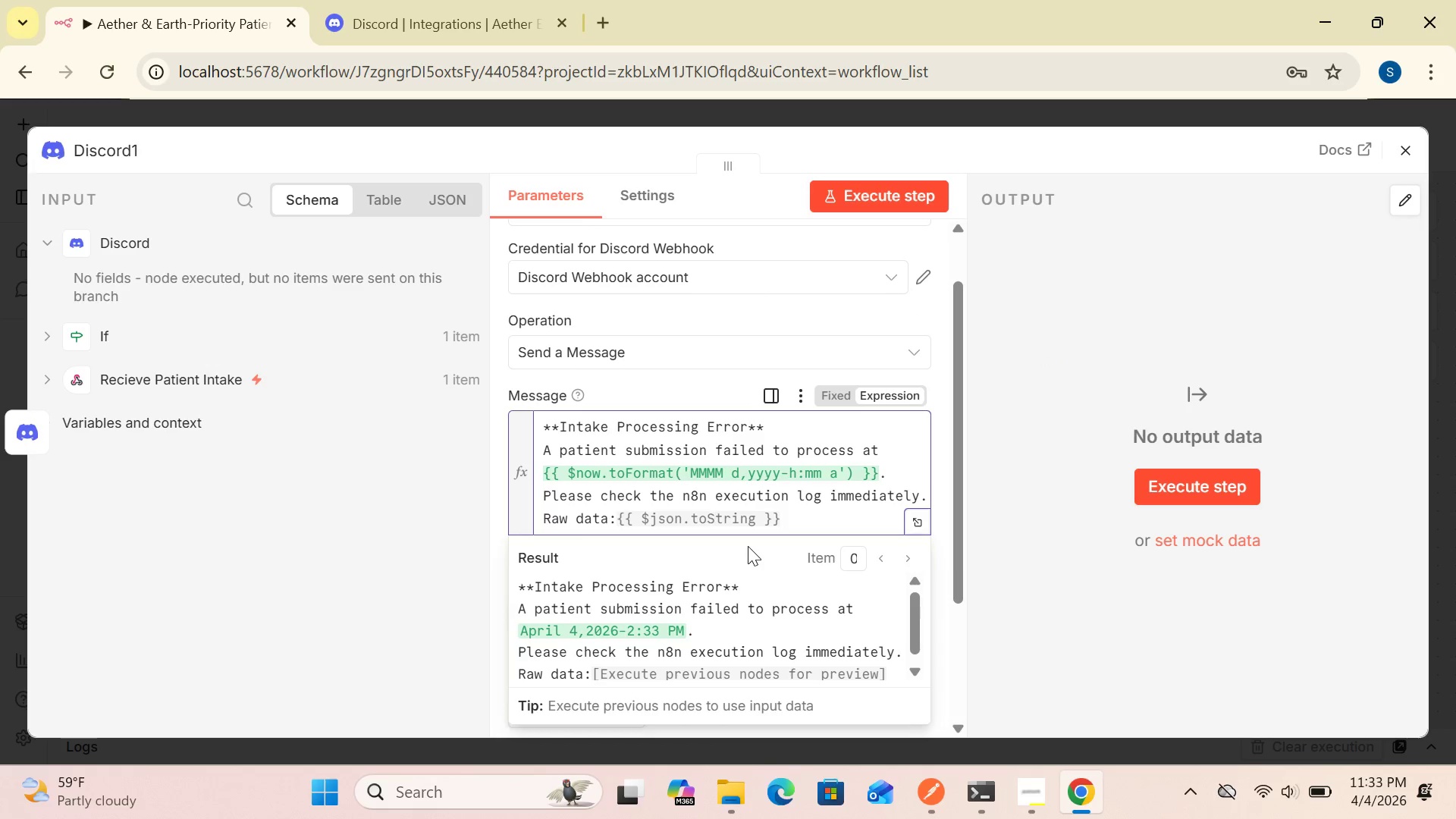 
key(CapsLock)
 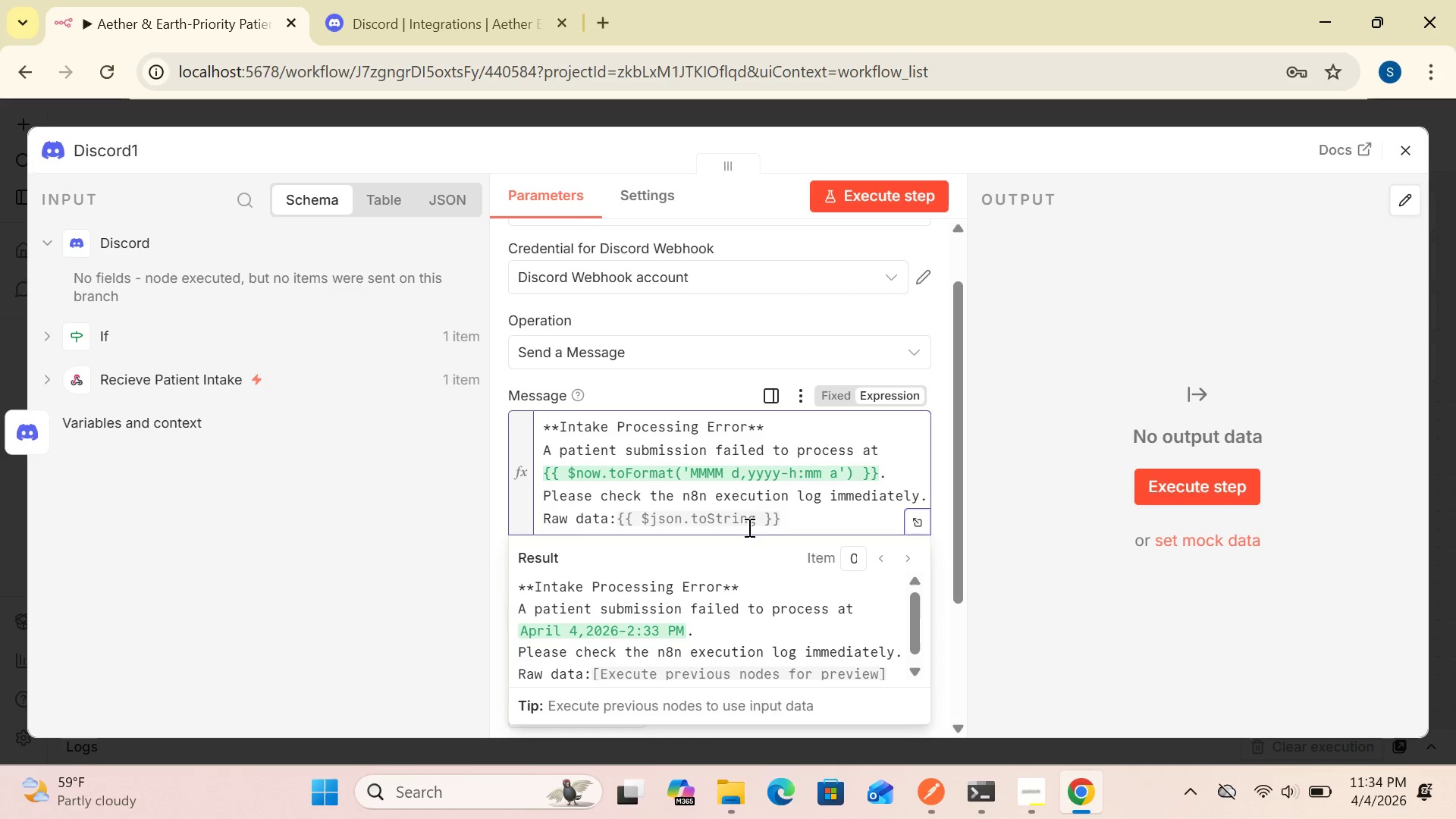 
wait(6.45)
 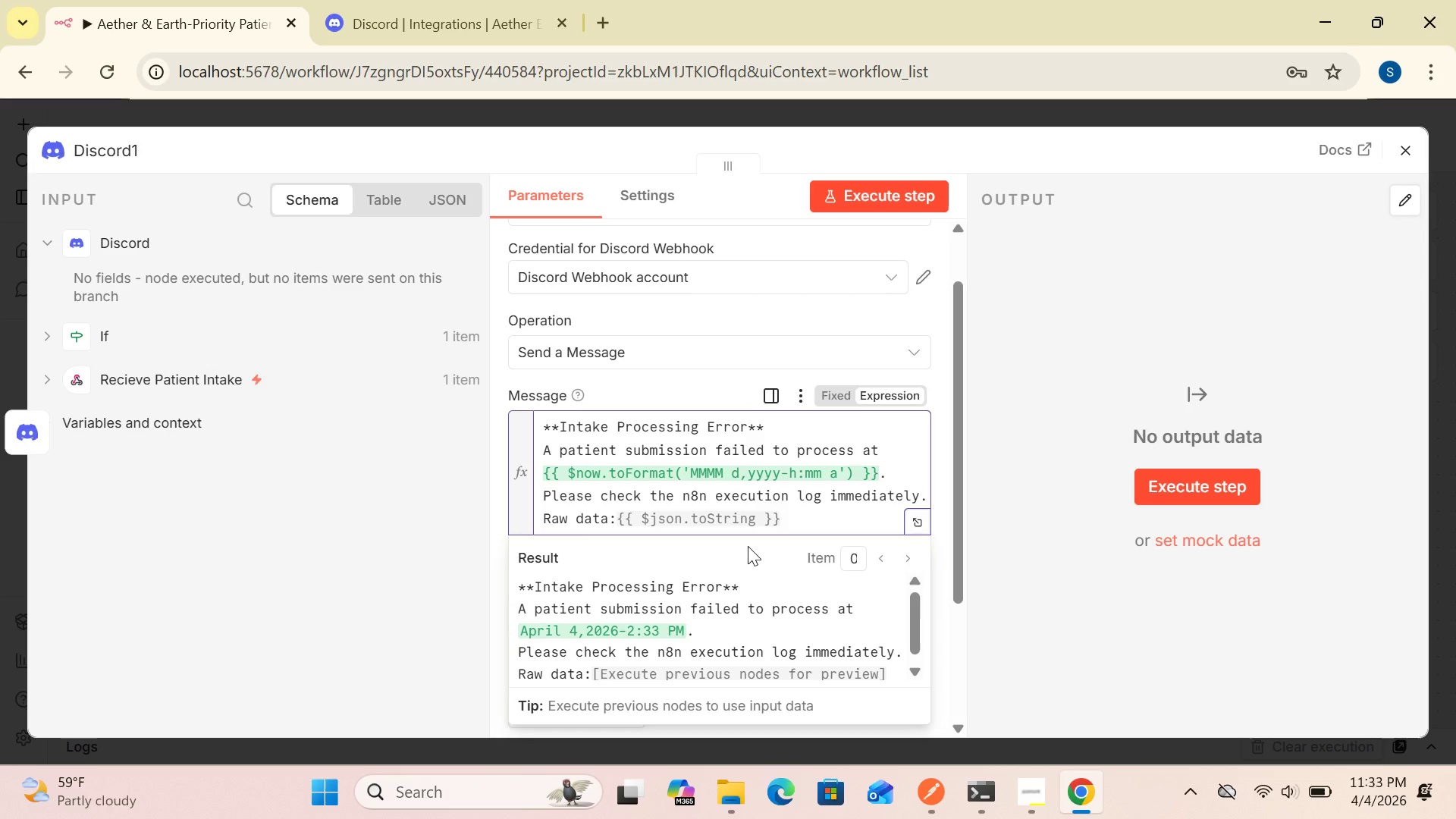 
left_click([757, 521])
 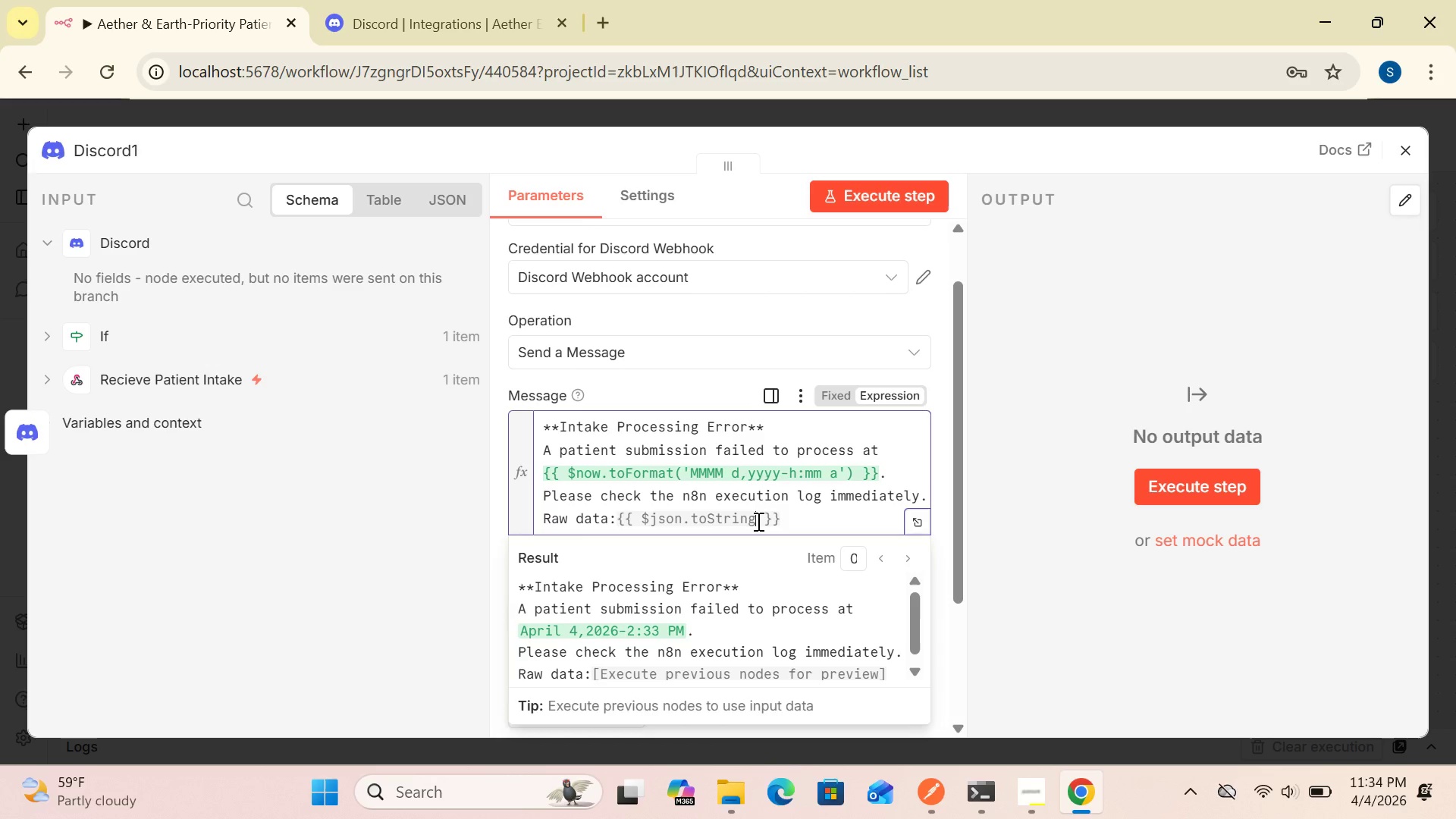 
type(())
 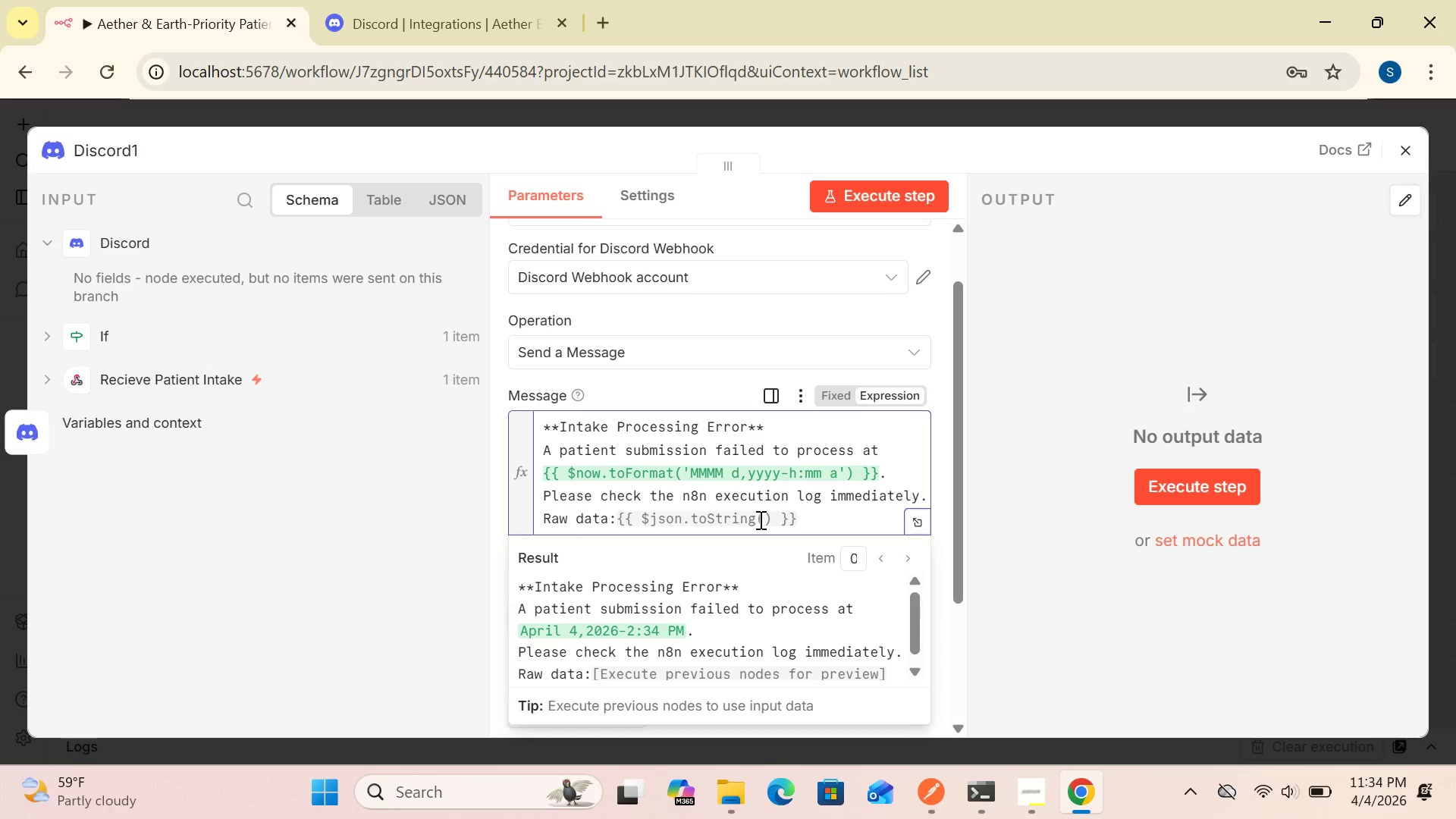 
wait(5.5)
 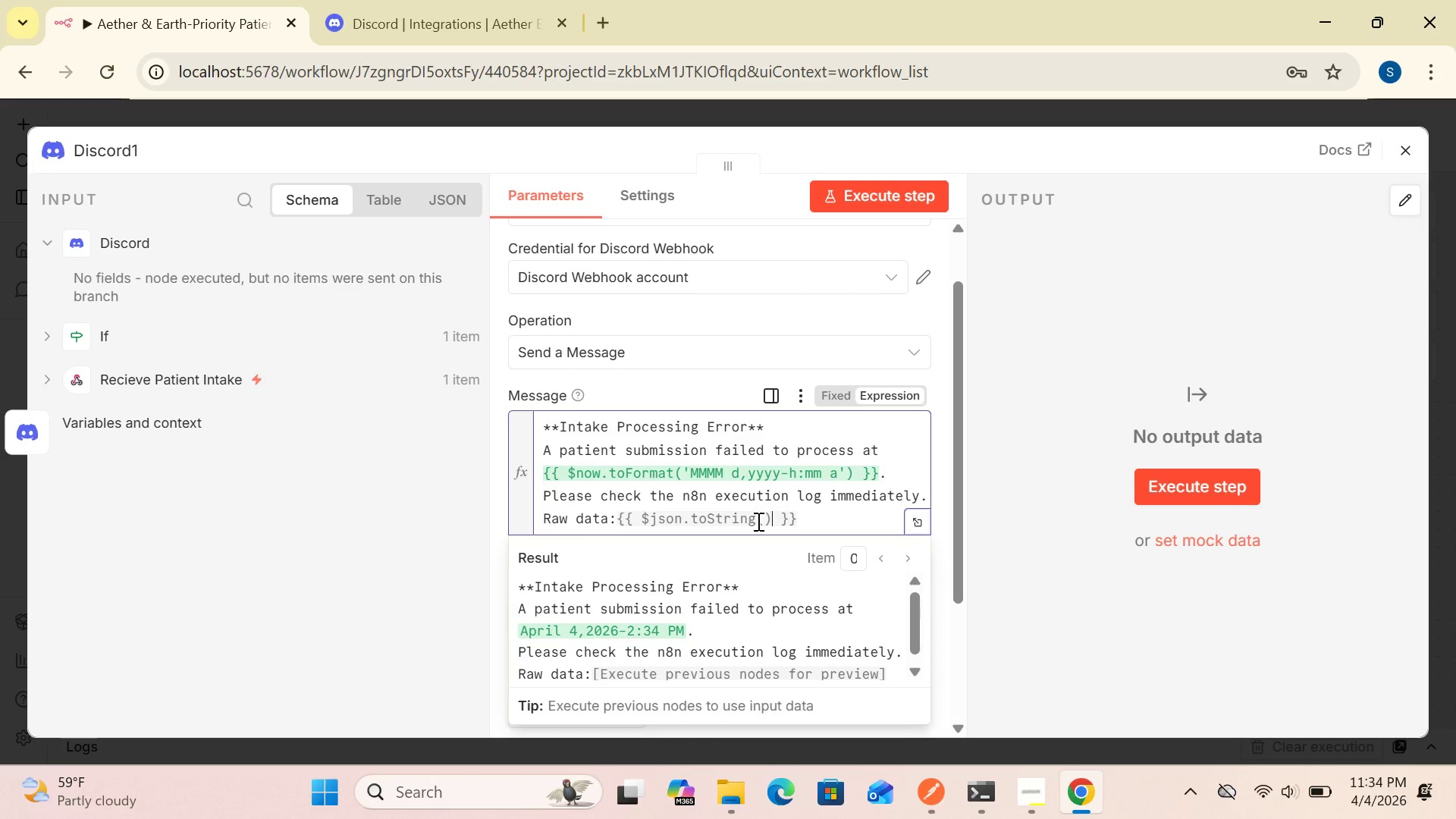 
left_click_drag(start_coordinate=[961, 579], to_coordinate=[955, 518])
 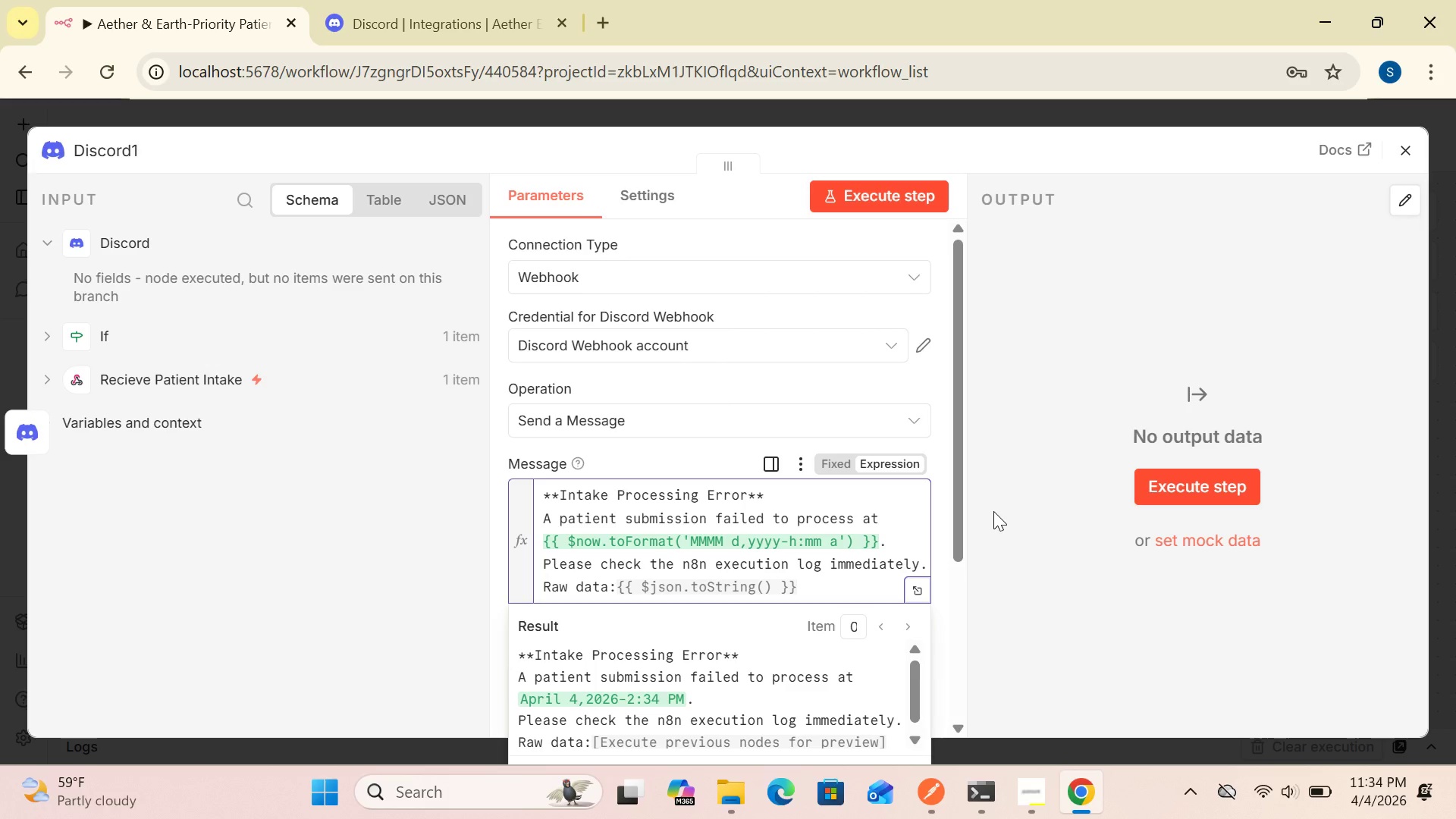 
wait(9.69)
 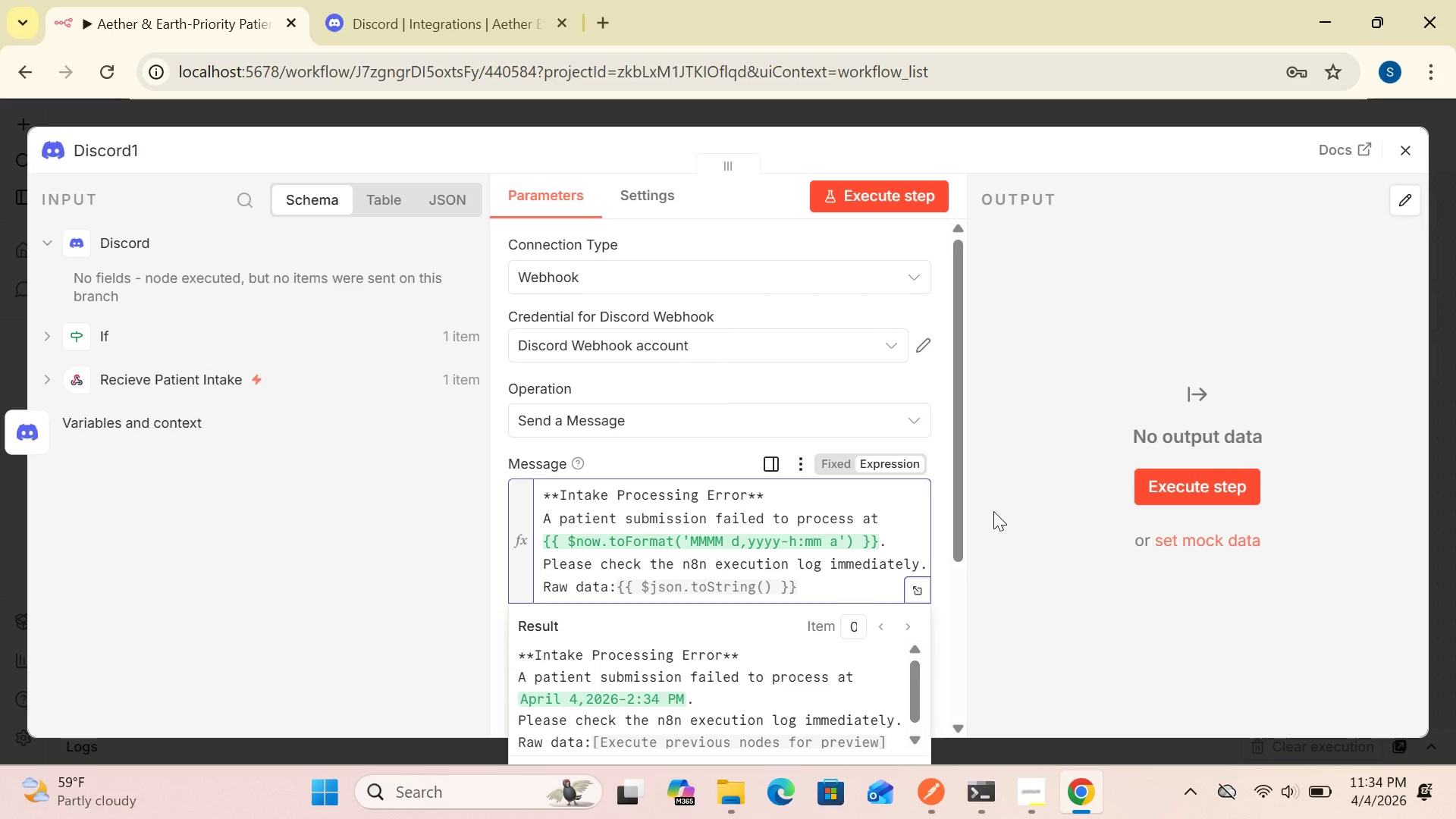 
left_click([993, 511])
 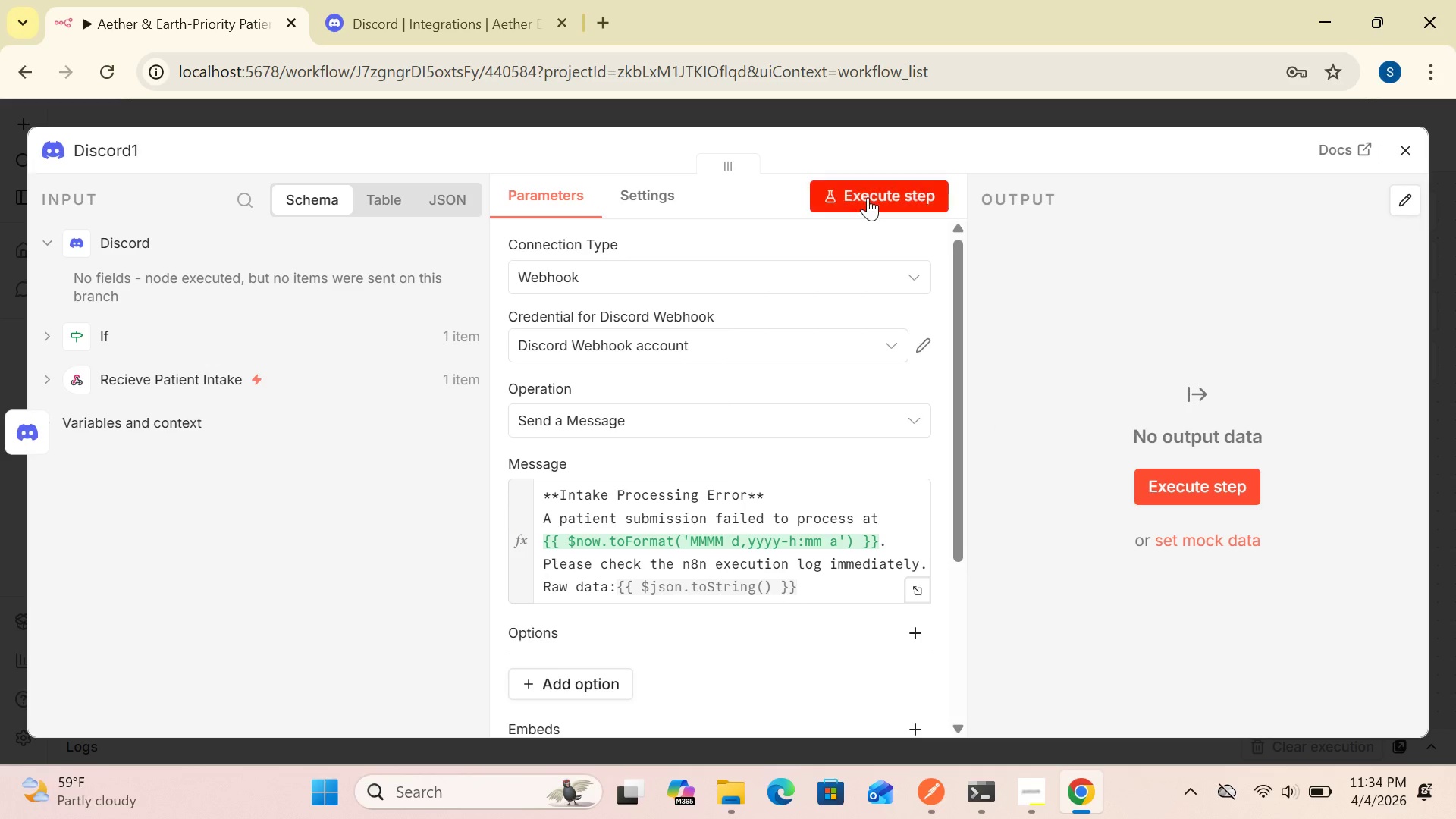 
left_click([868, 196])
 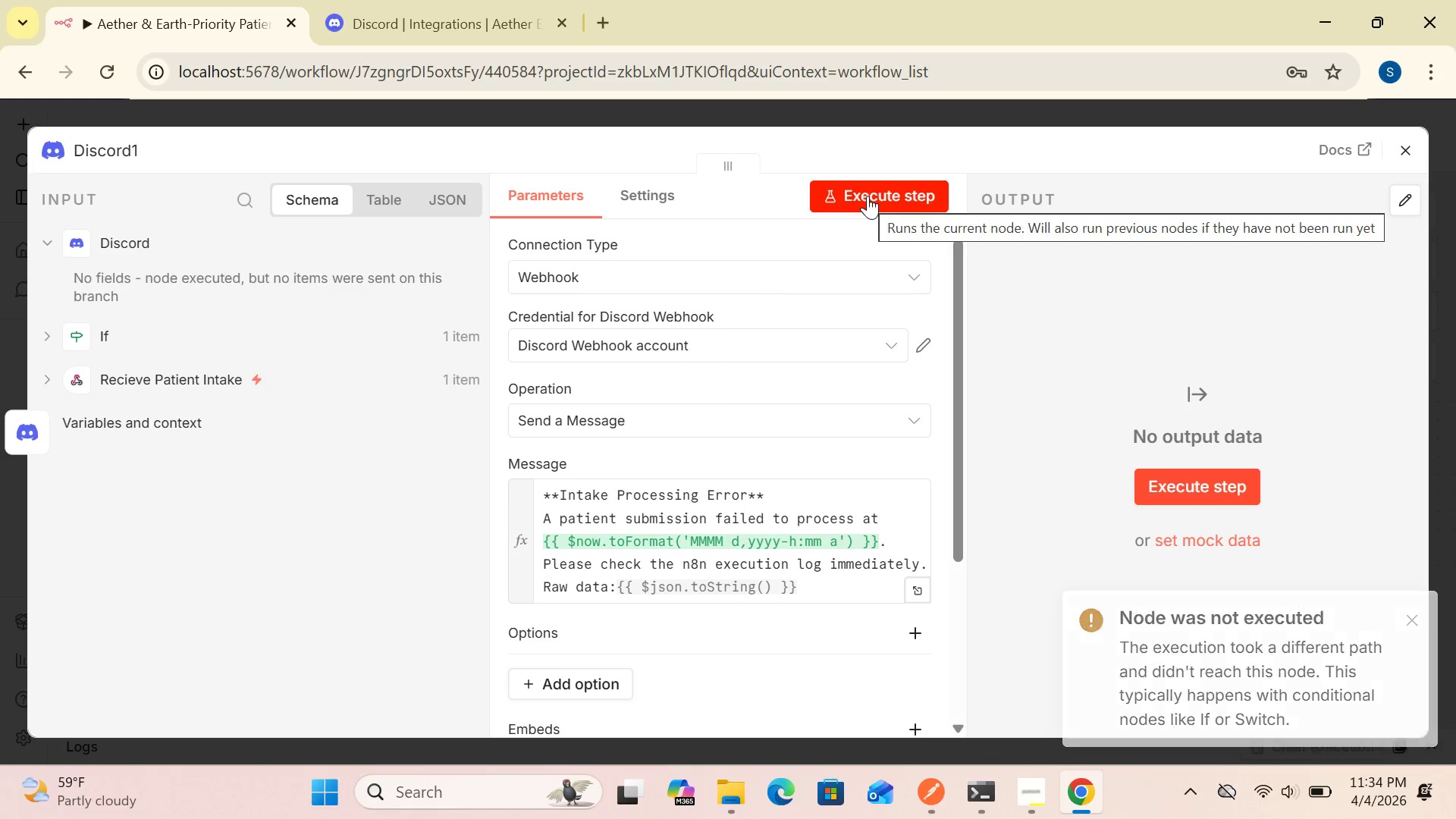 
wait(9.8)
 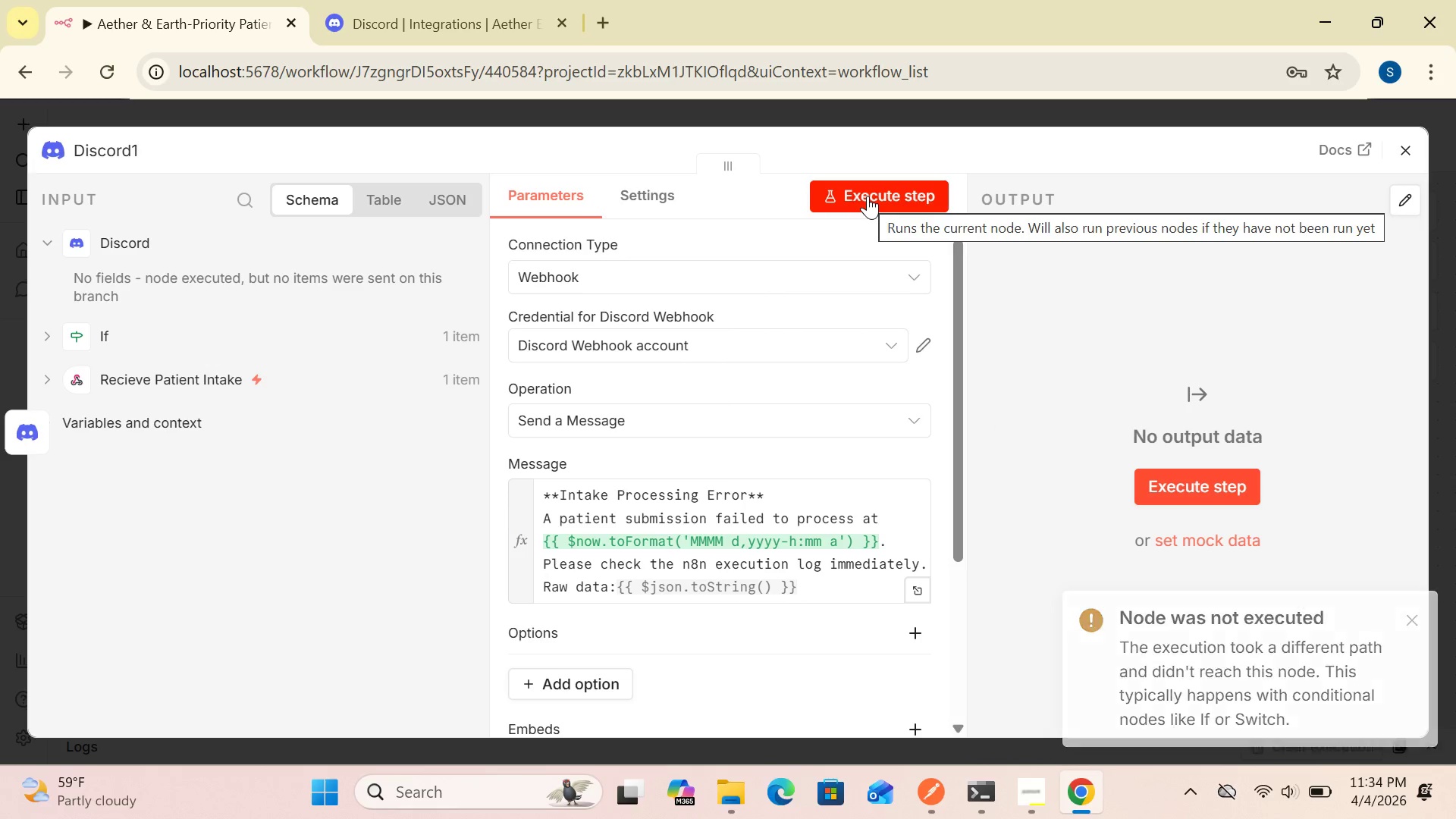 
left_click([910, 276])
 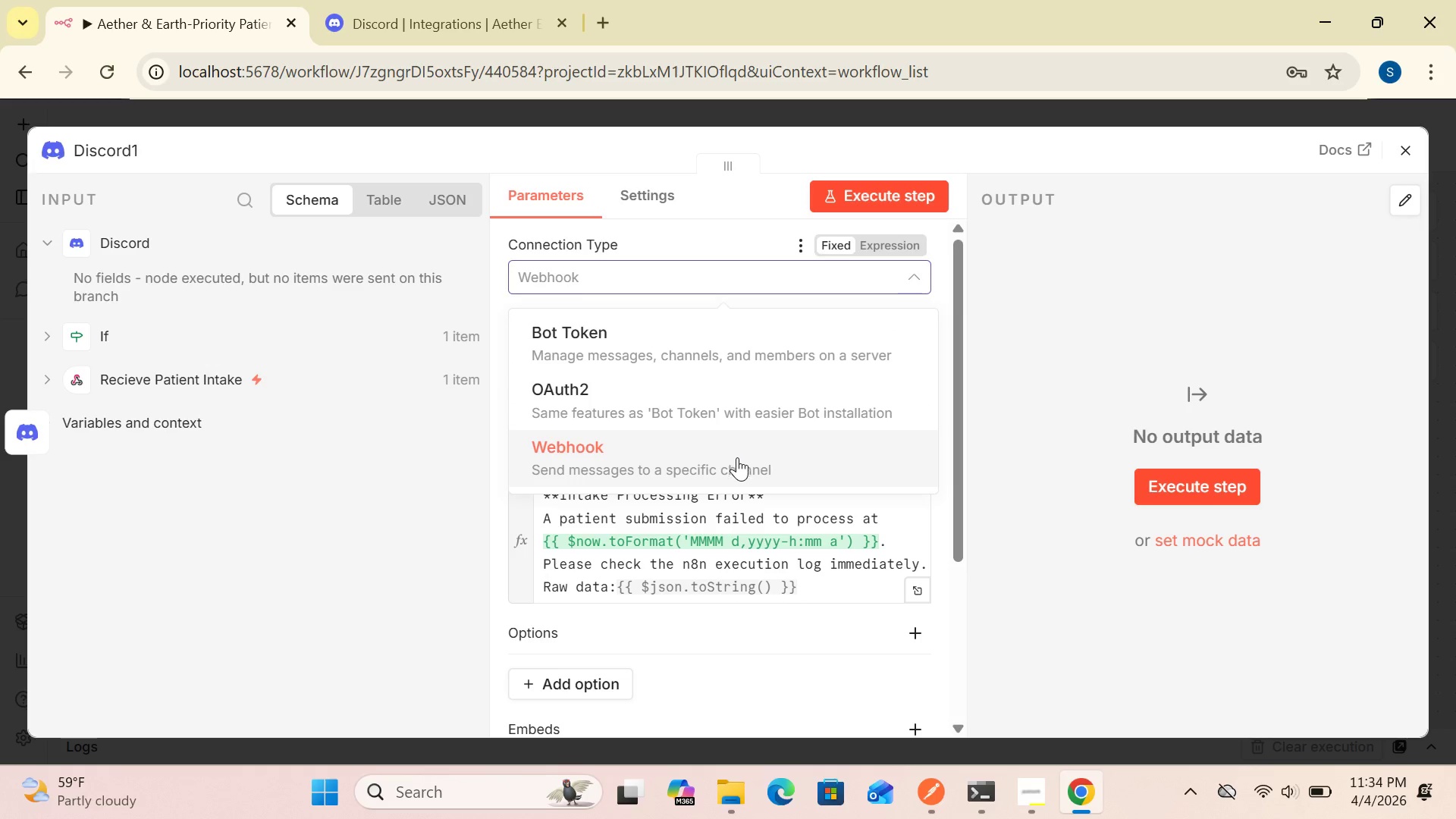 
left_click([735, 459])
 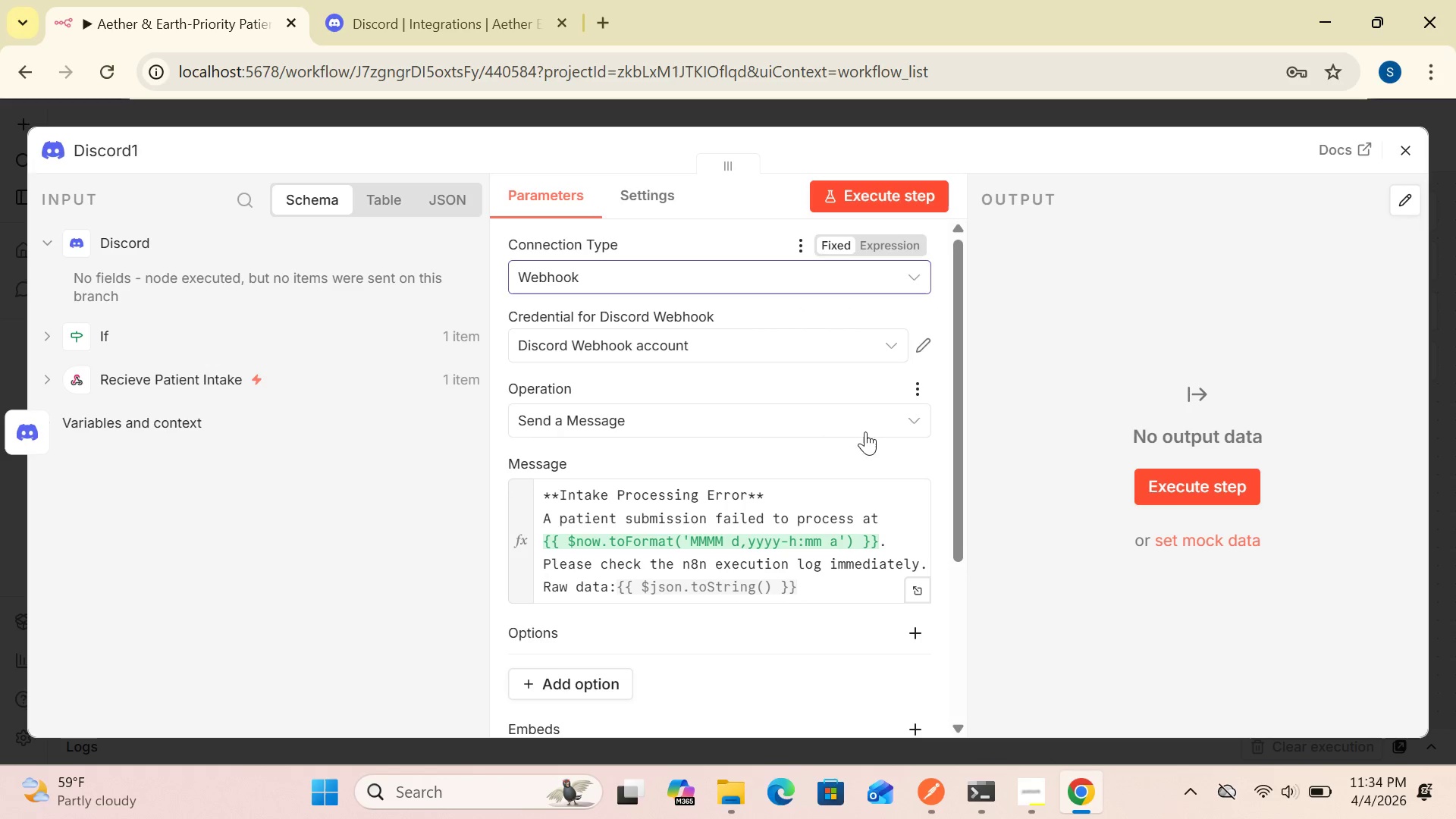 
left_click([919, 413])
 